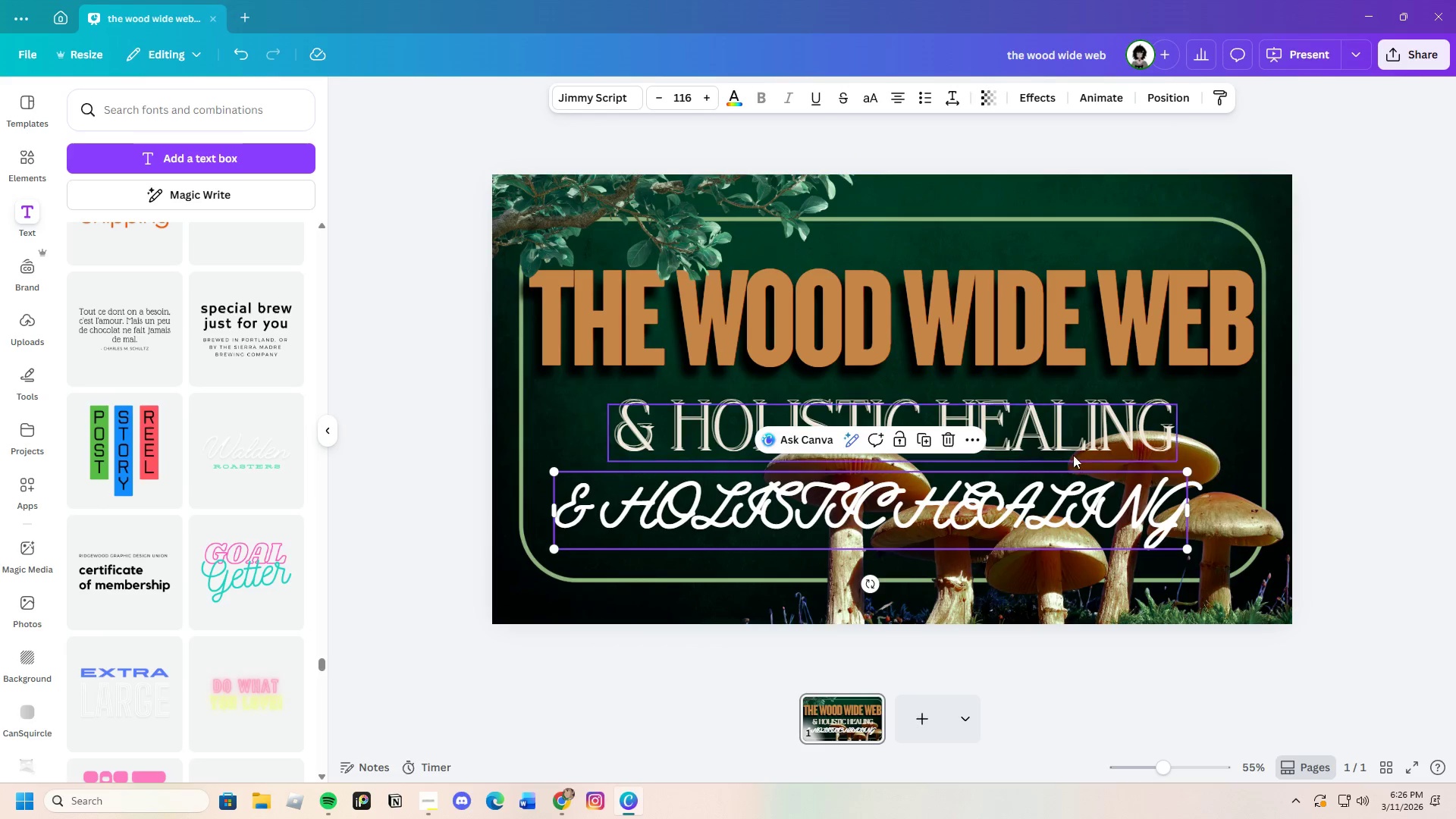 
double_click([921, 416])
 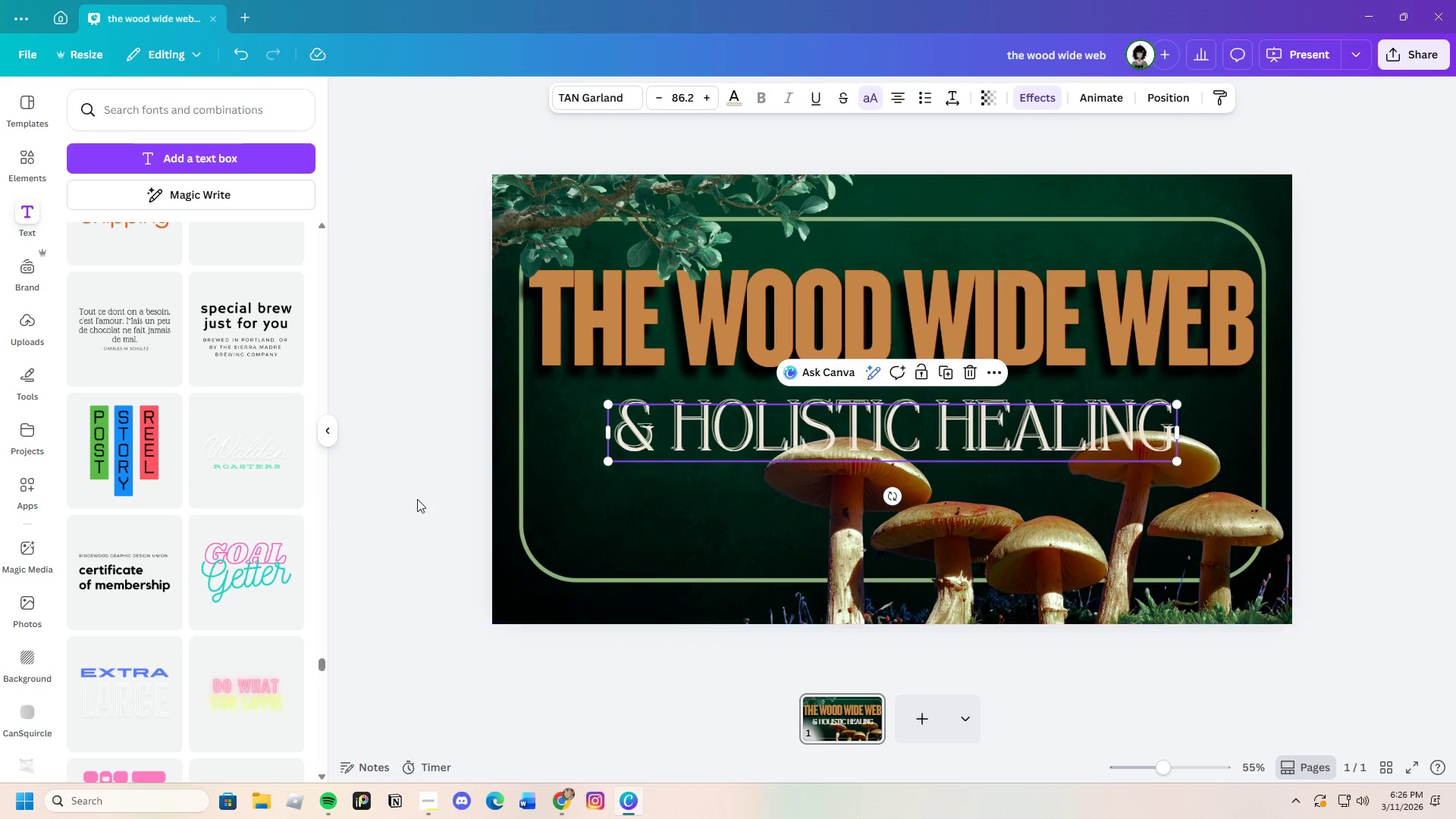 
scroll: coordinate [235, 555], scroll_direction: up, amount: 3.0
 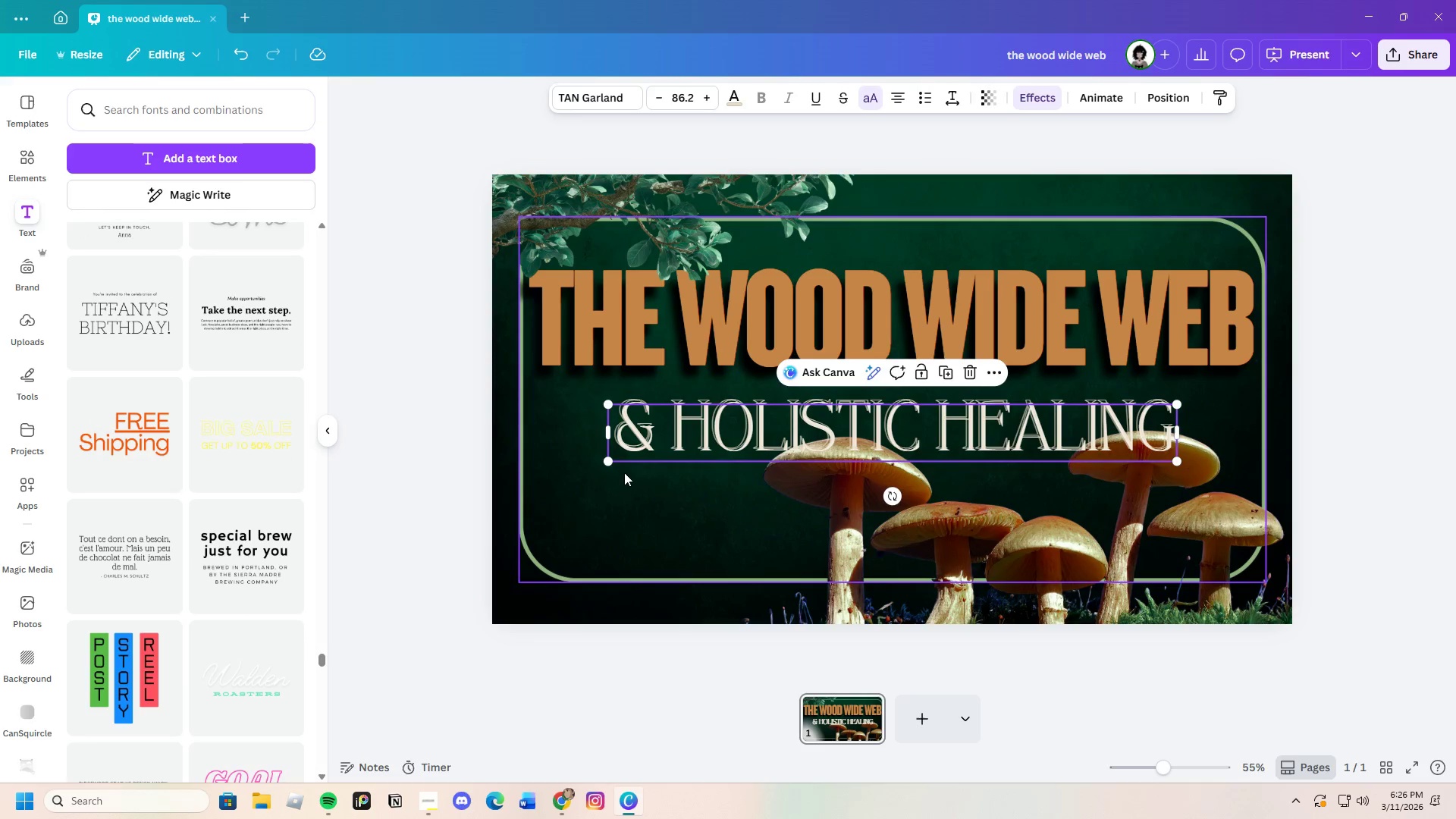 
left_click([648, 425])
 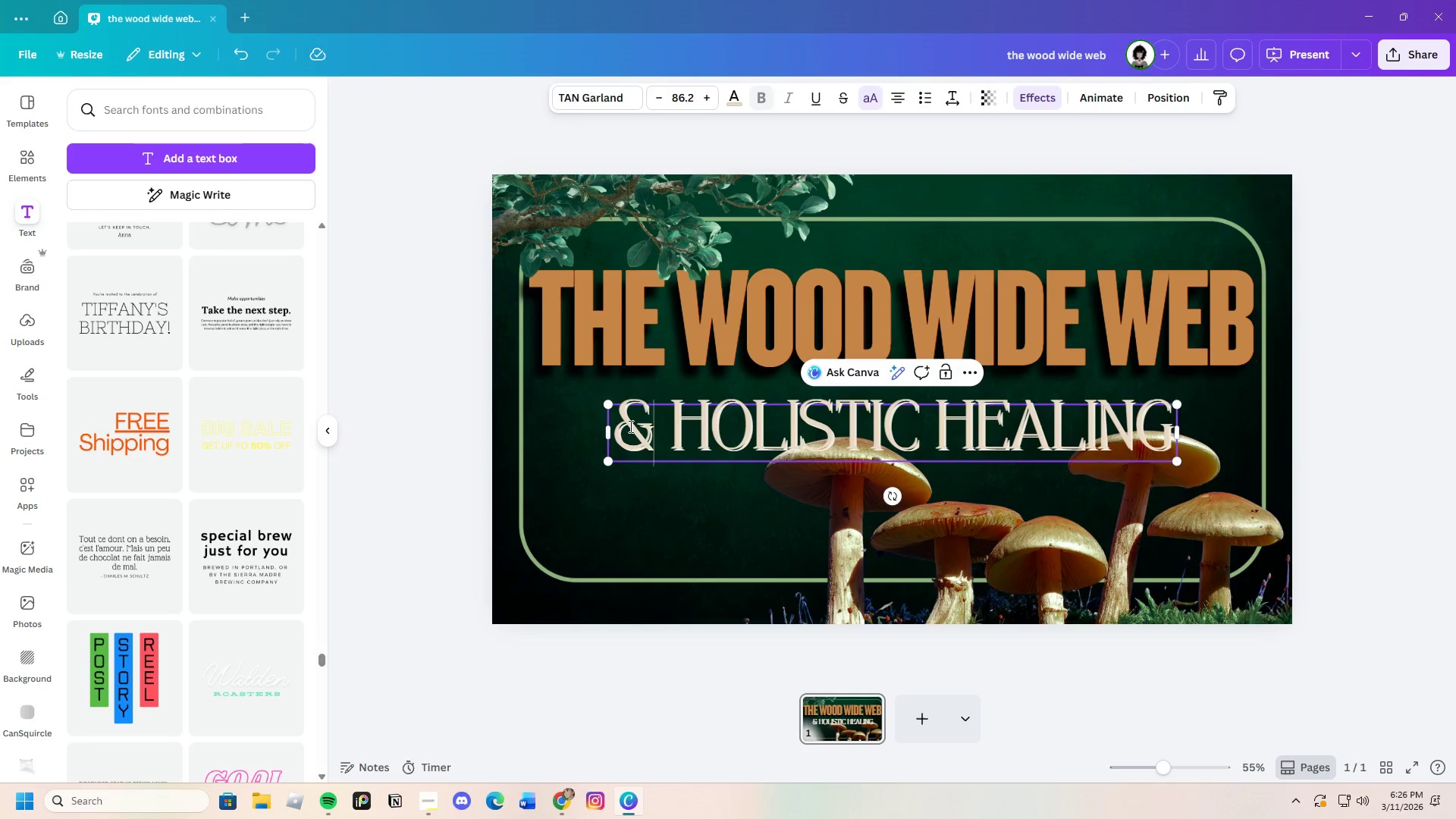 
left_click_drag(start_coordinate=[629, 426], to_coordinate=[1180, 422])
 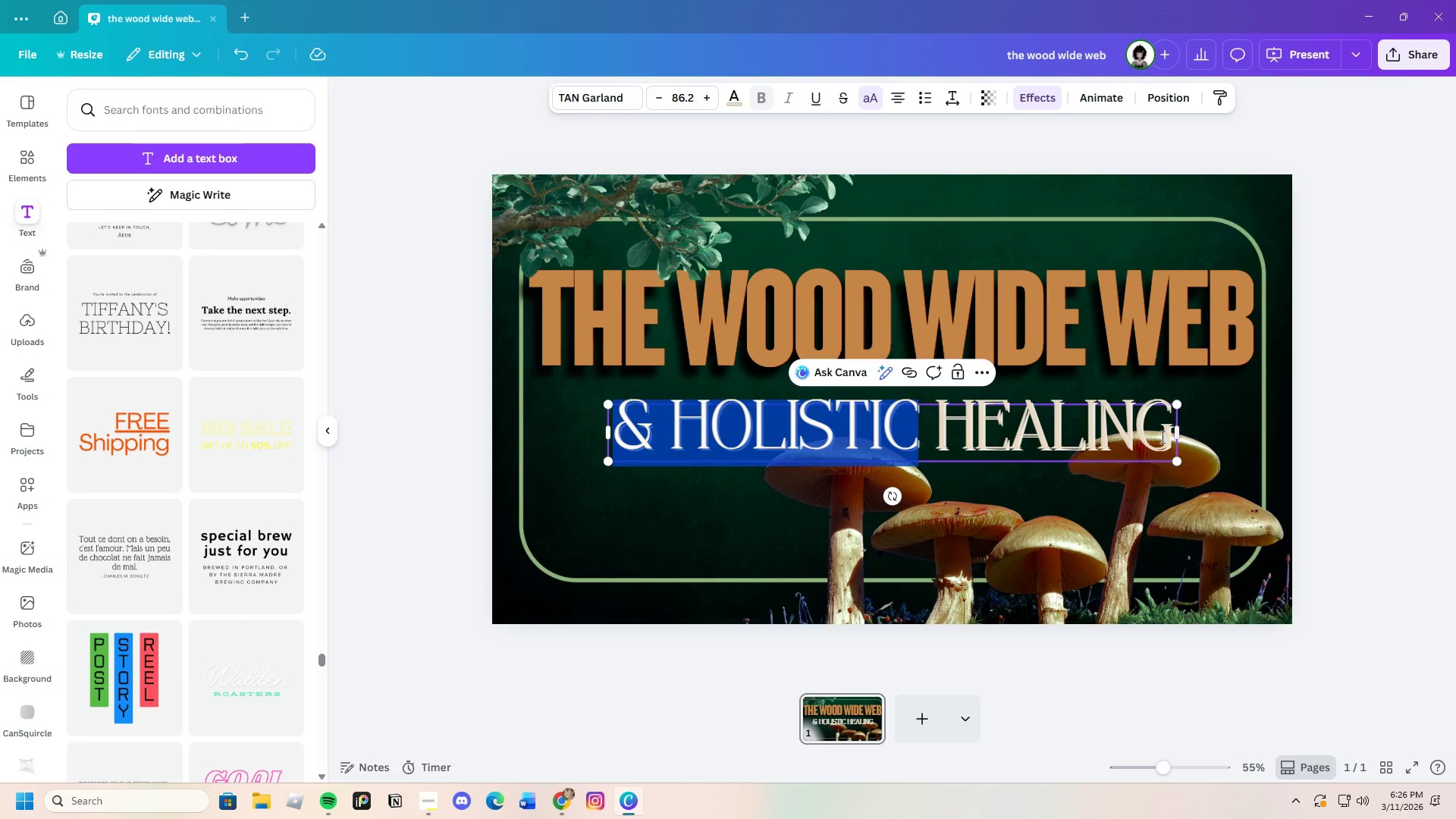 
left_click([1161, 437])
 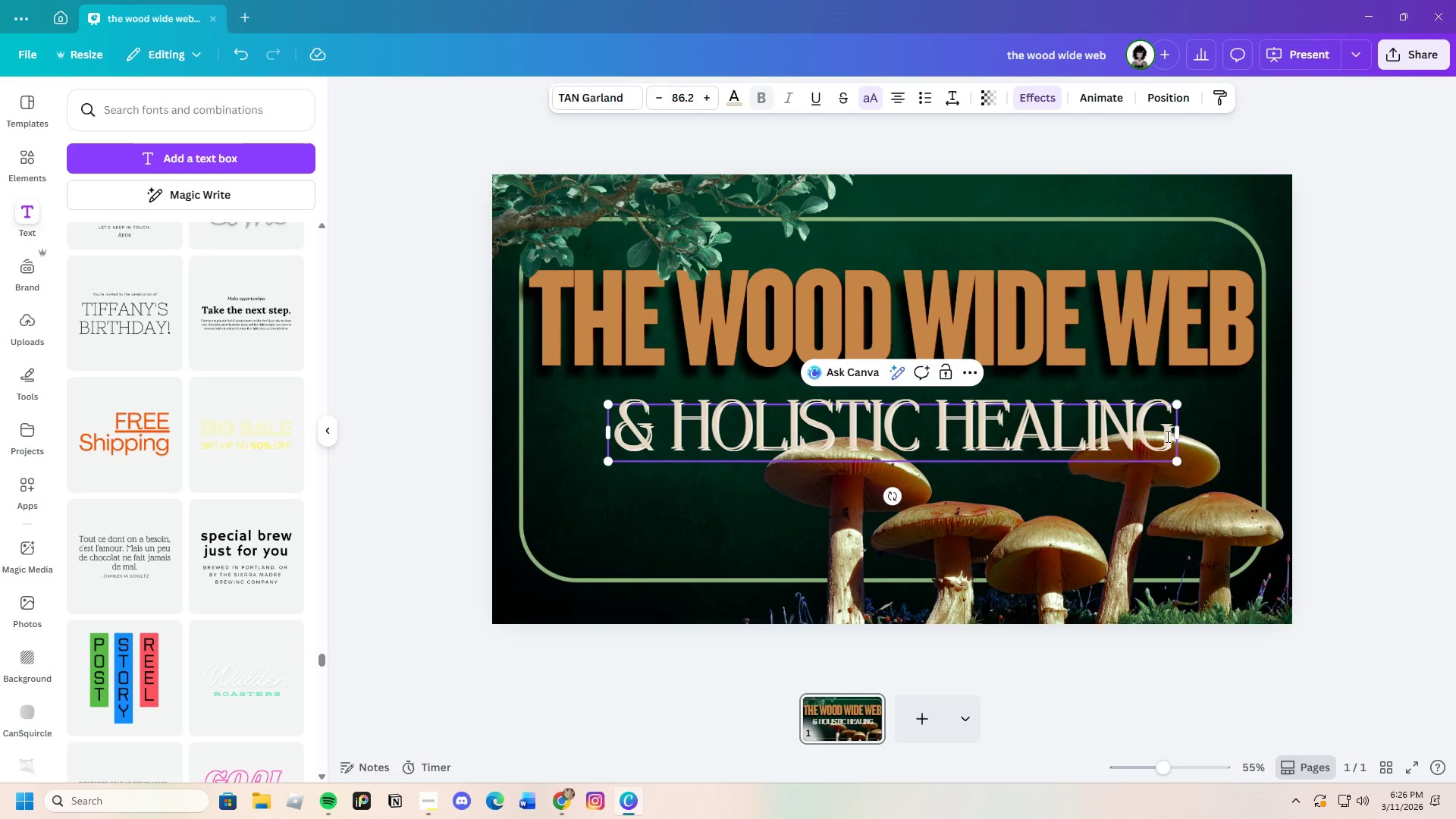 
left_click_drag(start_coordinate=[1166, 436], to_coordinate=[629, 423])
 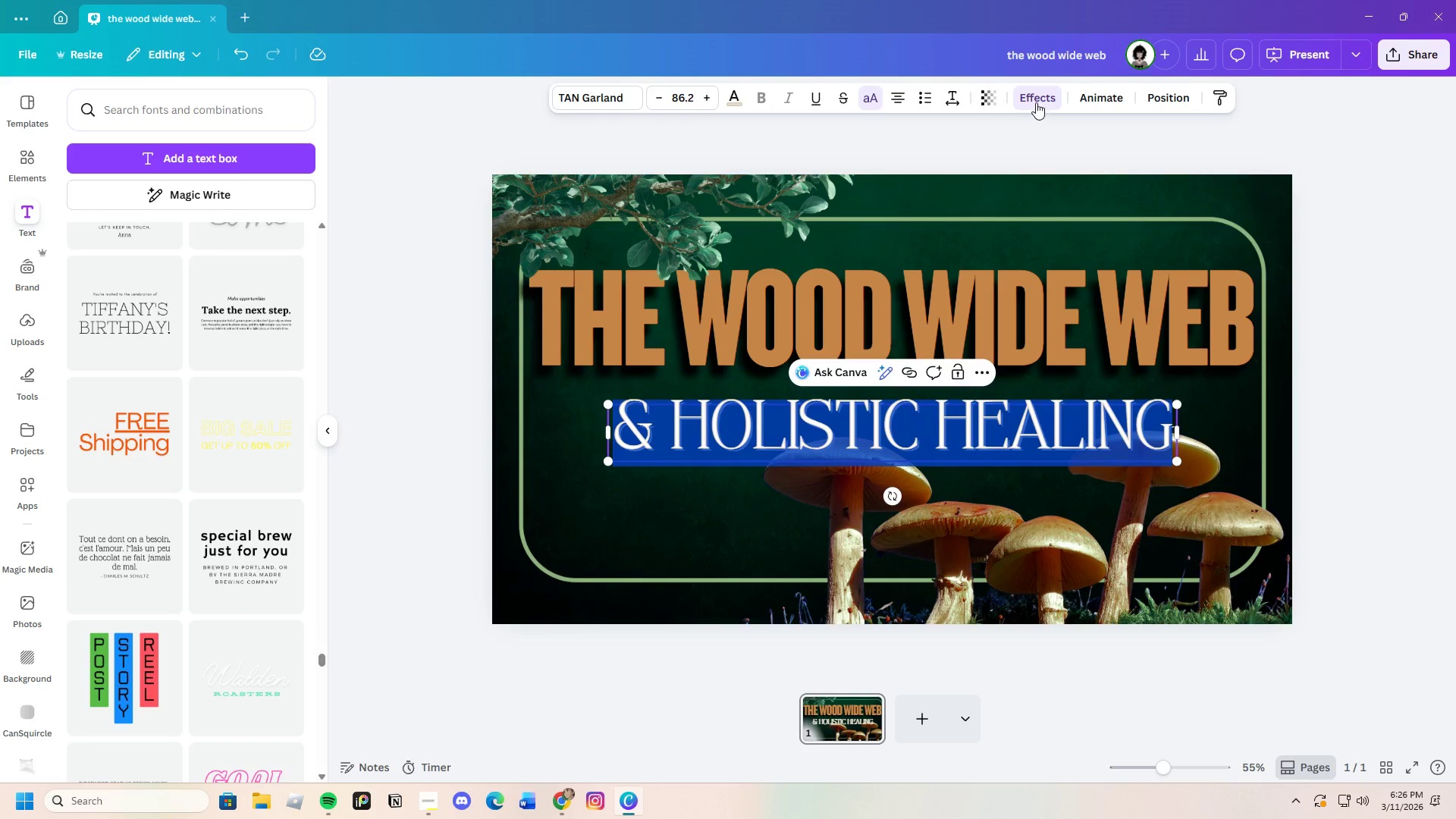 
left_click([1036, 102])
 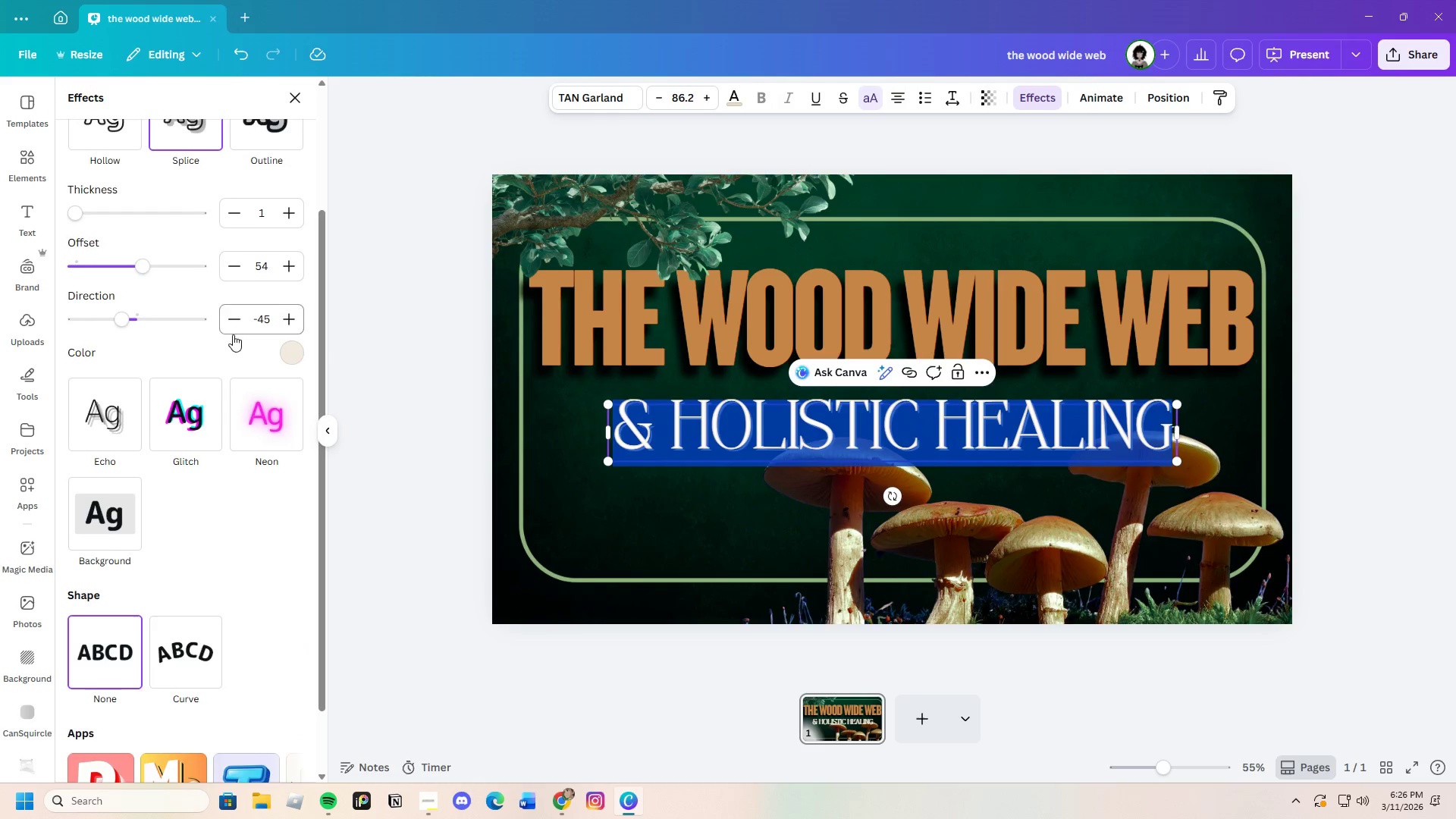 
scroll: coordinate [177, 453], scroll_direction: up, amount: 4.0
 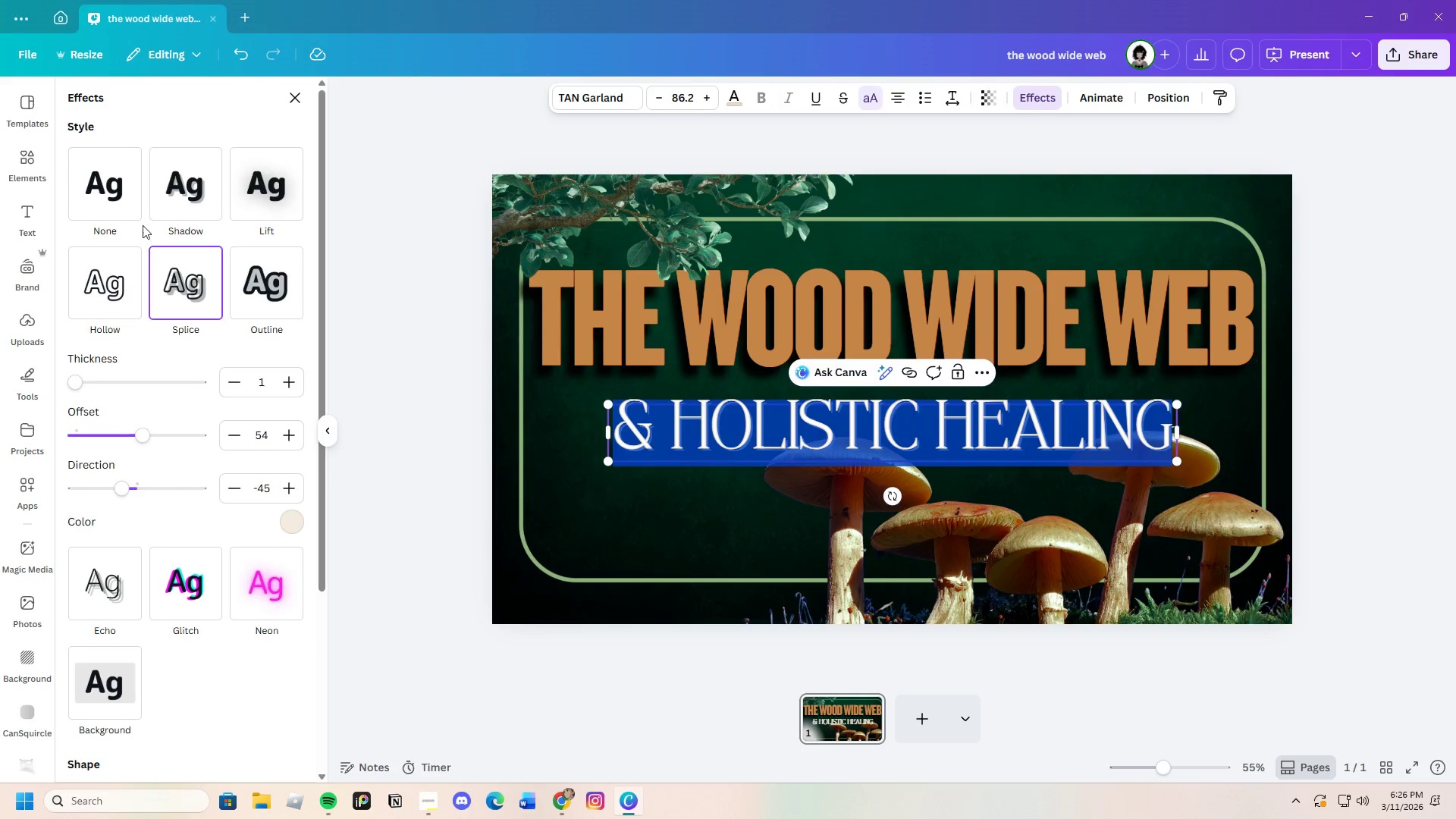 
left_click([134, 209])
 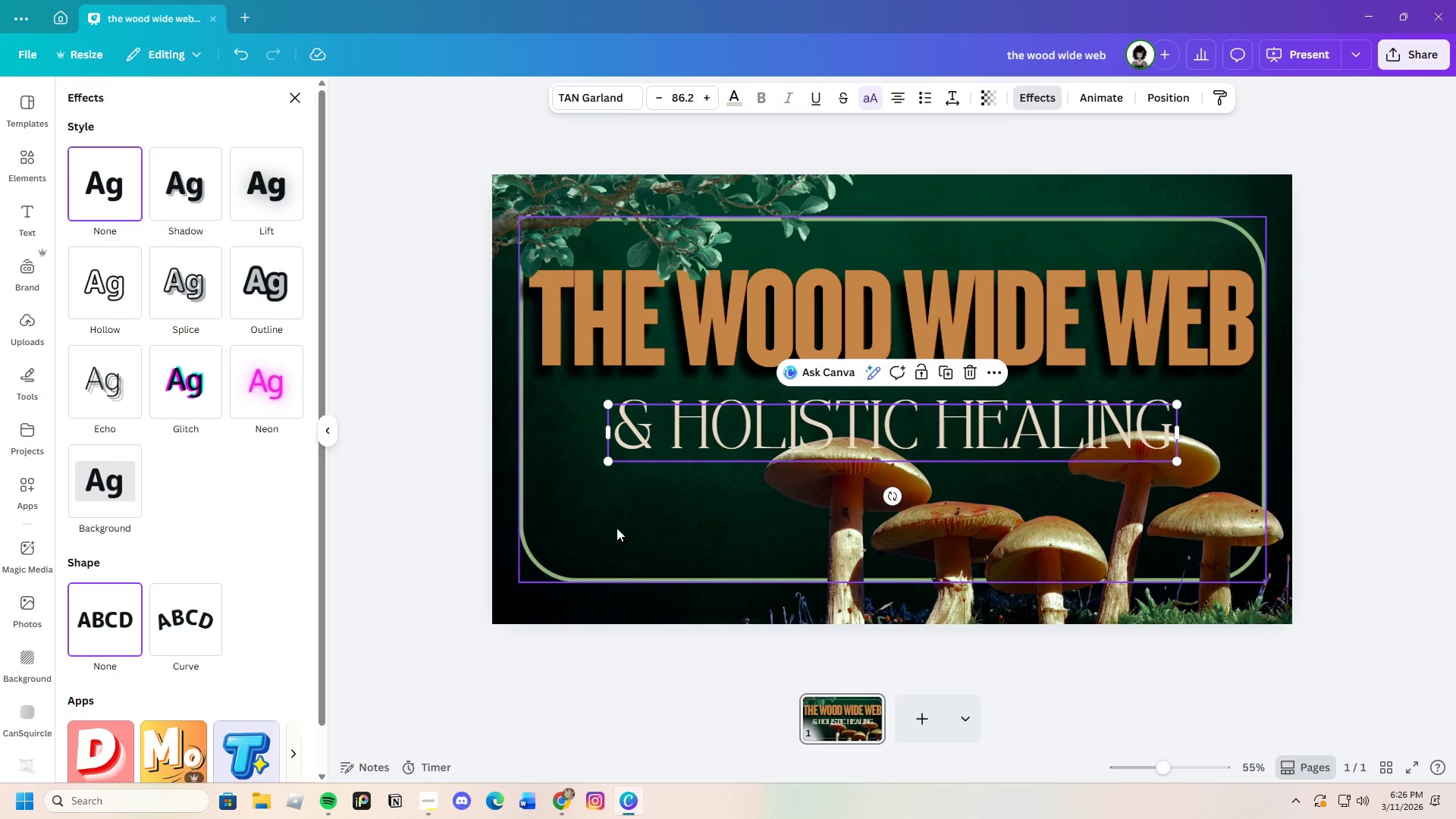 
left_click([624, 532])
 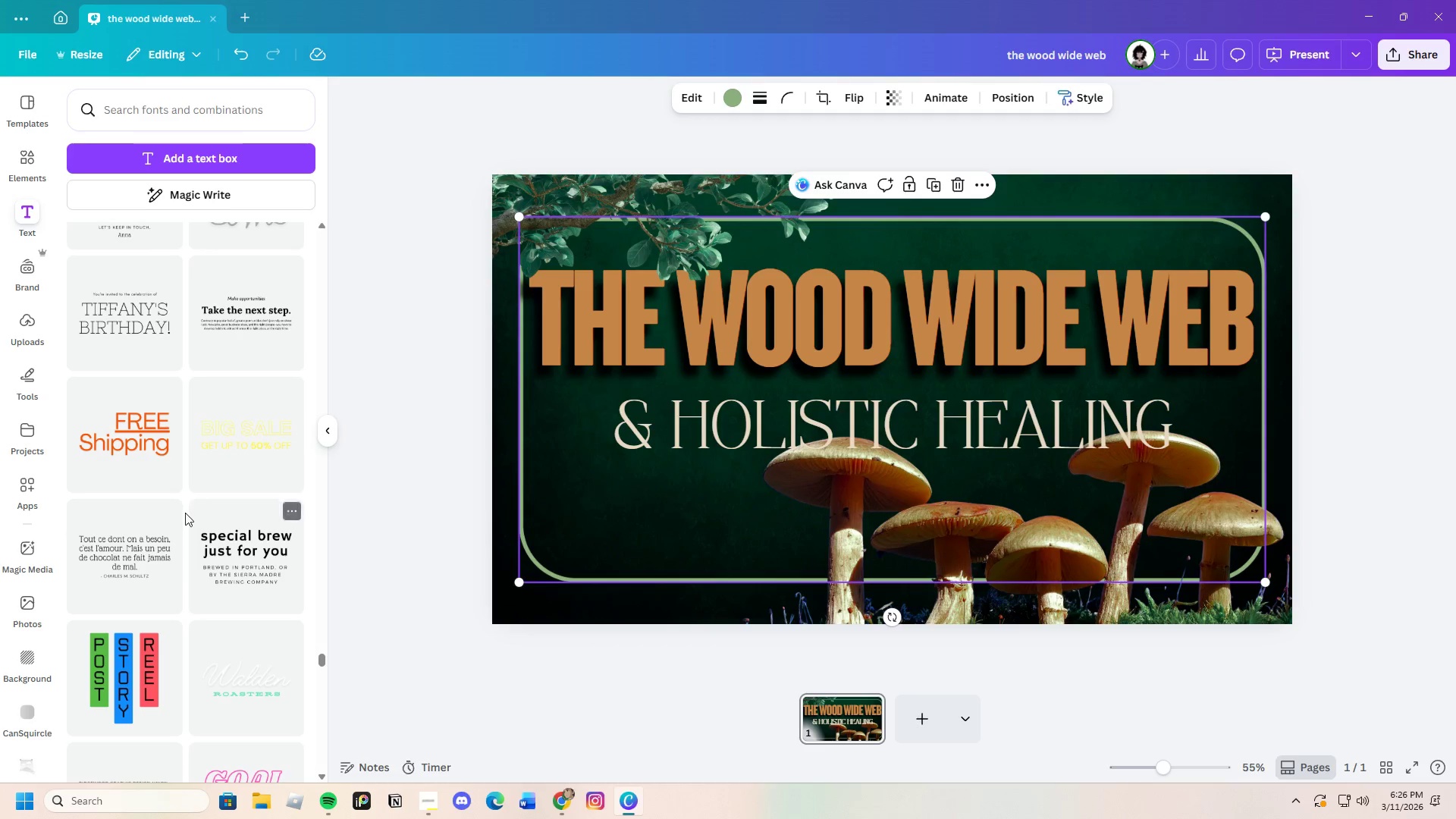 
scroll: coordinate [201, 555], scroll_direction: up, amount: 5.0
 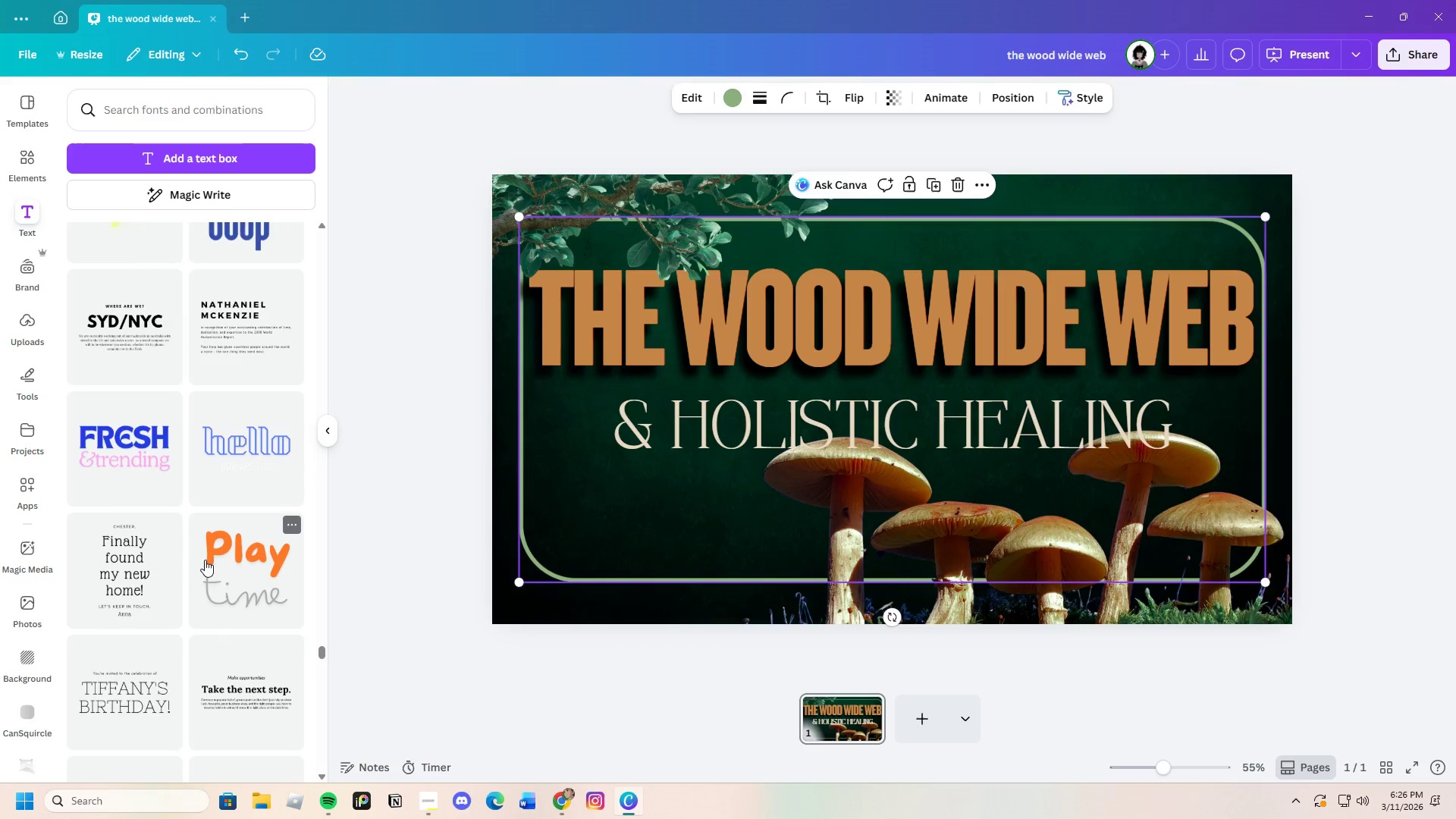 
scroll: coordinate [210, 564], scroll_direction: down, amount: 2.0
 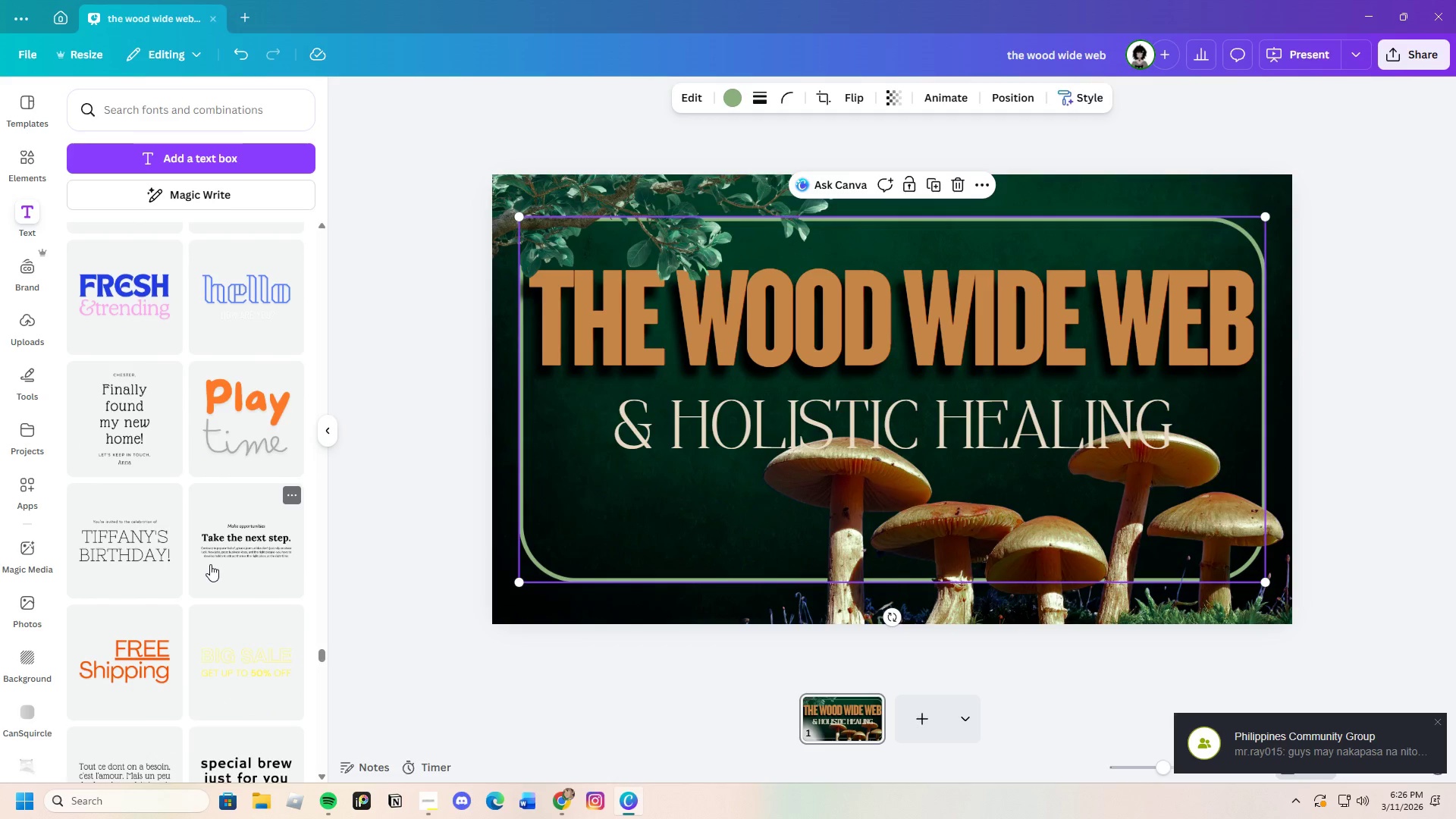 
left_click([129, 553])
 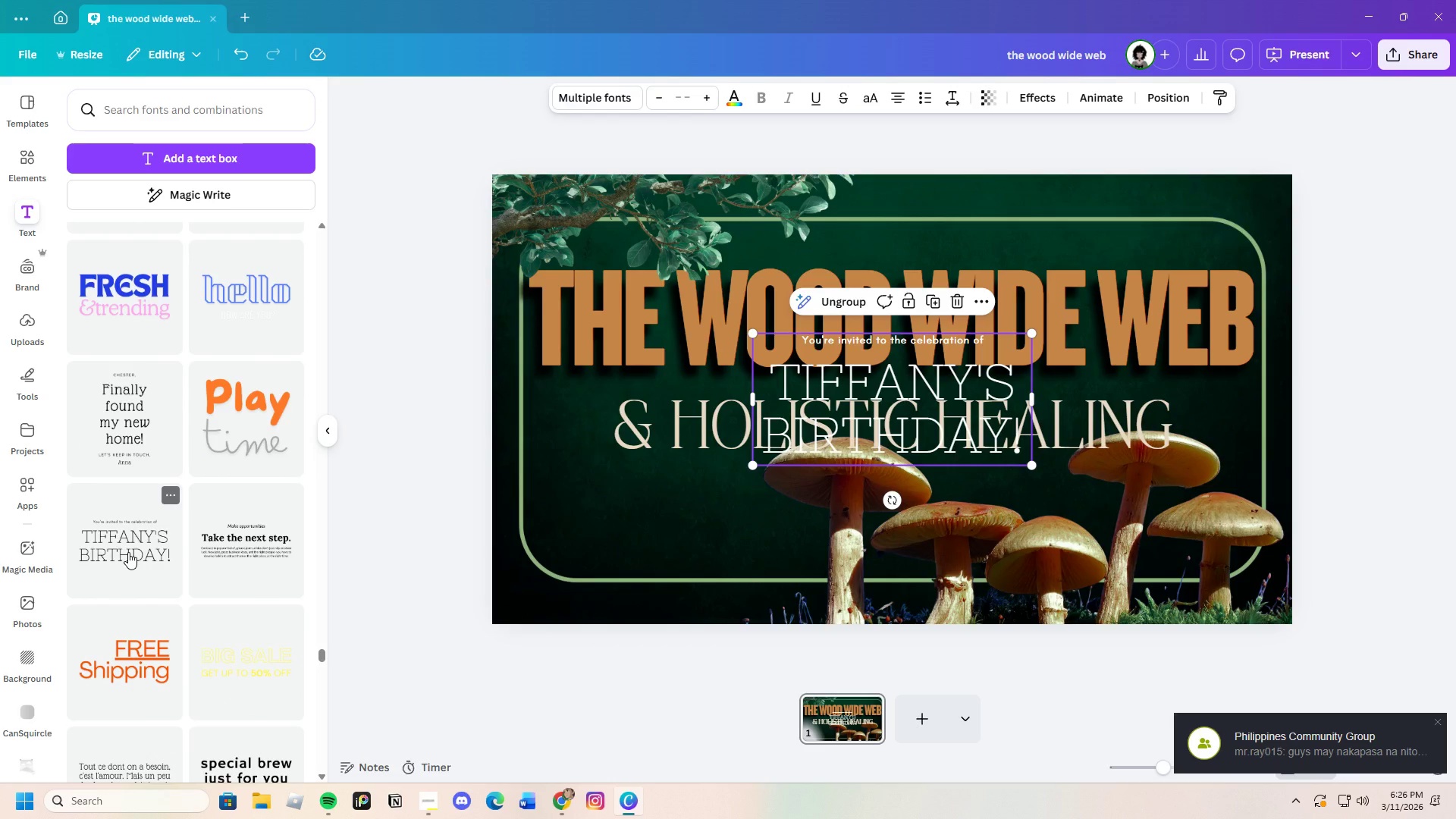 
left_click([128, 552])
 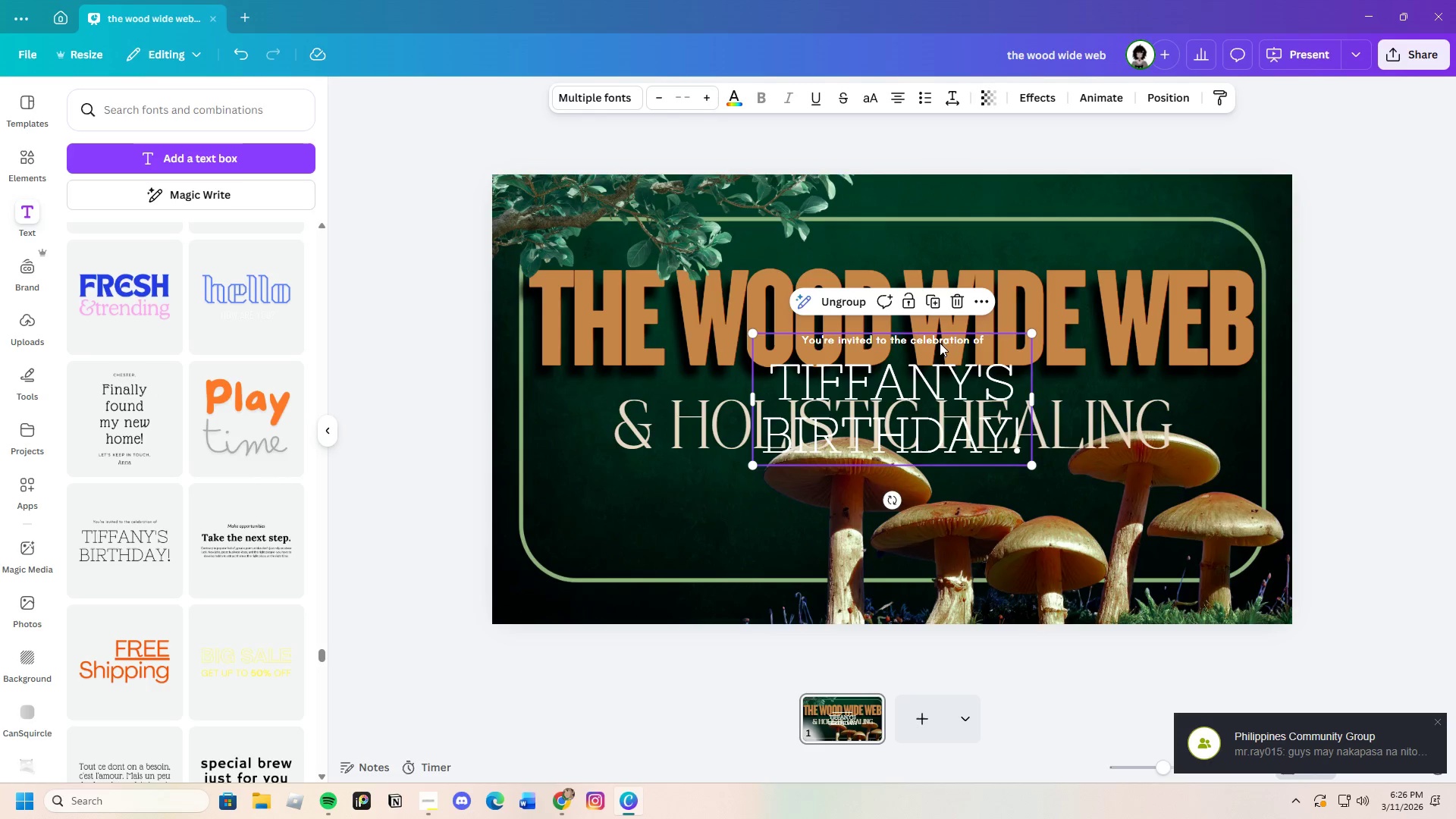 
left_click([965, 300])
 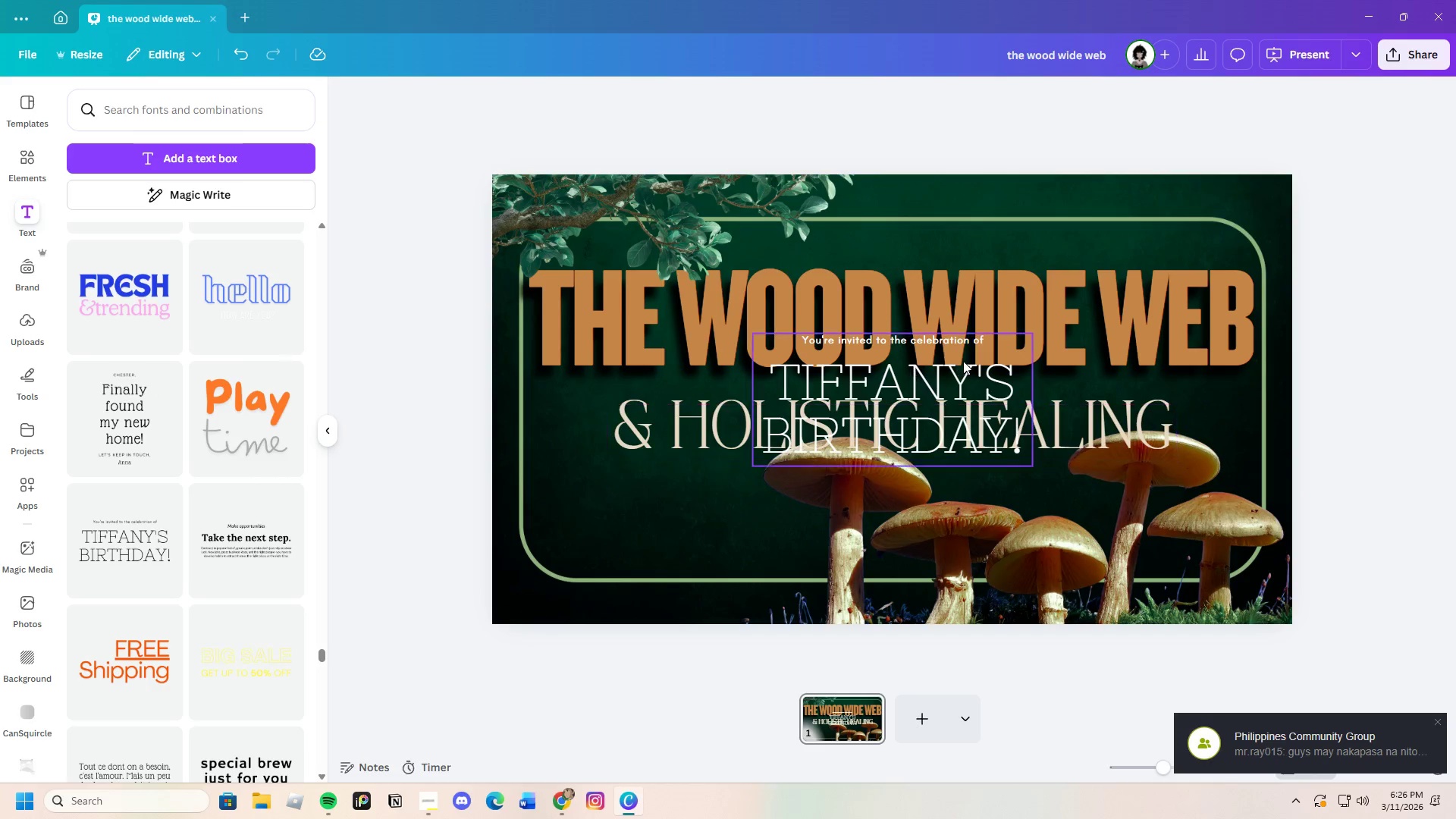 
left_click([944, 387])
 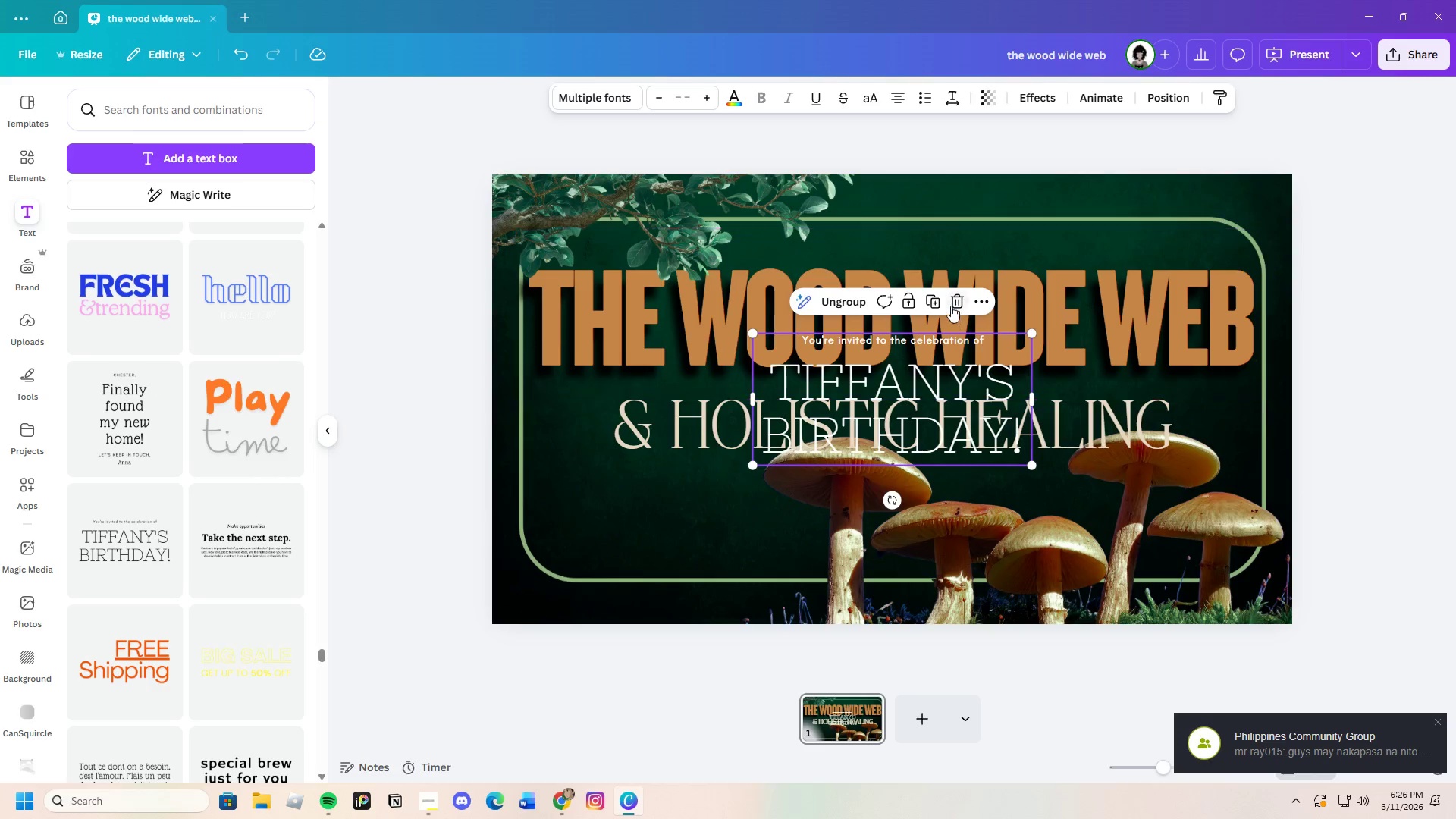 
left_click([951, 303])
 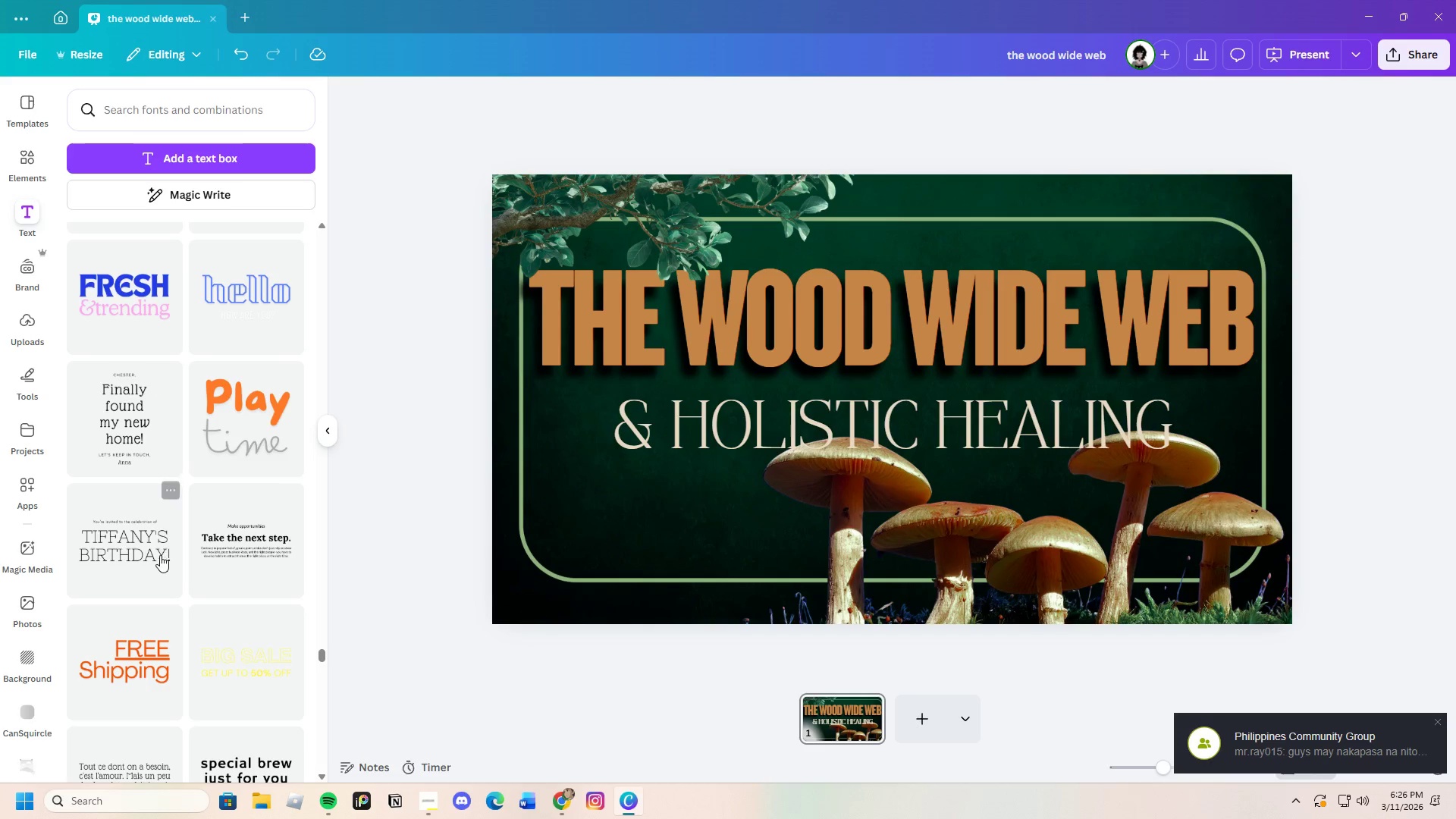 
scroll: coordinate [163, 638], scroll_direction: up, amount: 12.0
 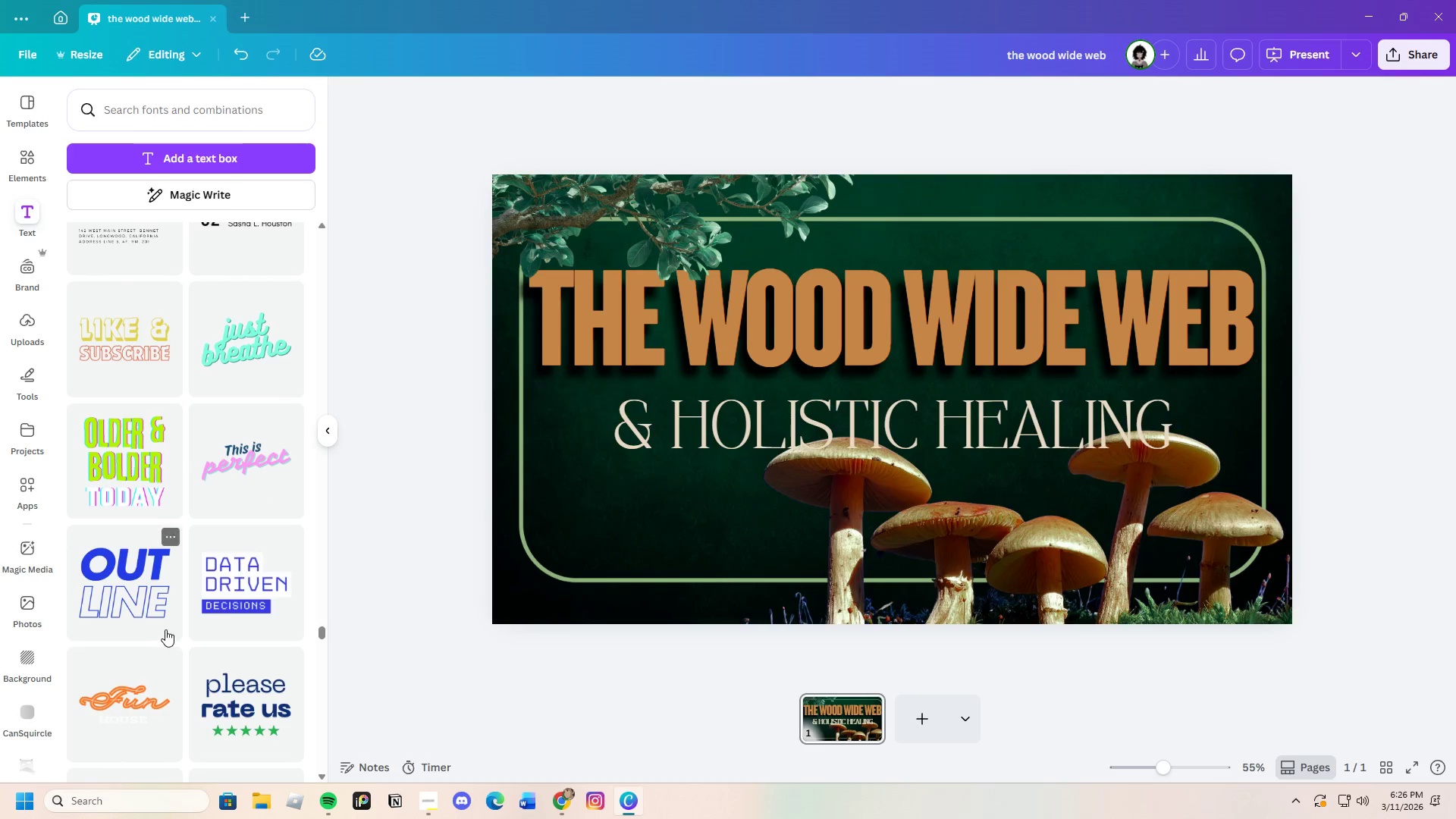 
scroll: coordinate [282, 544], scroll_direction: up, amount: 5.0
 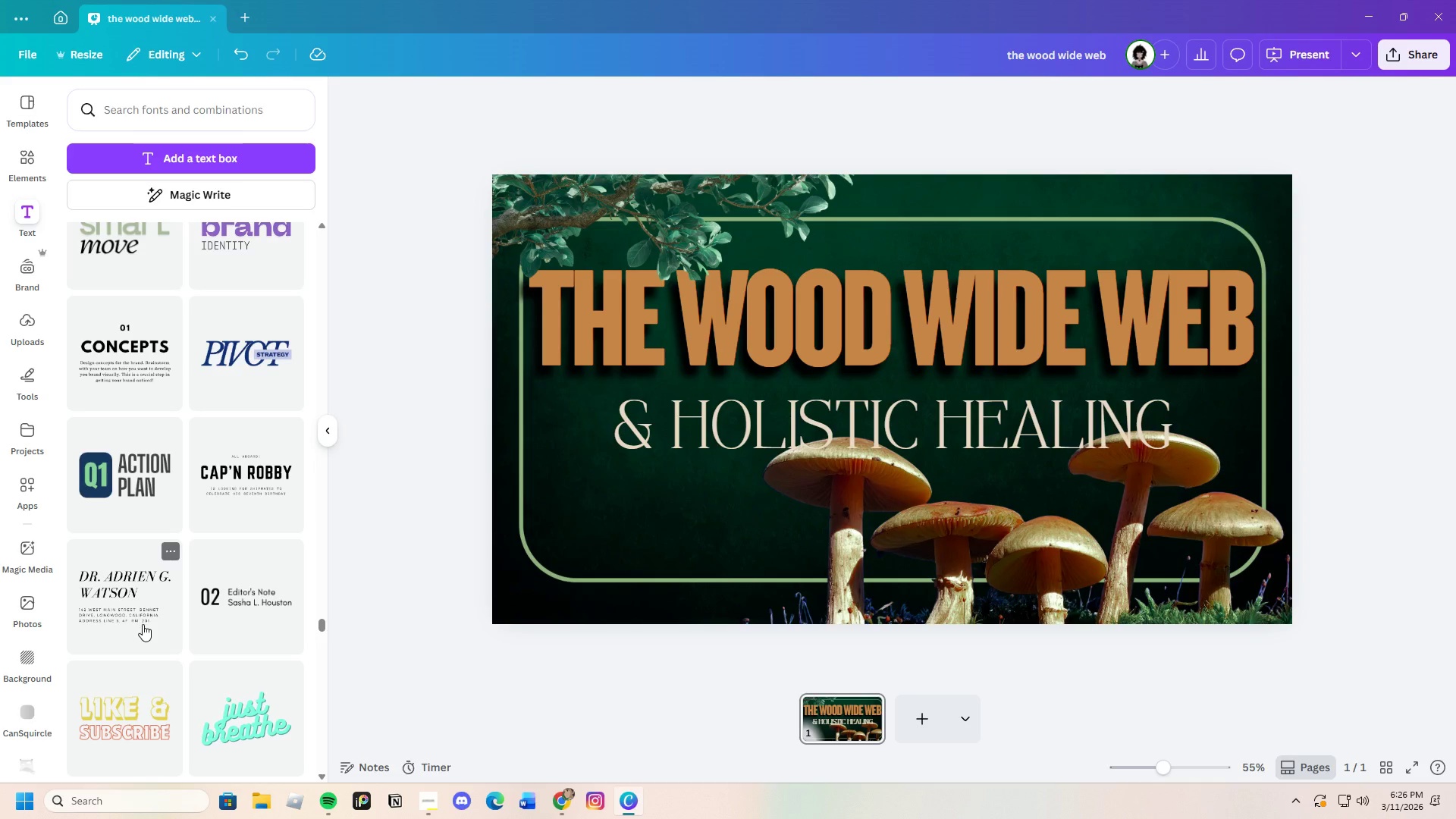 
wait(6.99)
 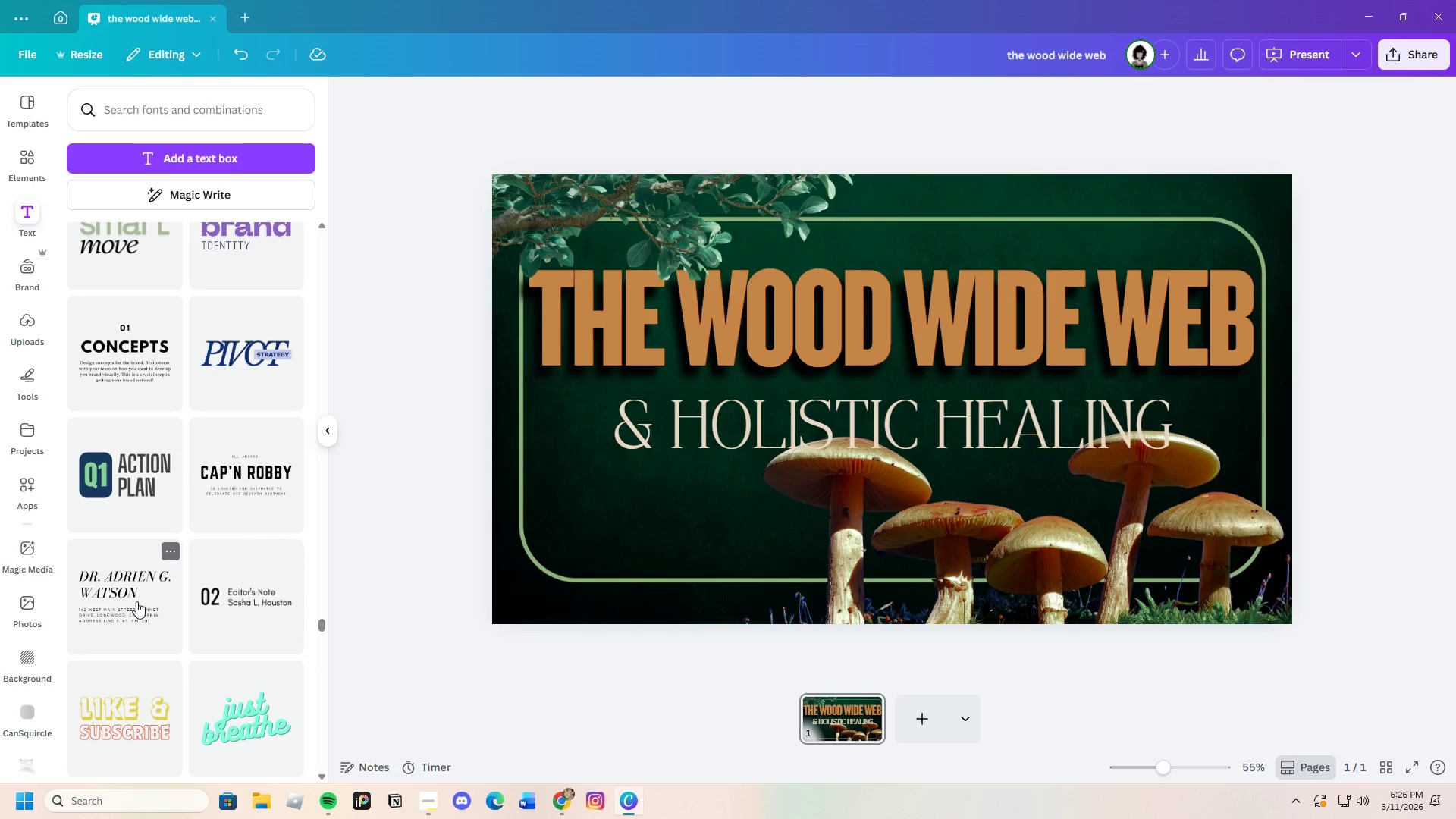 
scroll: coordinate [142, 629], scroll_direction: up, amount: 6.0
 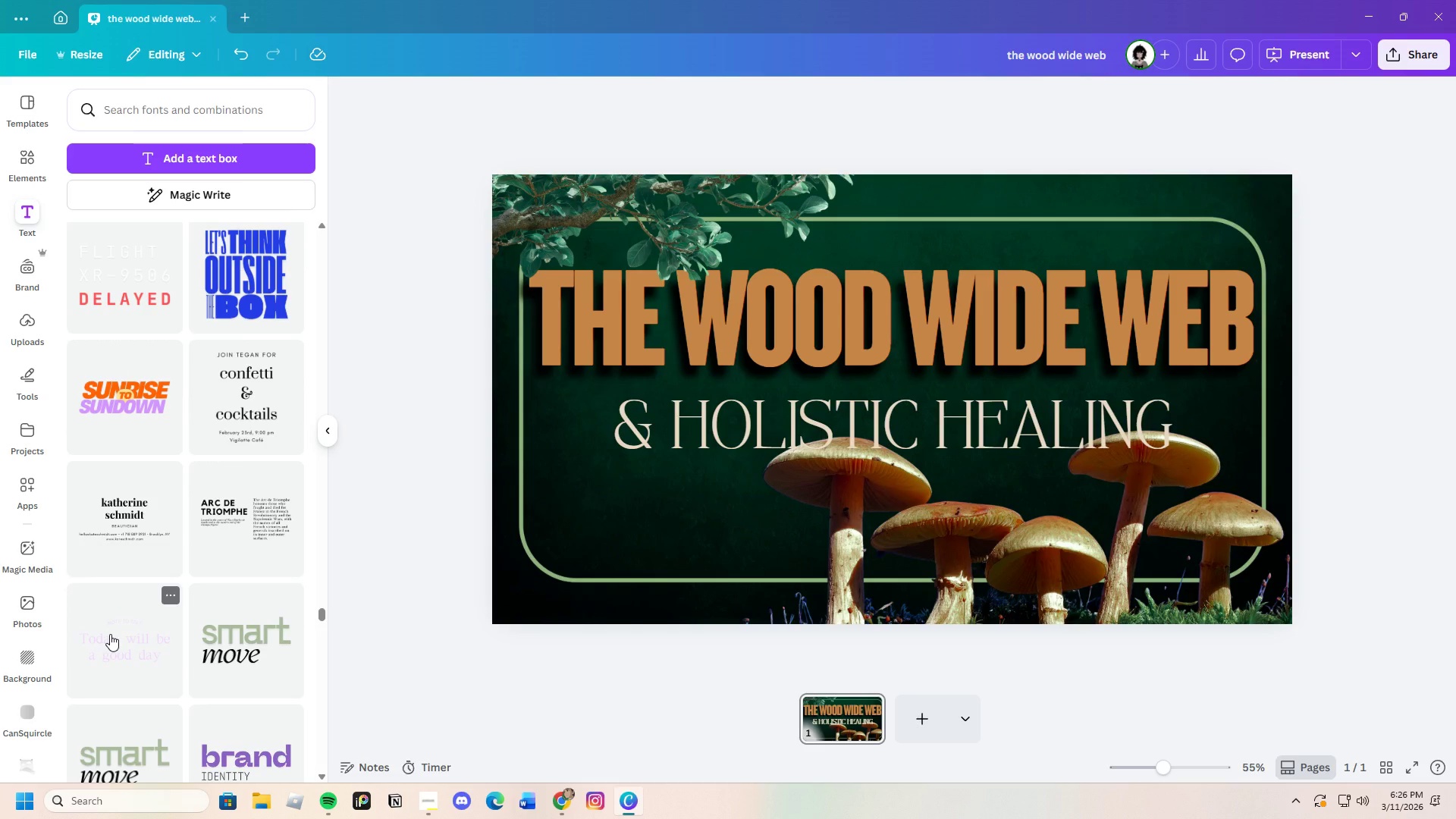 
wait(5.09)
 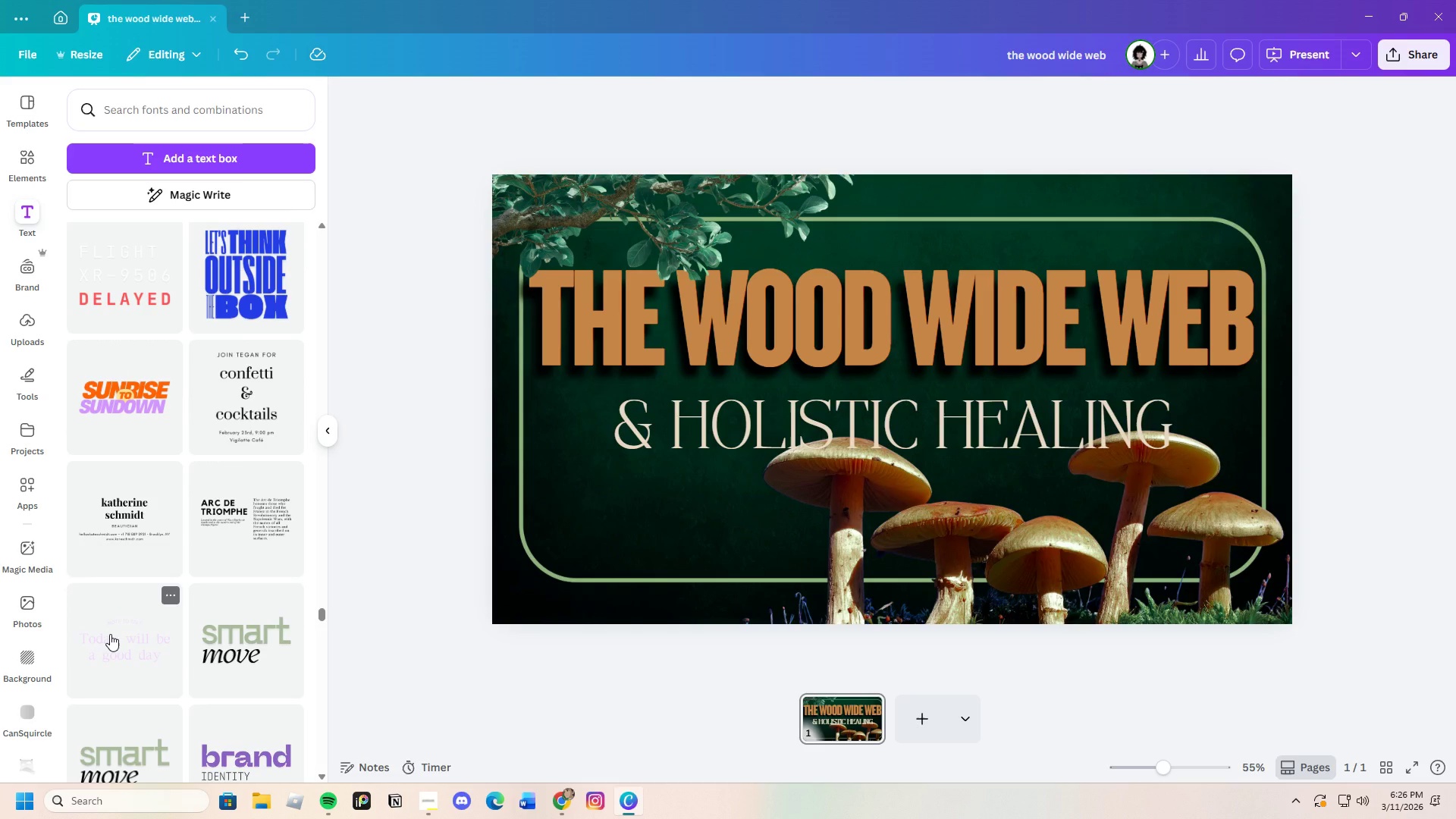 
left_click([598, 435])
 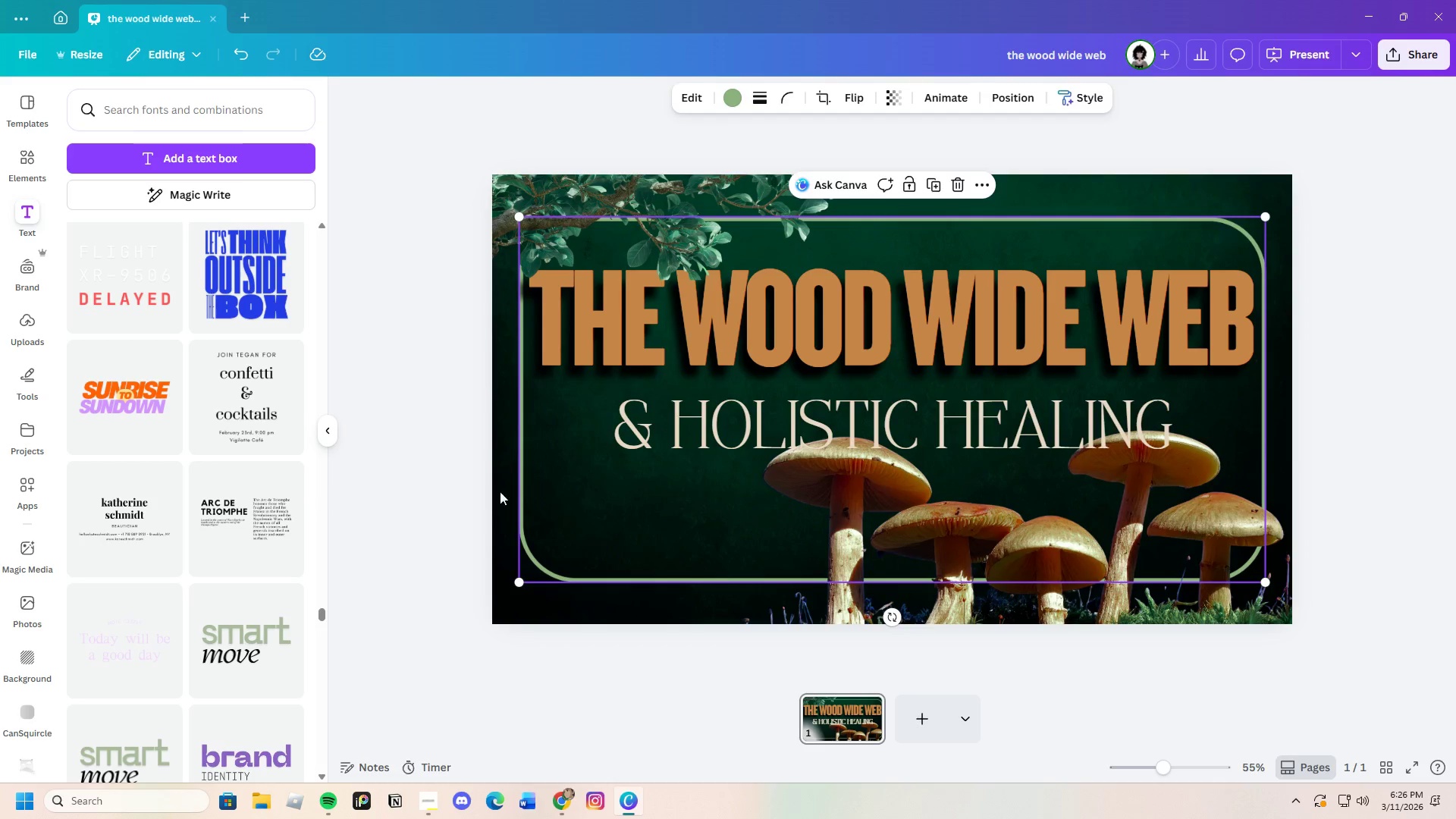 
left_click([790, 422])
 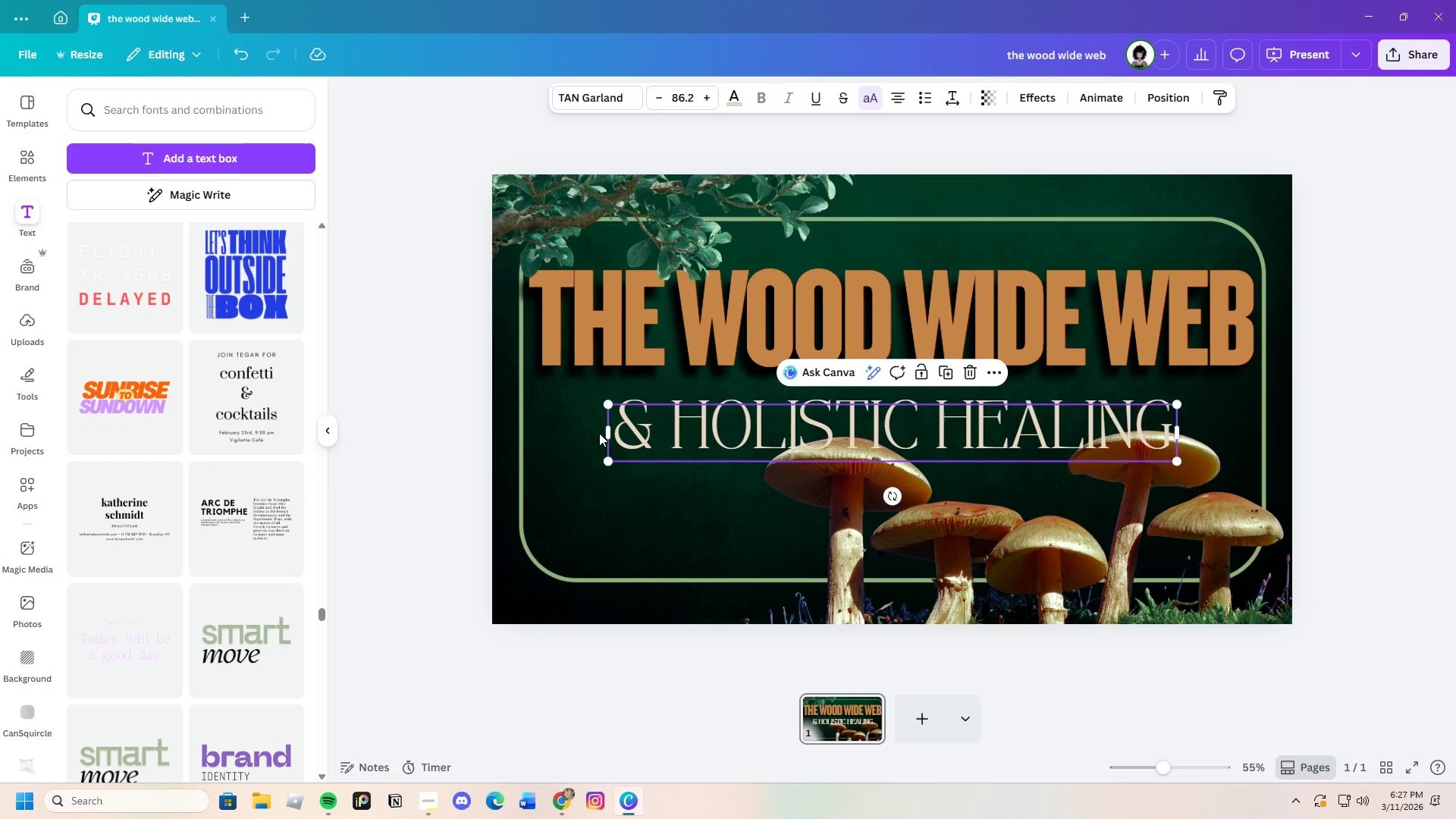 
scroll: coordinate [219, 522], scroll_direction: up, amount: 8.0
 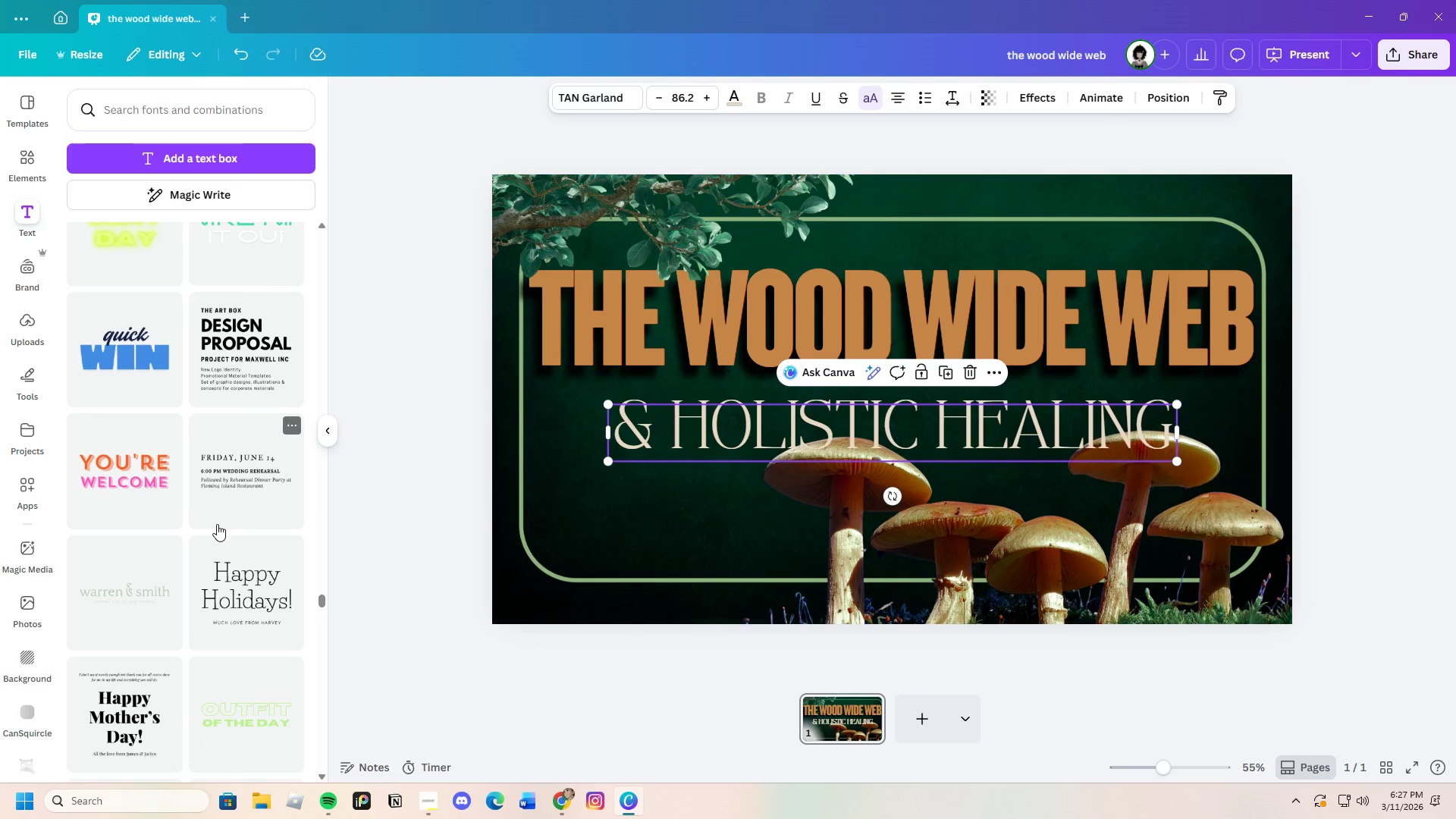 
scroll: coordinate [212, 540], scroll_direction: up, amount: 9.0
 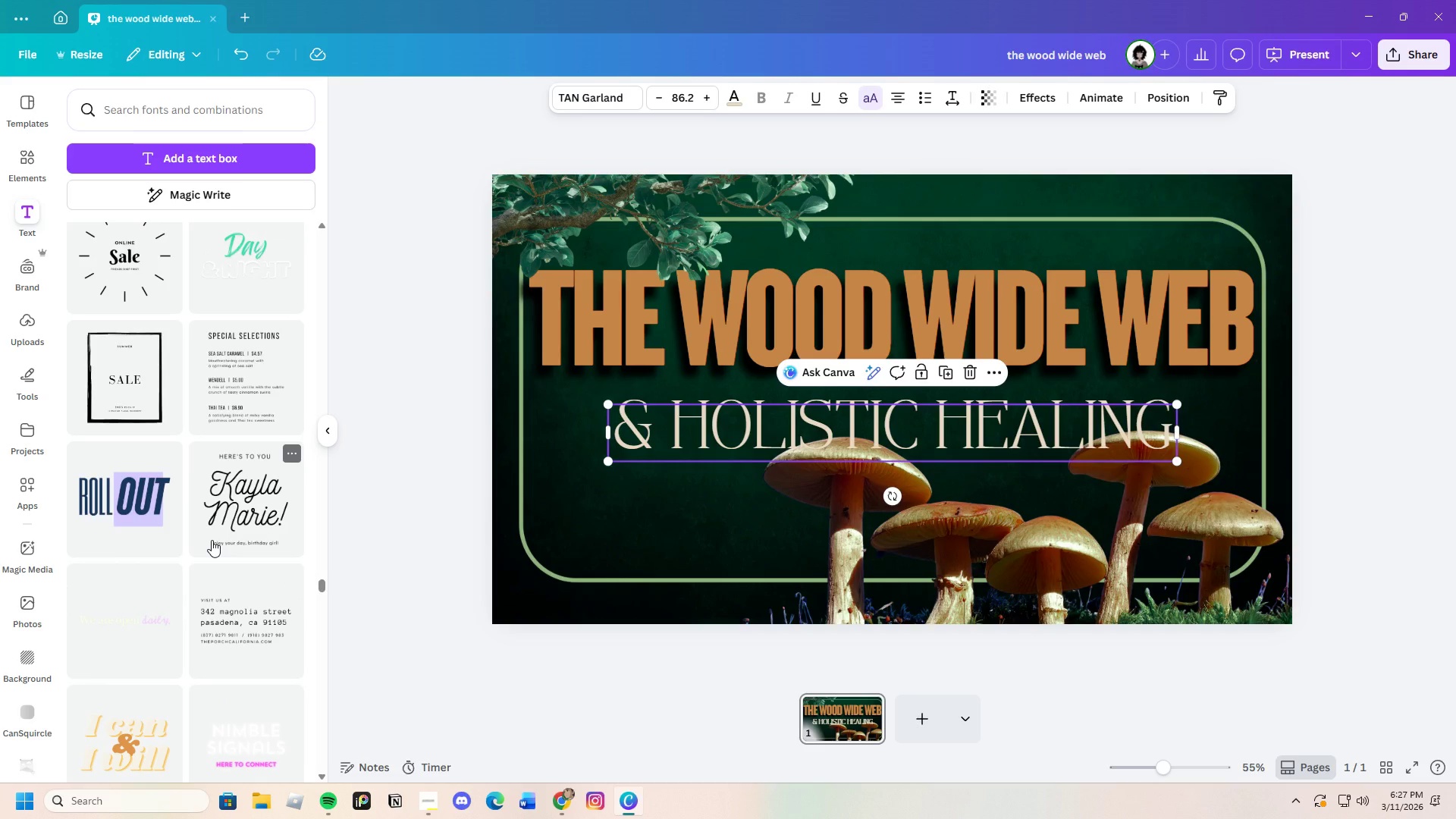 
scroll: coordinate [212, 540], scroll_direction: up, amount: 5.0
 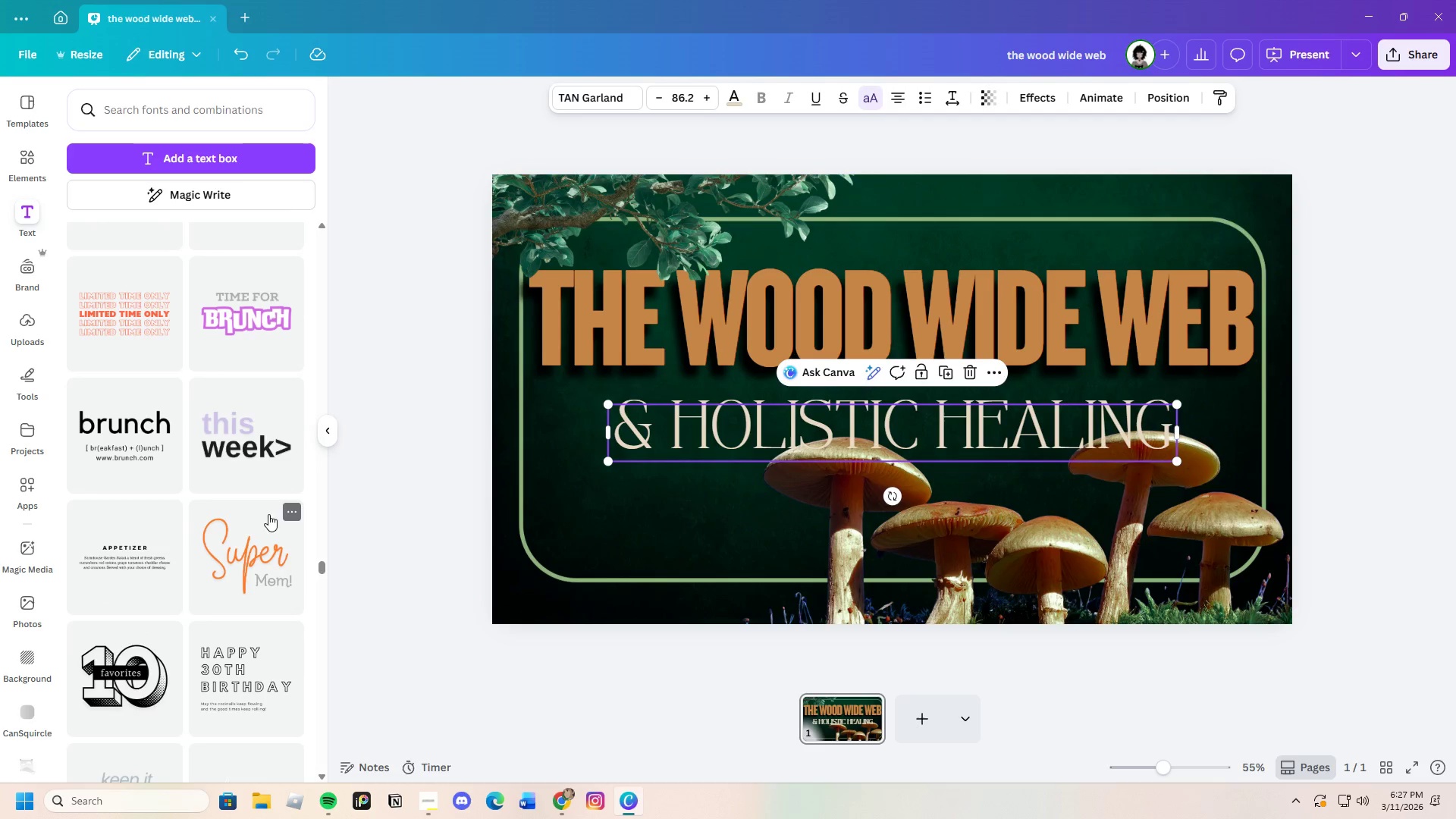 
left_click([617, 98])
 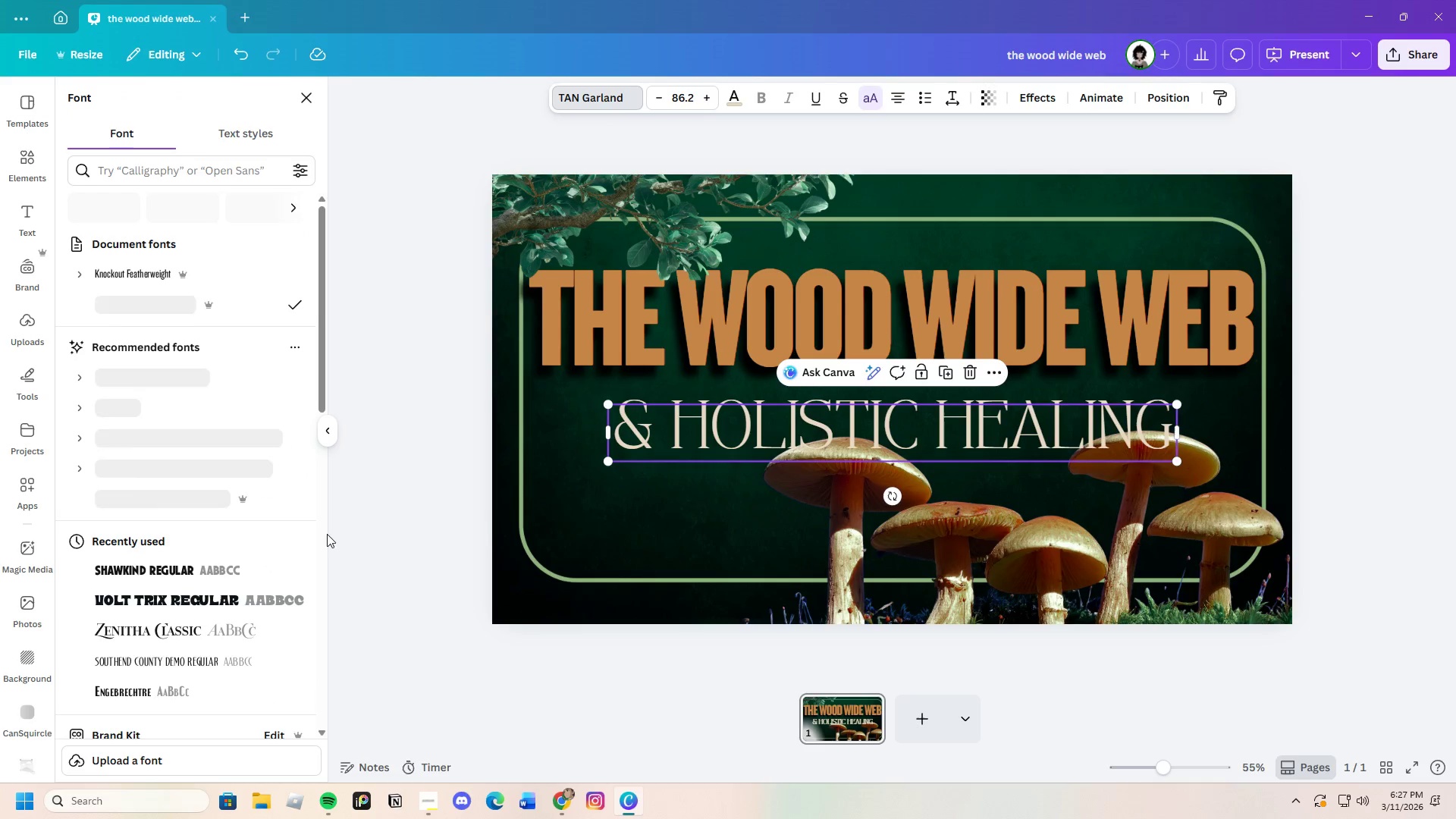 
scroll: coordinate [254, 654], scroll_direction: down, amount: 8.0
 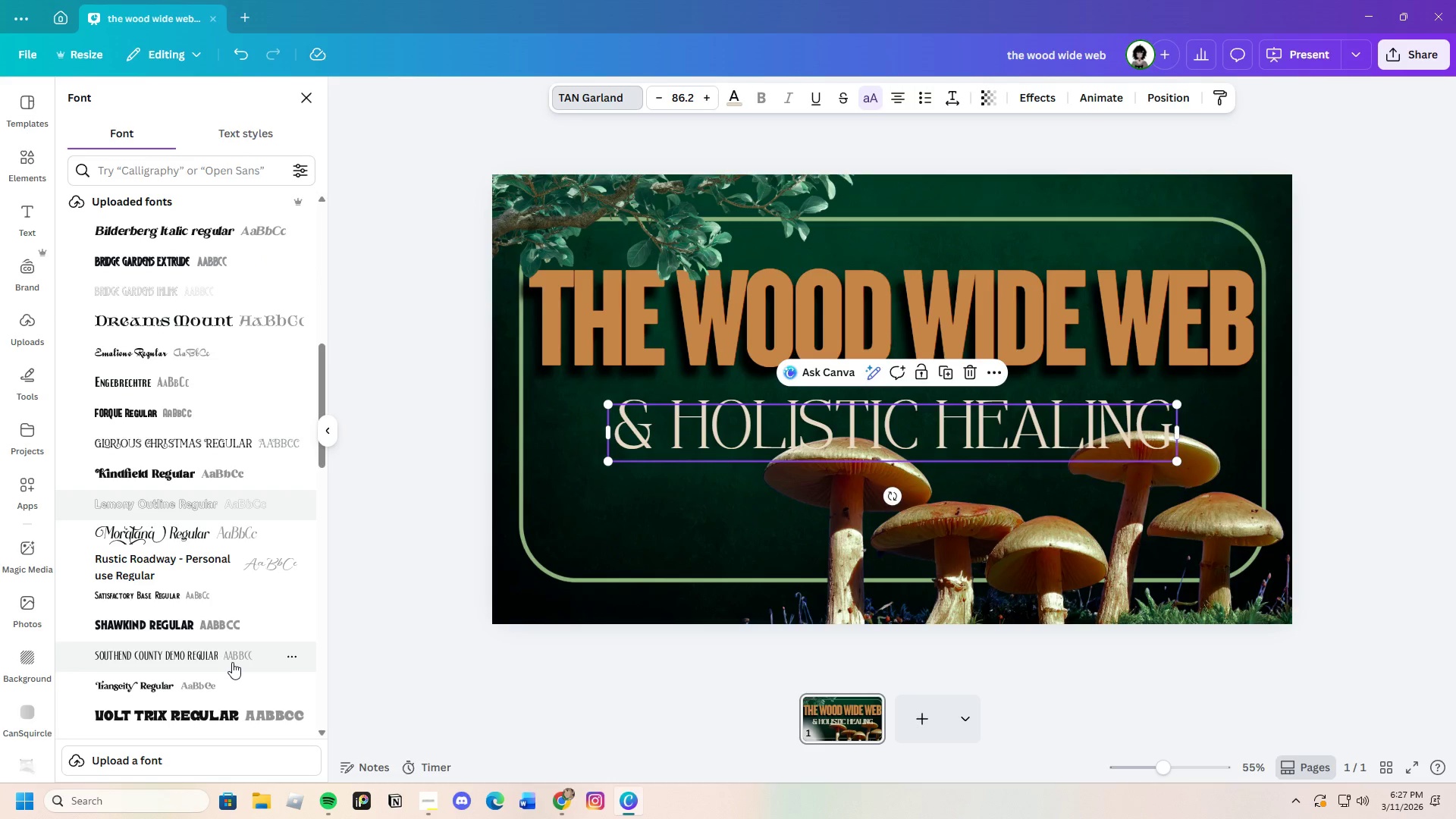 
left_click([215, 657])
 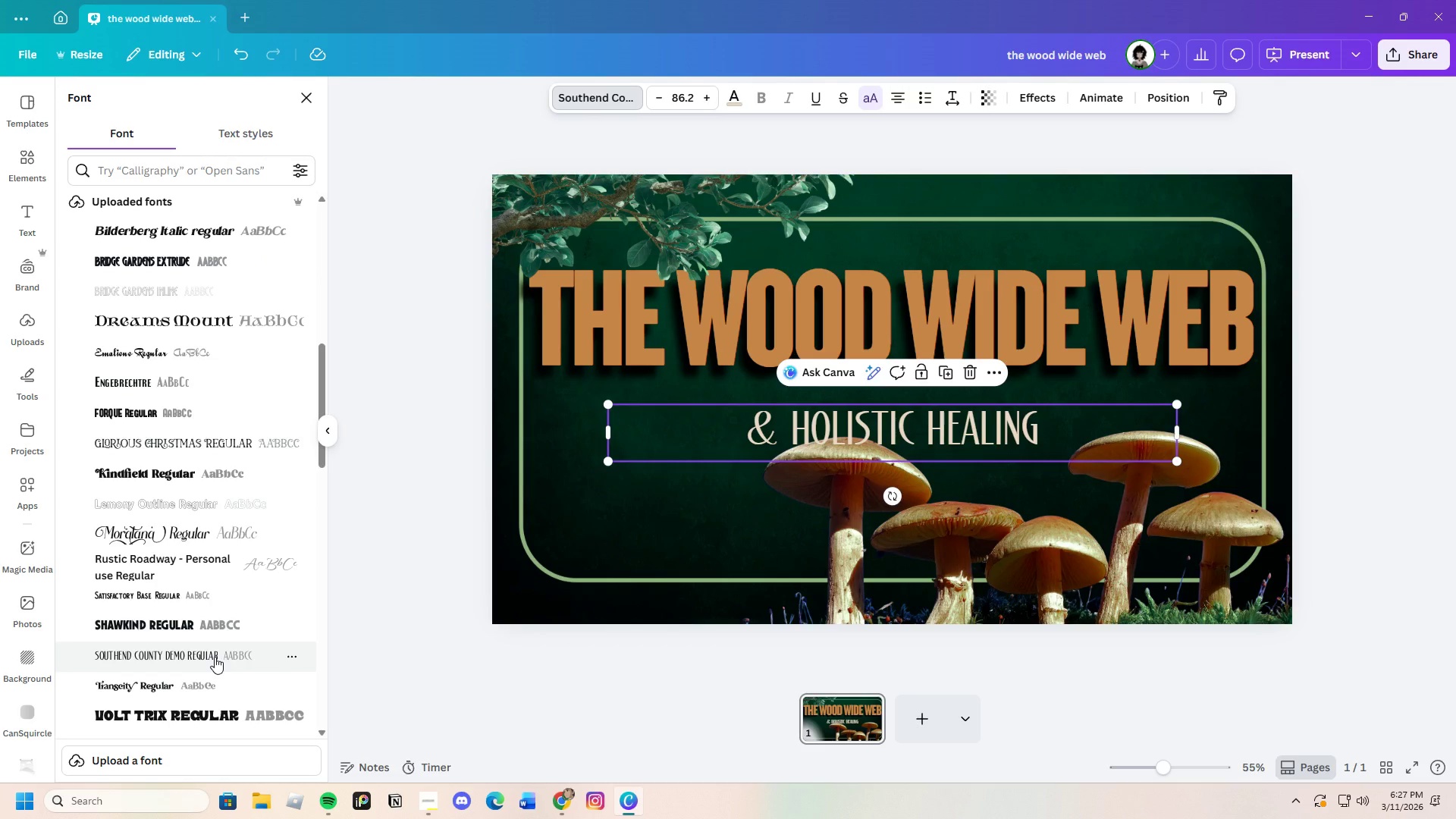 
scroll: coordinate [137, 684], scroll_direction: down, amount: 2.0
 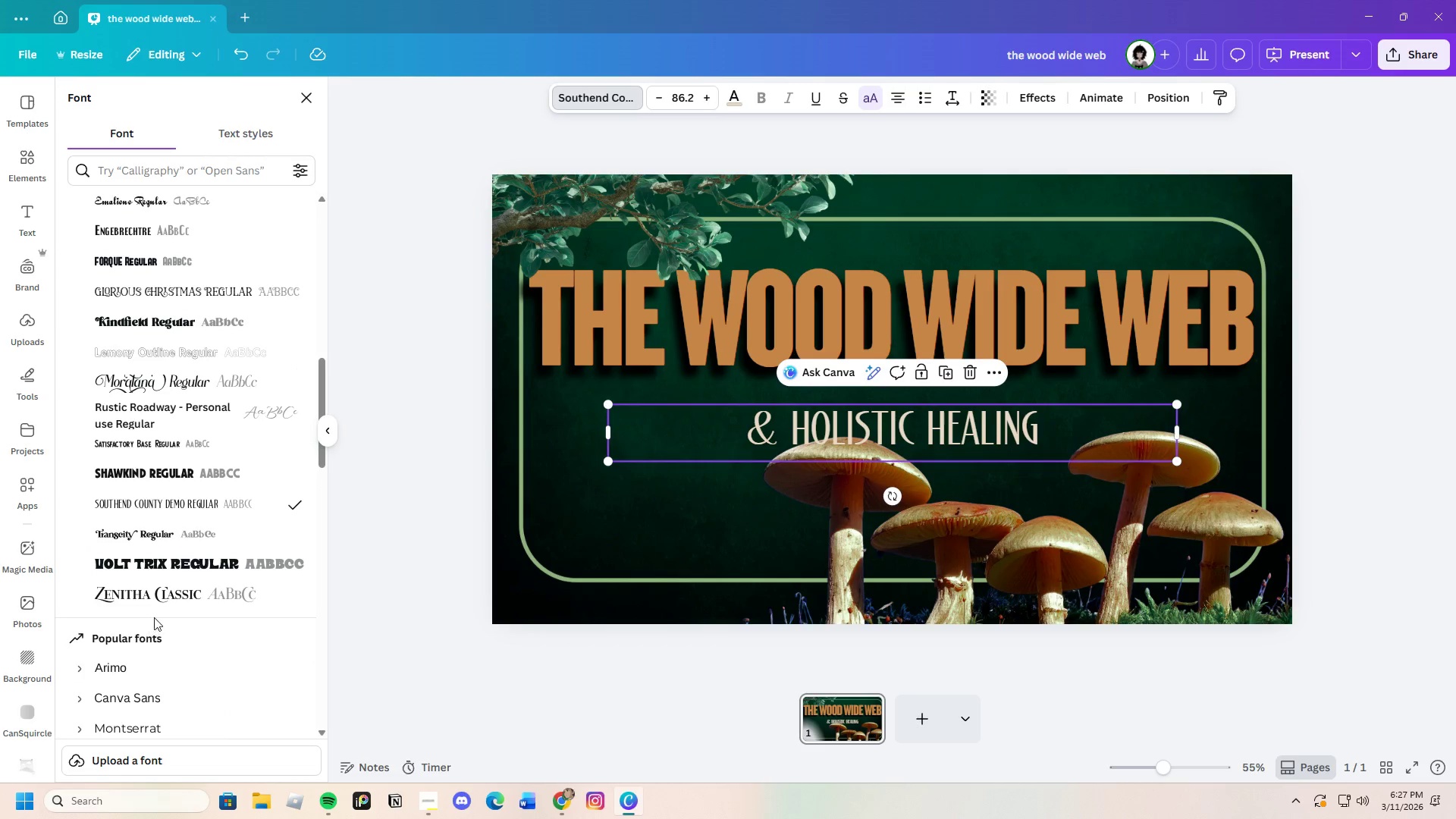 
left_click([157, 598])
 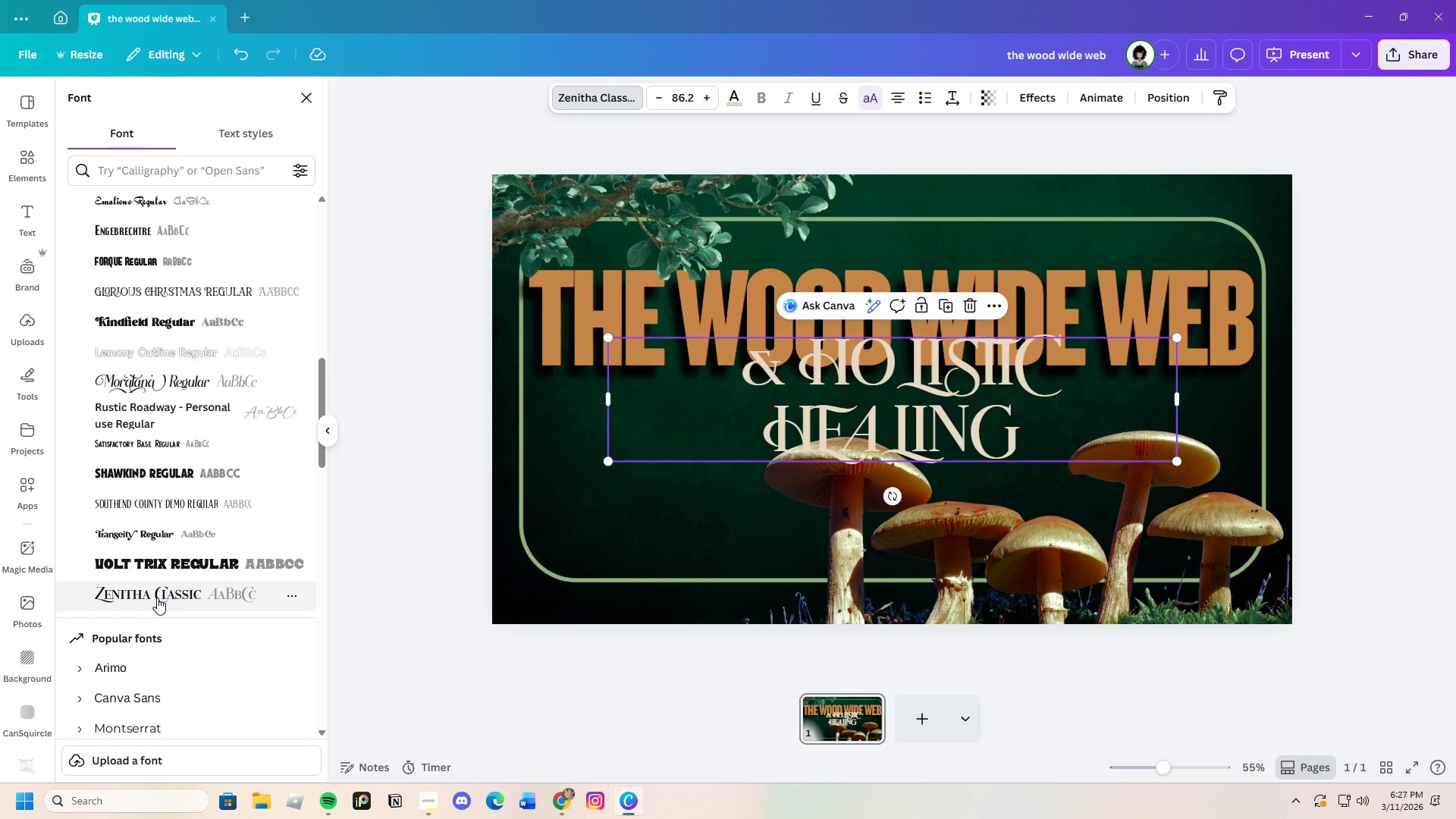 
scroll: coordinate [157, 597], scroll_direction: up, amount: 3.0
 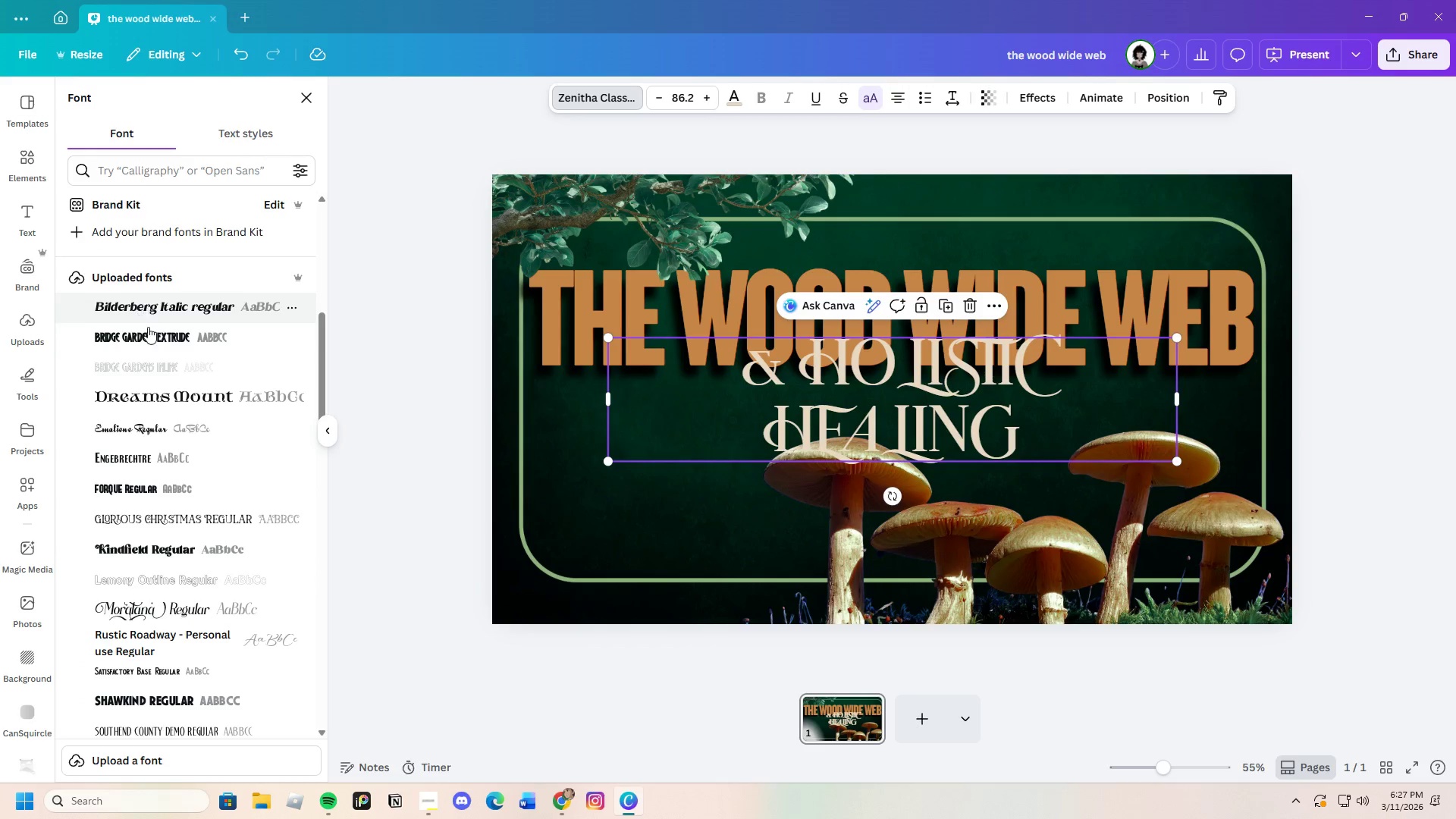 
left_click([152, 368])
 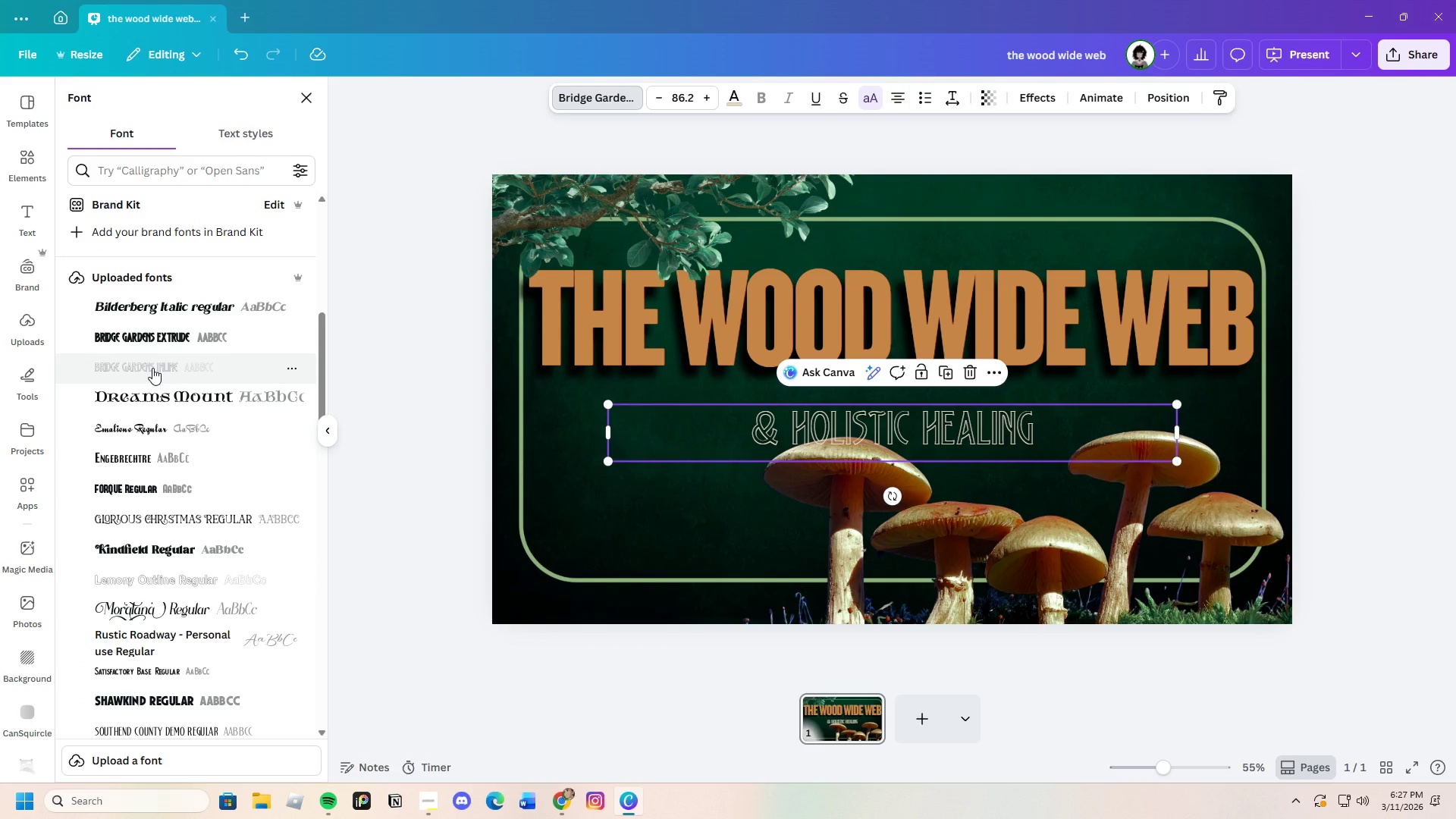 
left_click([136, 457])
 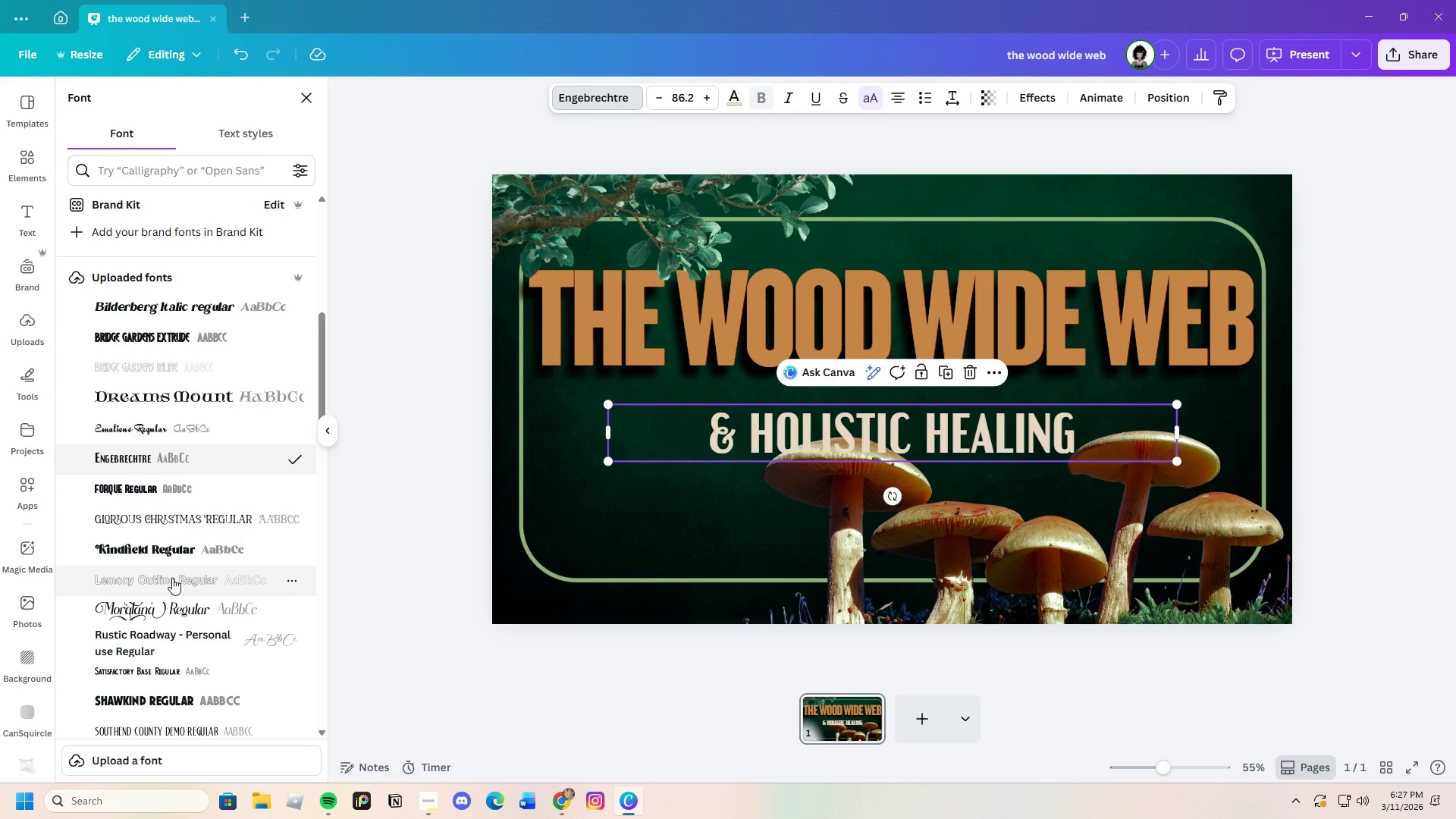 
left_click([165, 580])
 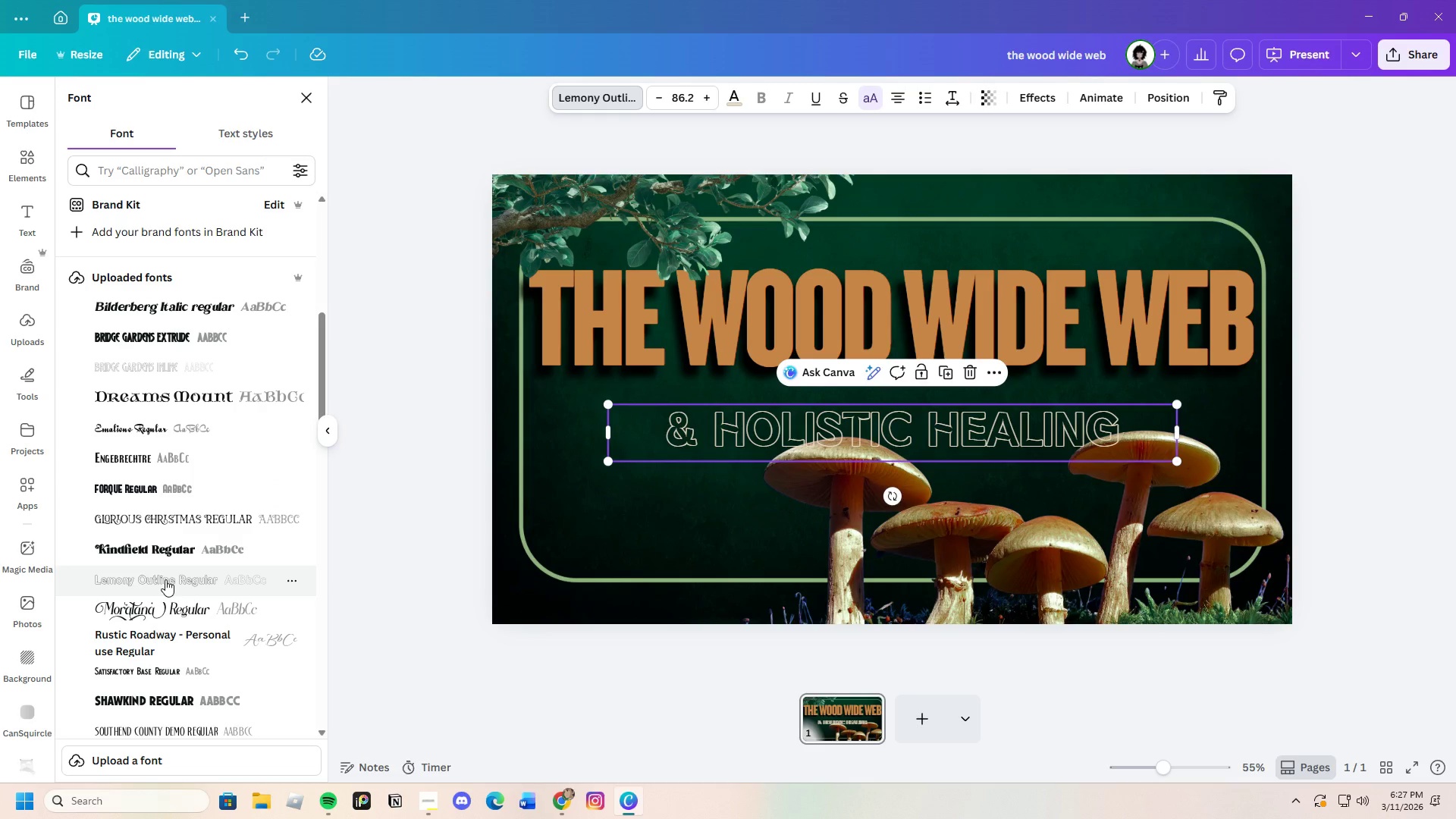 
left_click([162, 607])
 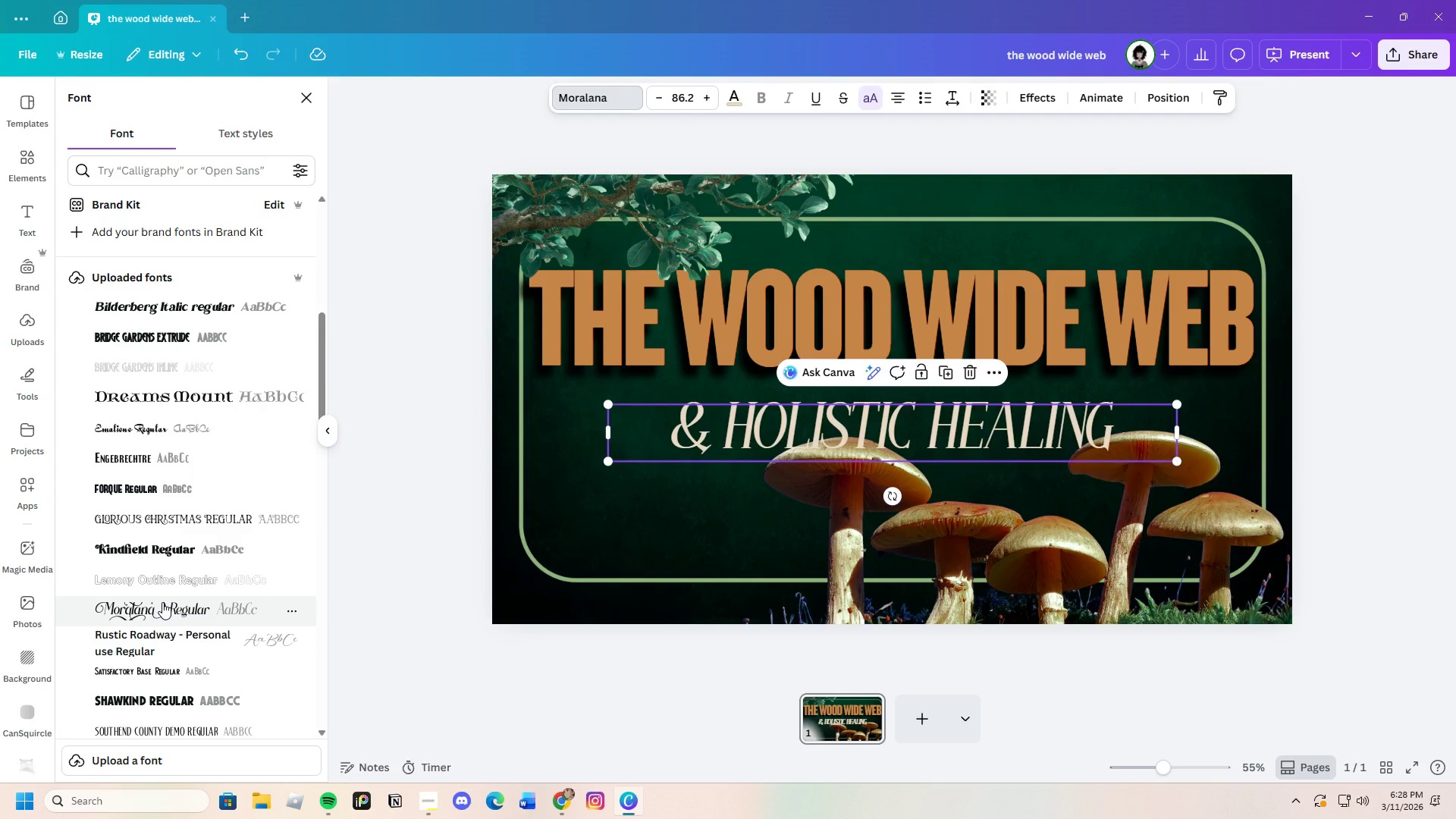 
wait(8.8)
 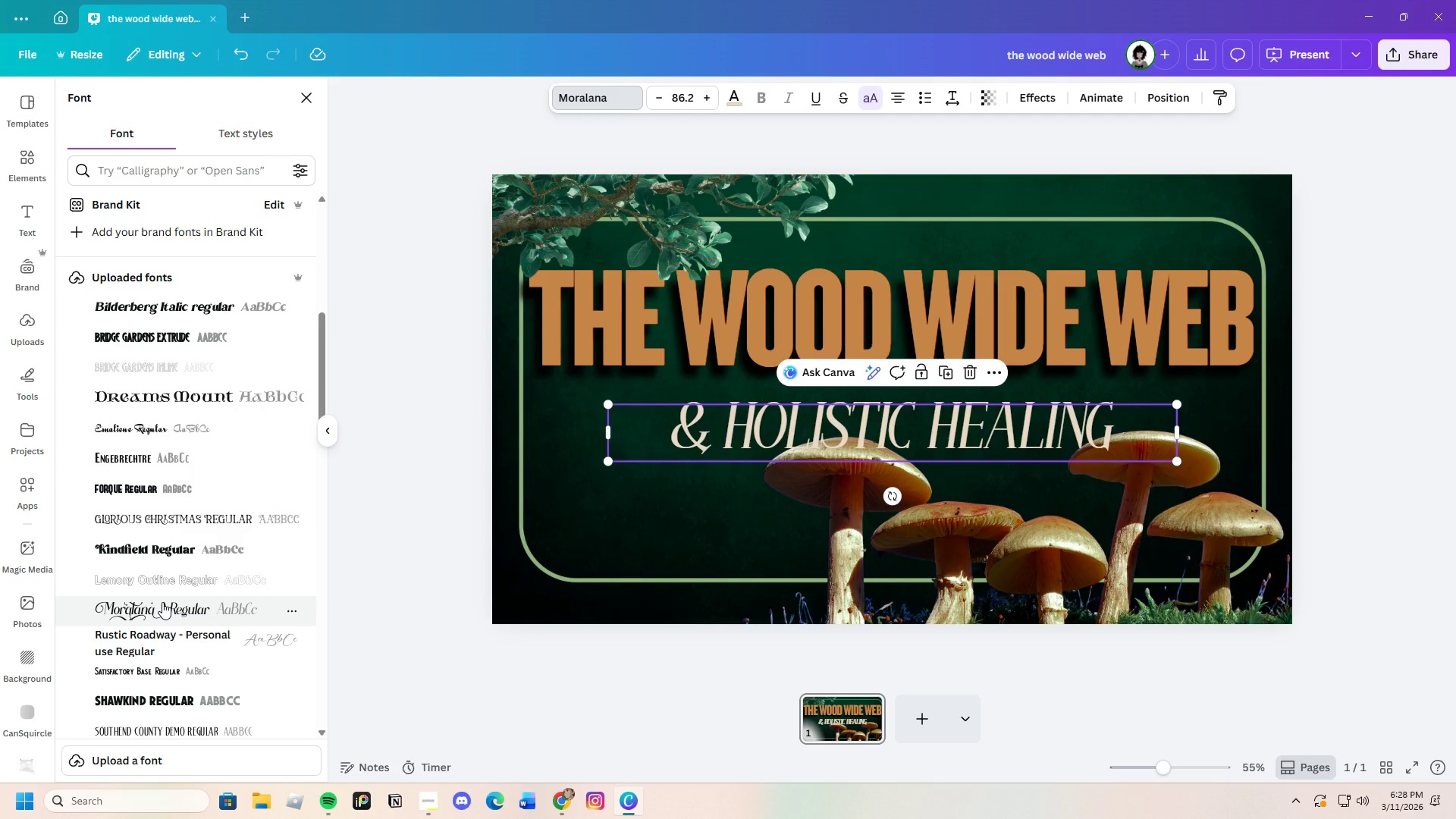 
scroll: coordinate [220, 672], scroll_direction: down, amount: 1.0
 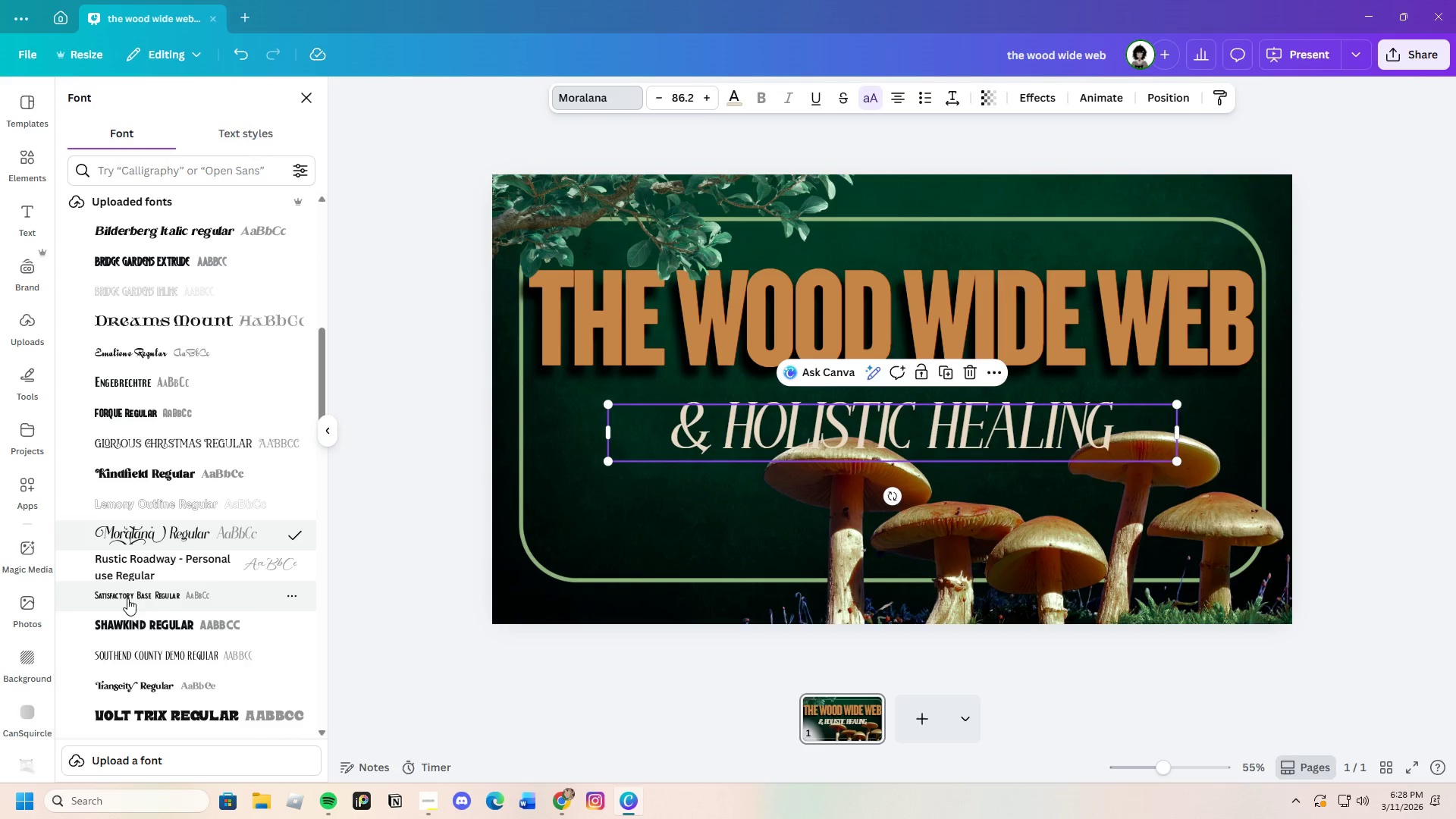 
left_click([129, 579])
 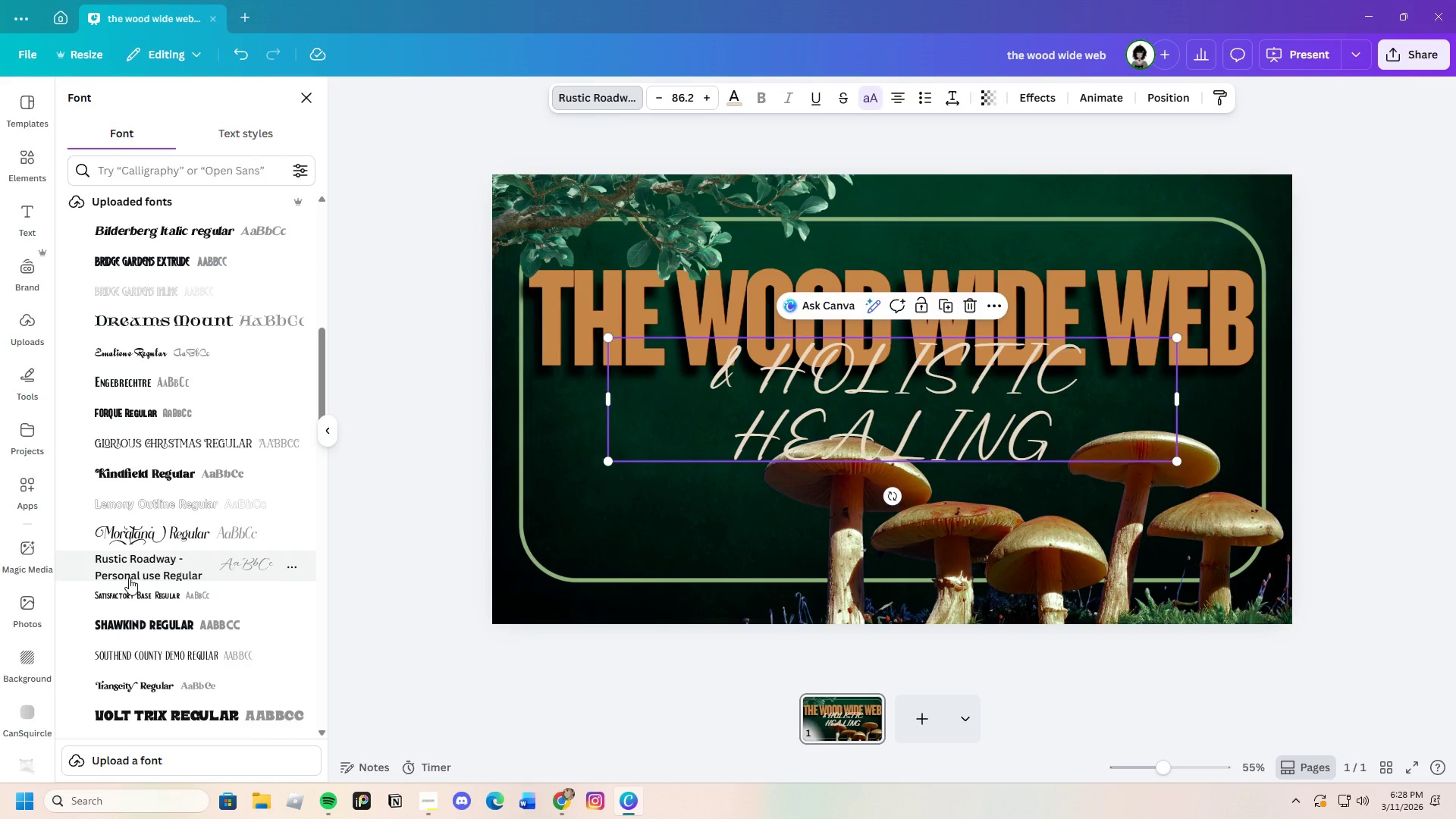 
left_click([133, 600])
 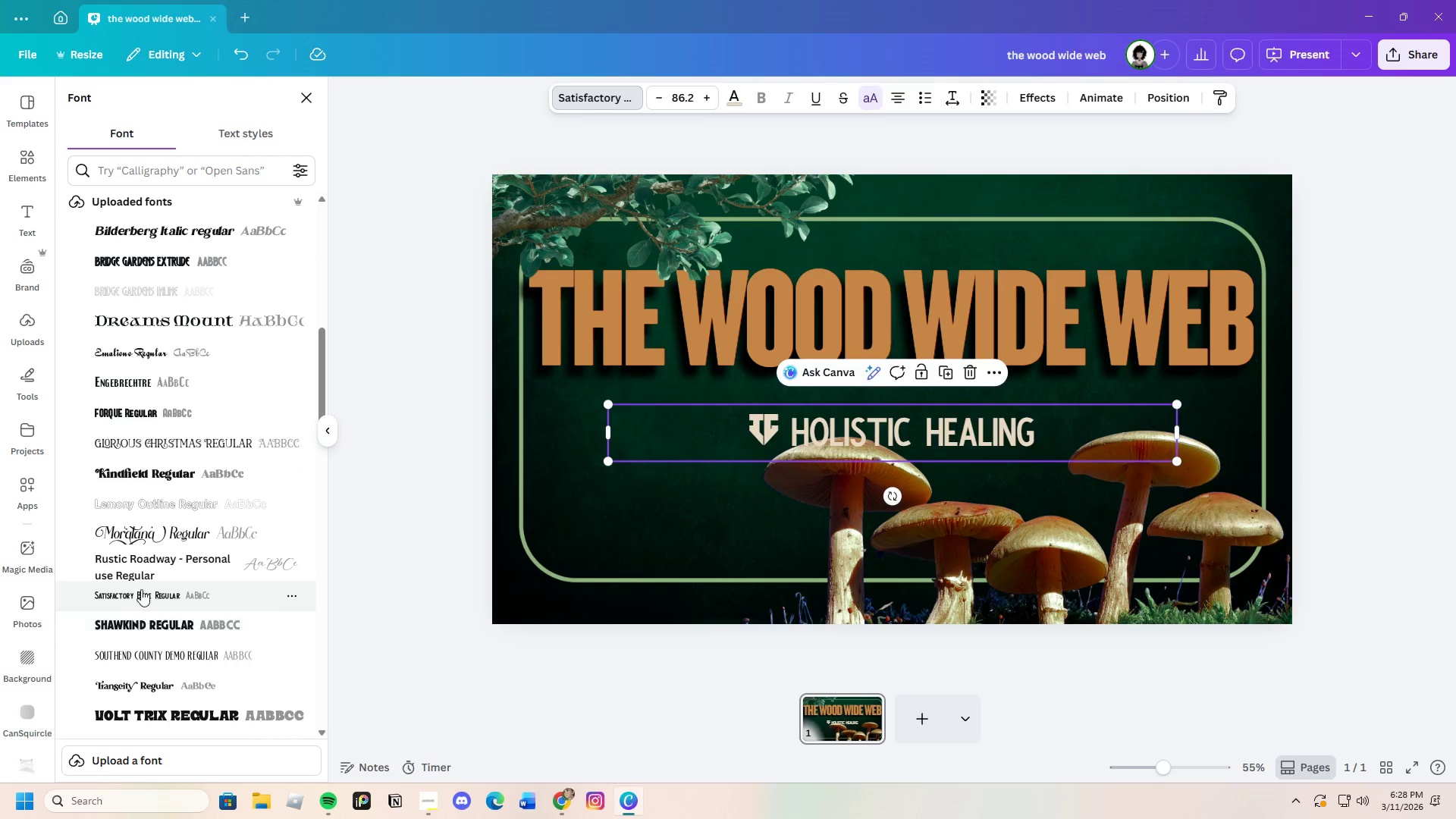 
left_click([182, 655])
 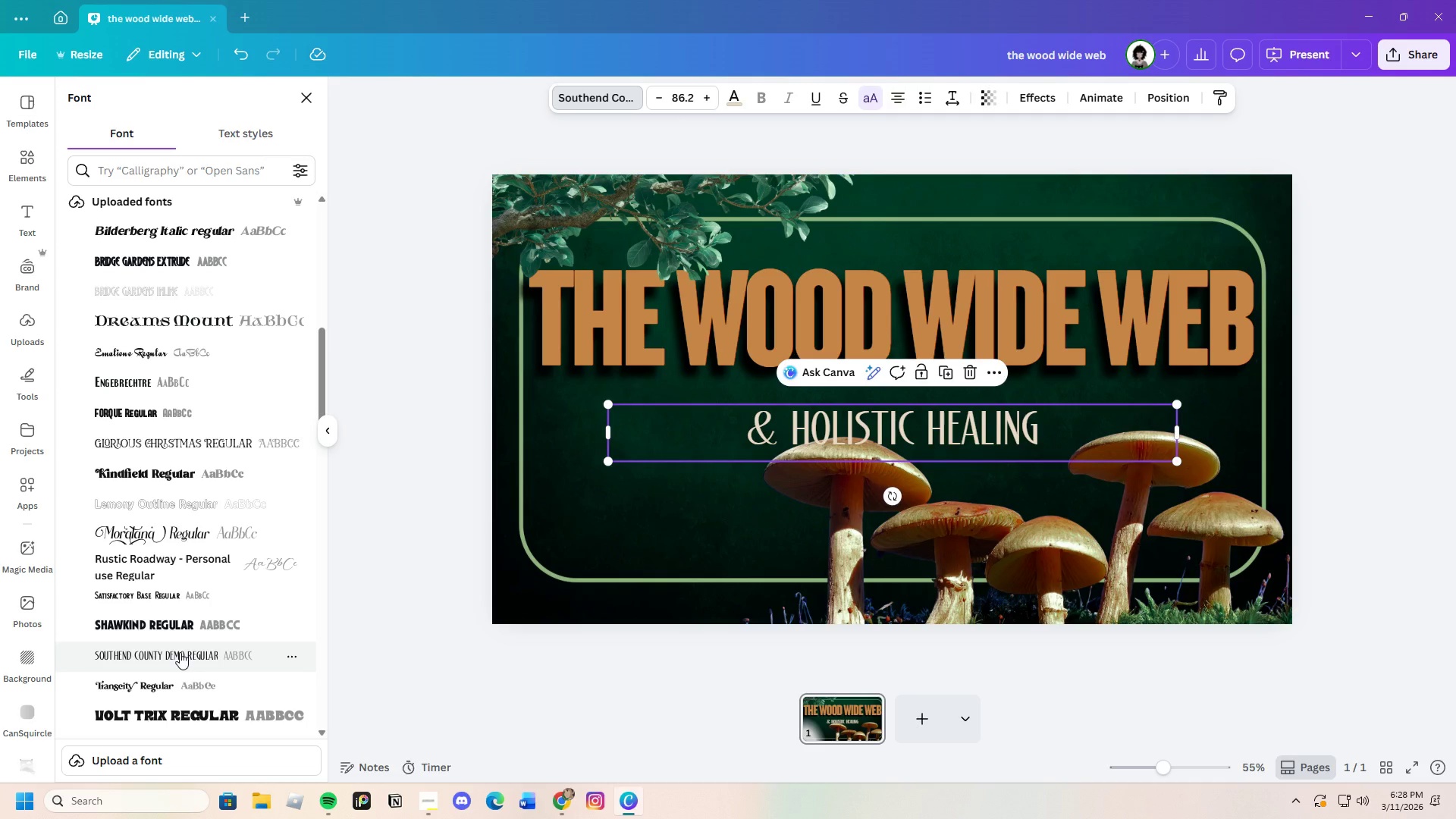 
scroll: coordinate [180, 649], scroll_direction: down, amount: 3.0
 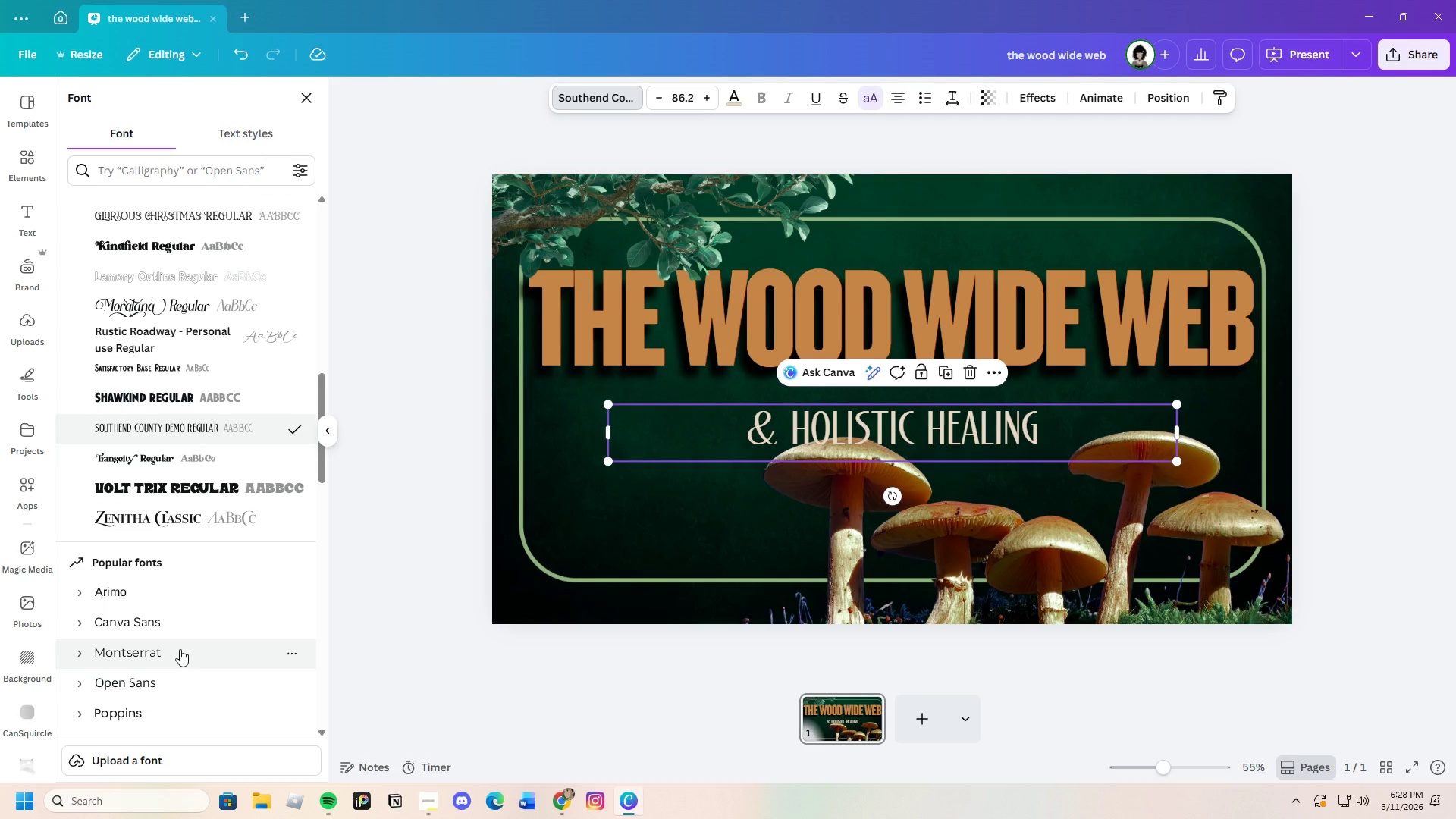 
scroll: coordinate [181, 641], scroll_direction: up, amount: 10.0
 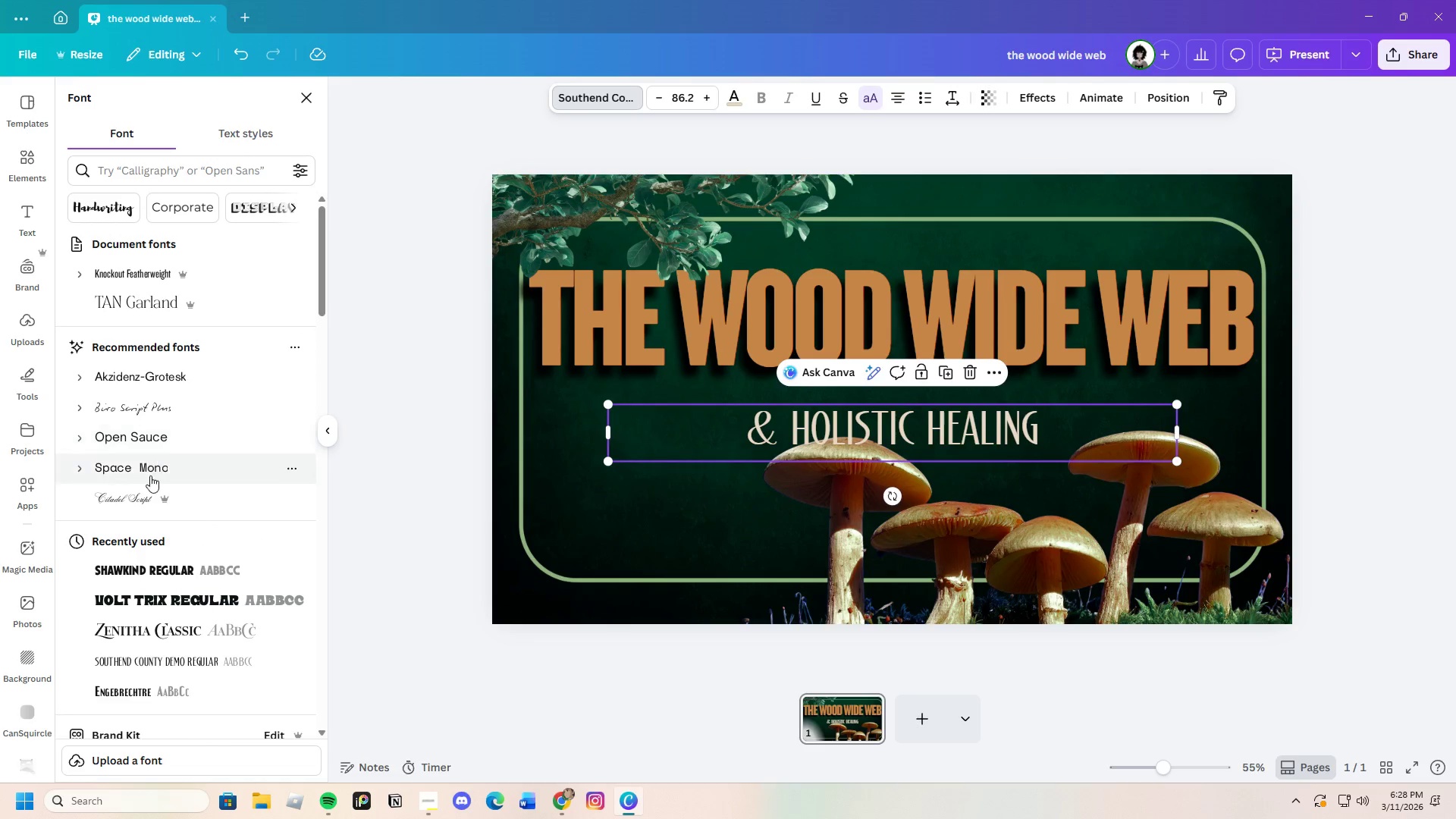 
left_click([140, 378])
 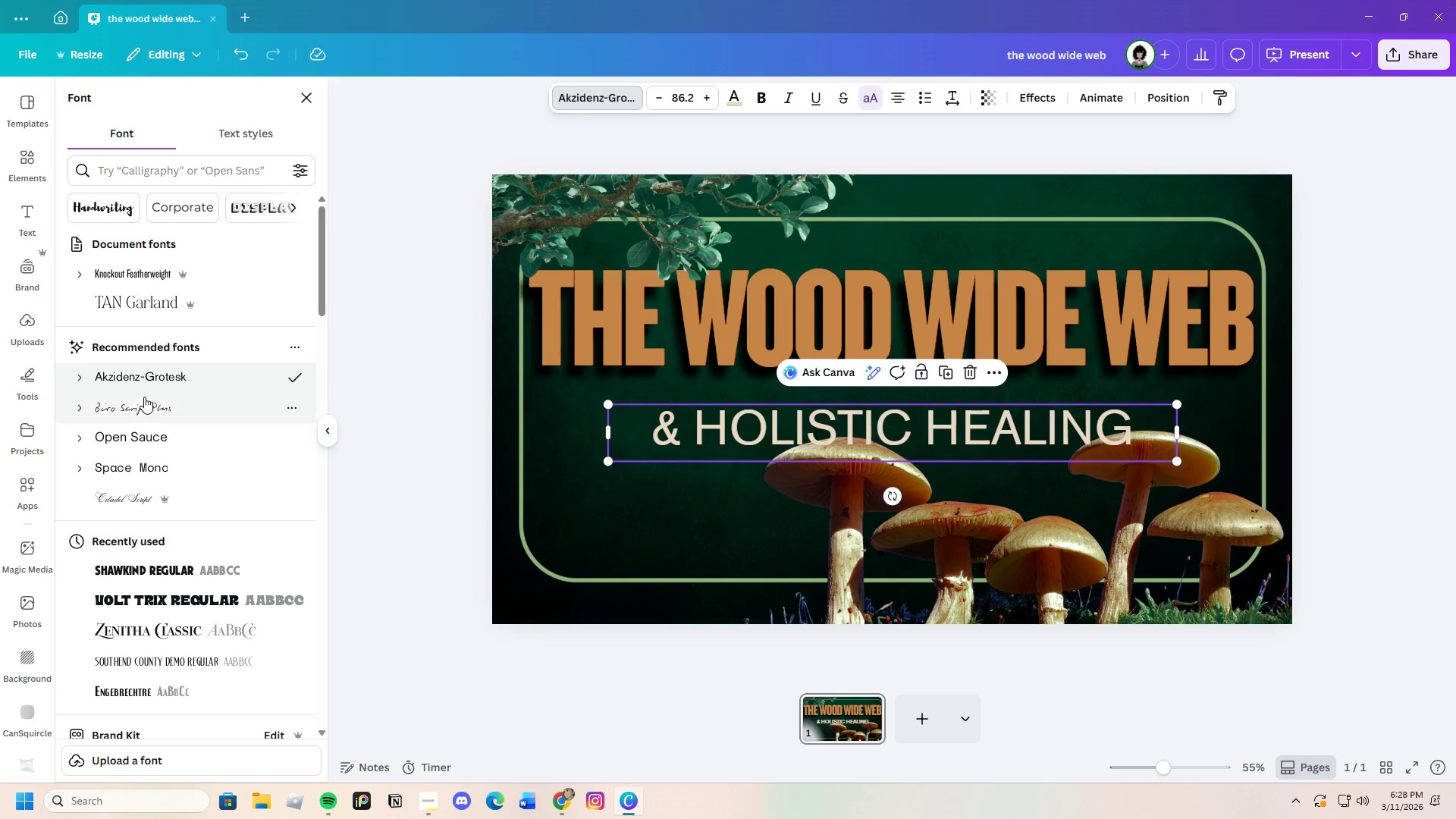 
left_click([144, 402])
 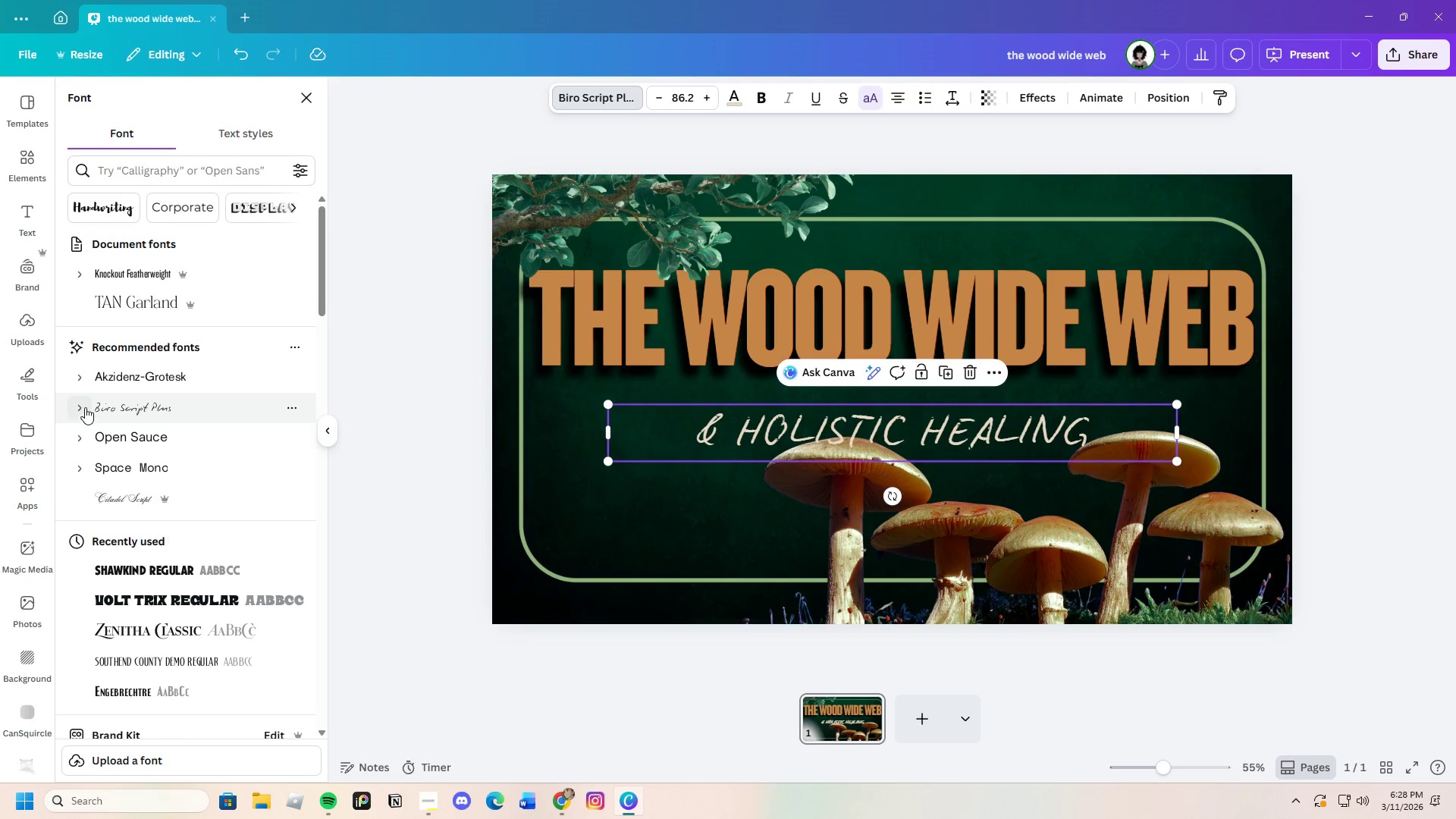 
left_click([83, 404])
 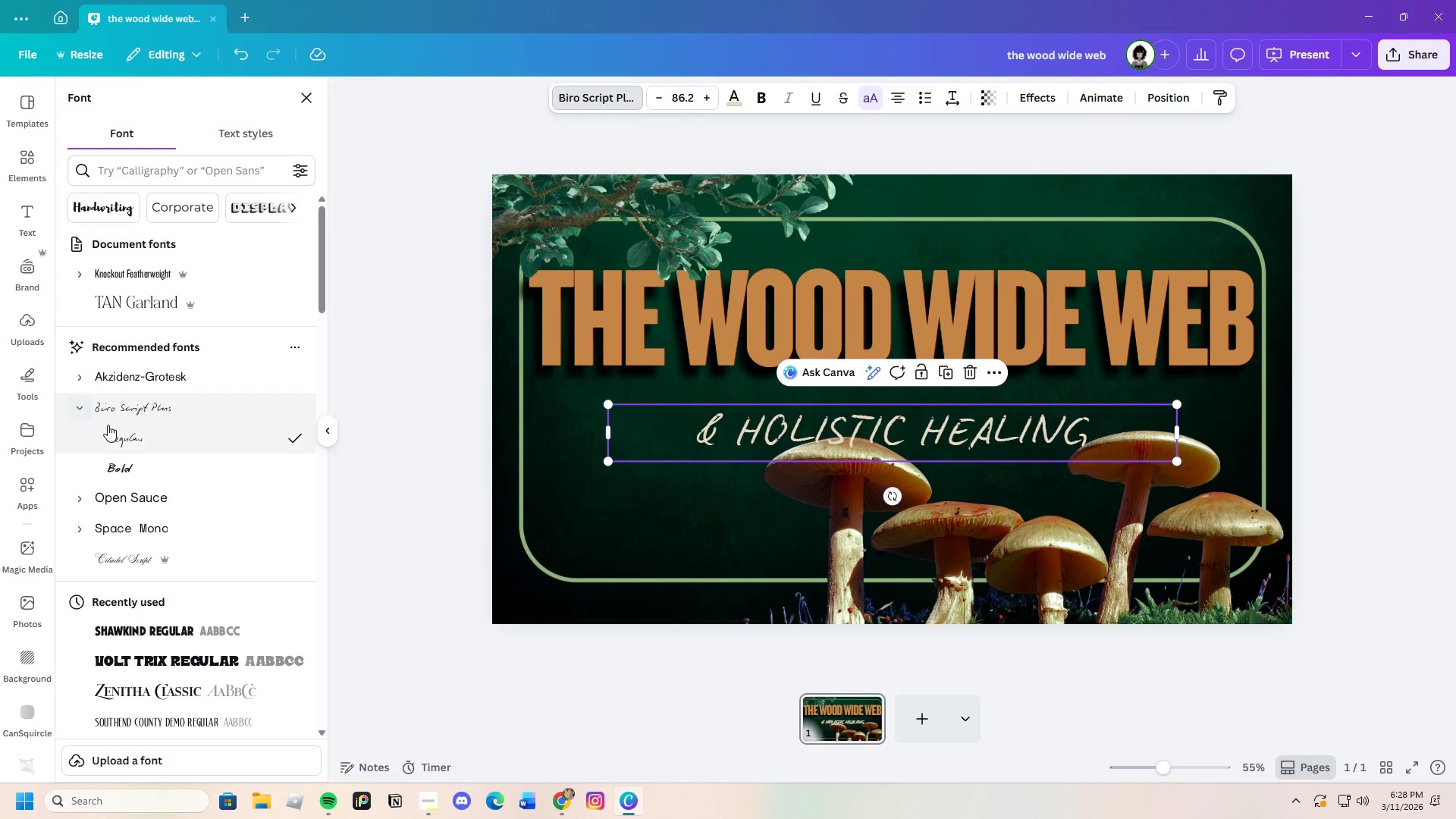 
left_click([122, 439])
 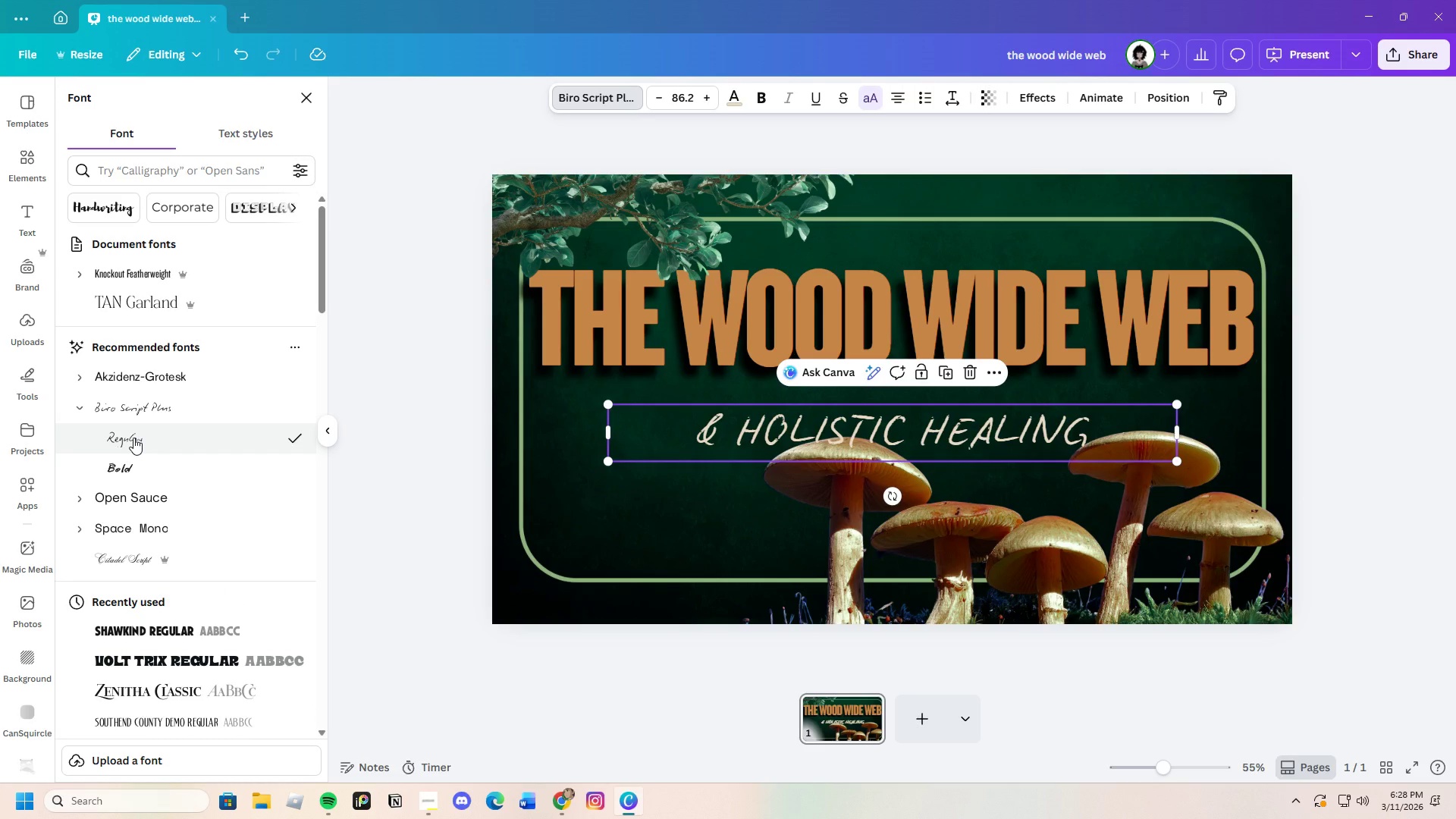 
left_click([160, 462])
 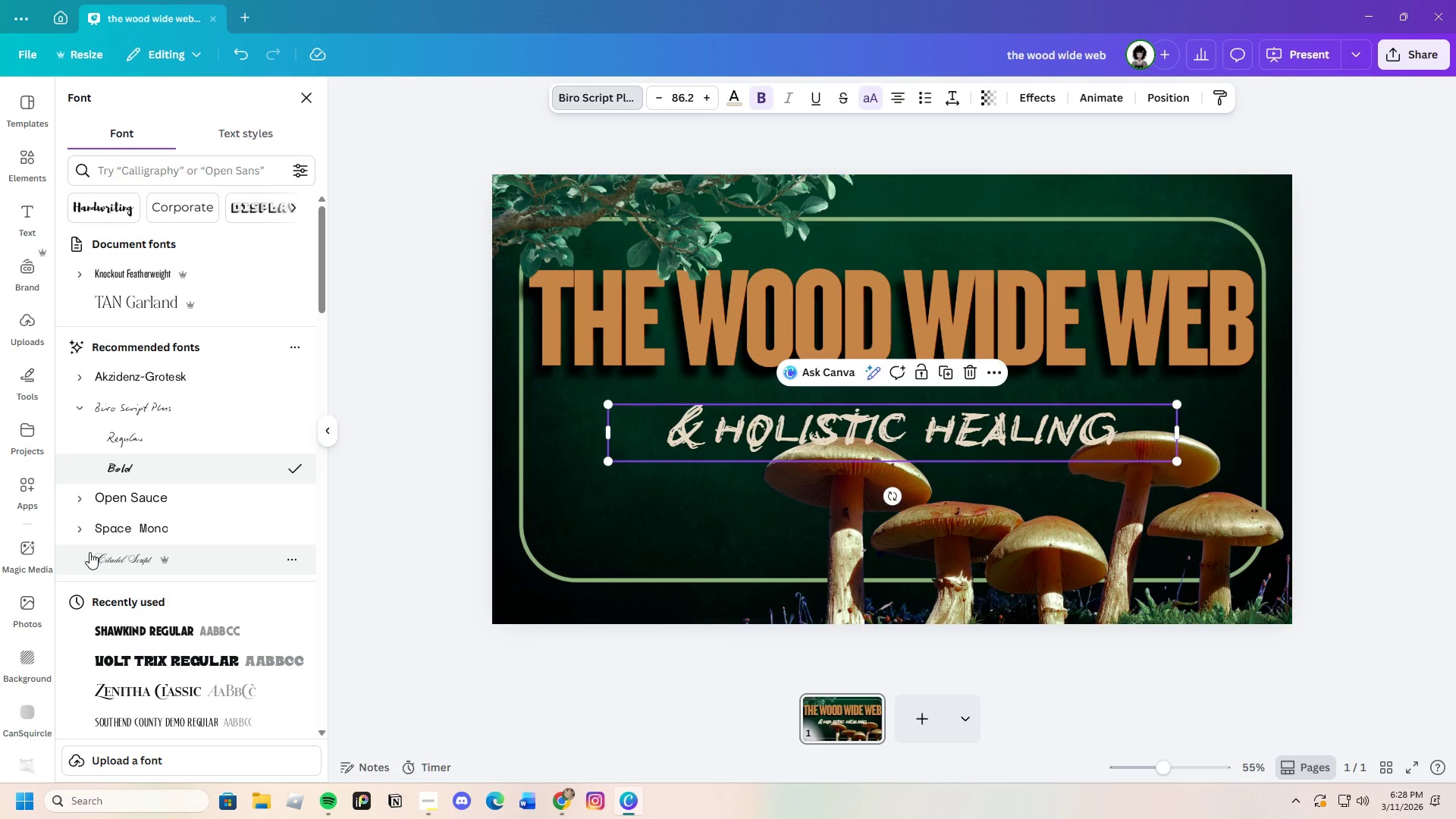 
left_click([83, 532])
 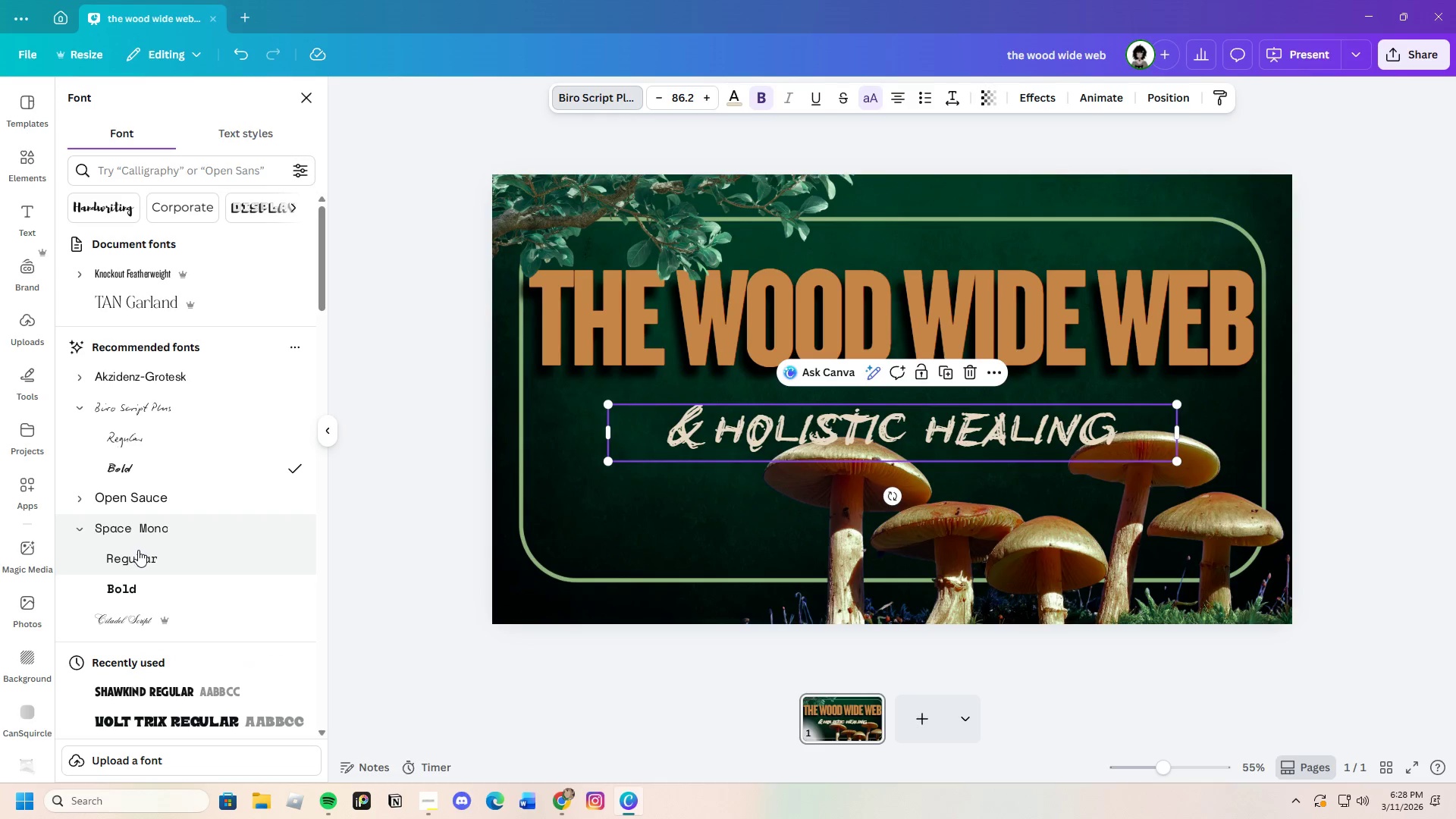 
left_click([138, 553])
 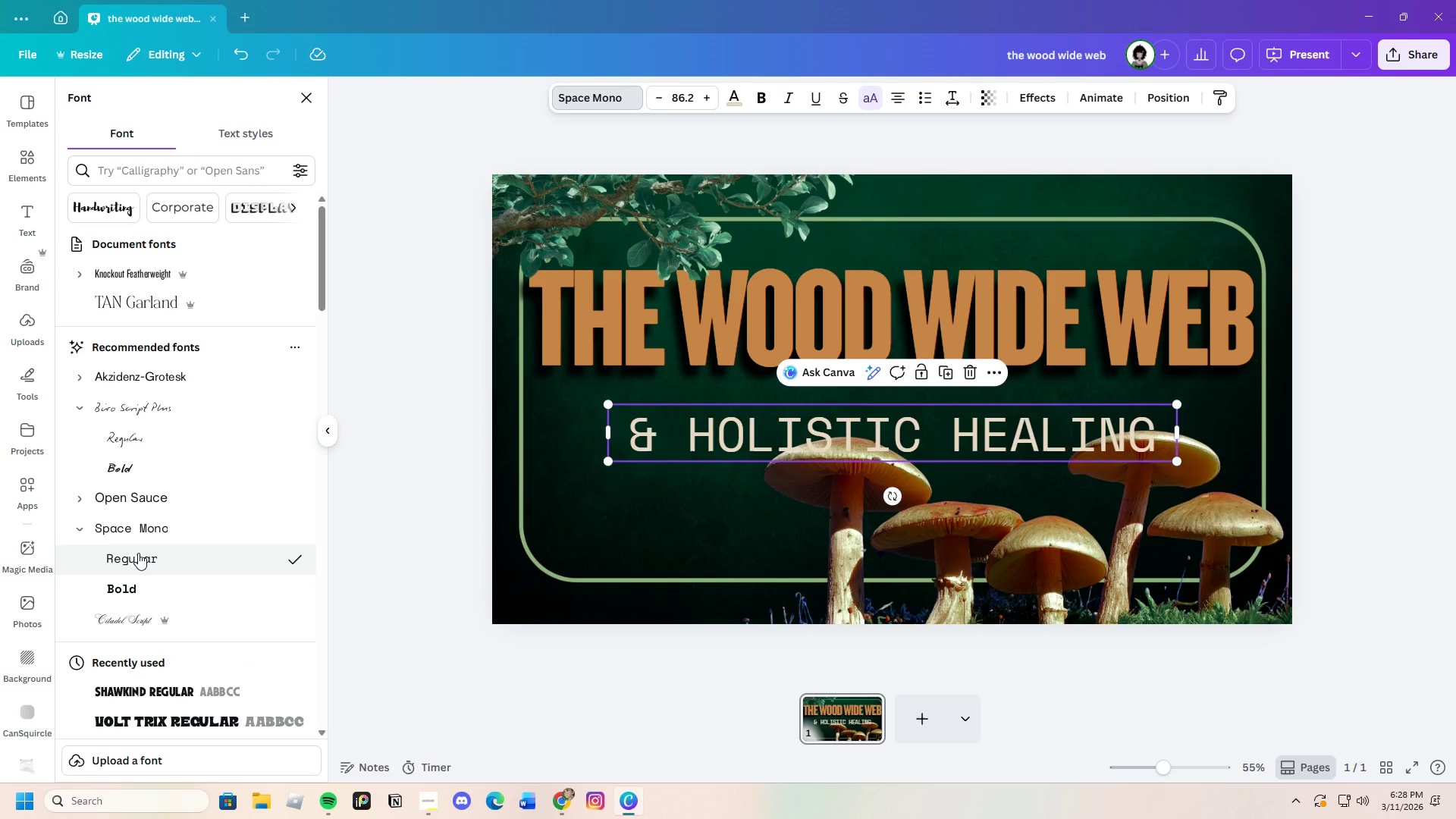 
scroll: coordinate [138, 553], scroll_direction: down, amount: 1.0
 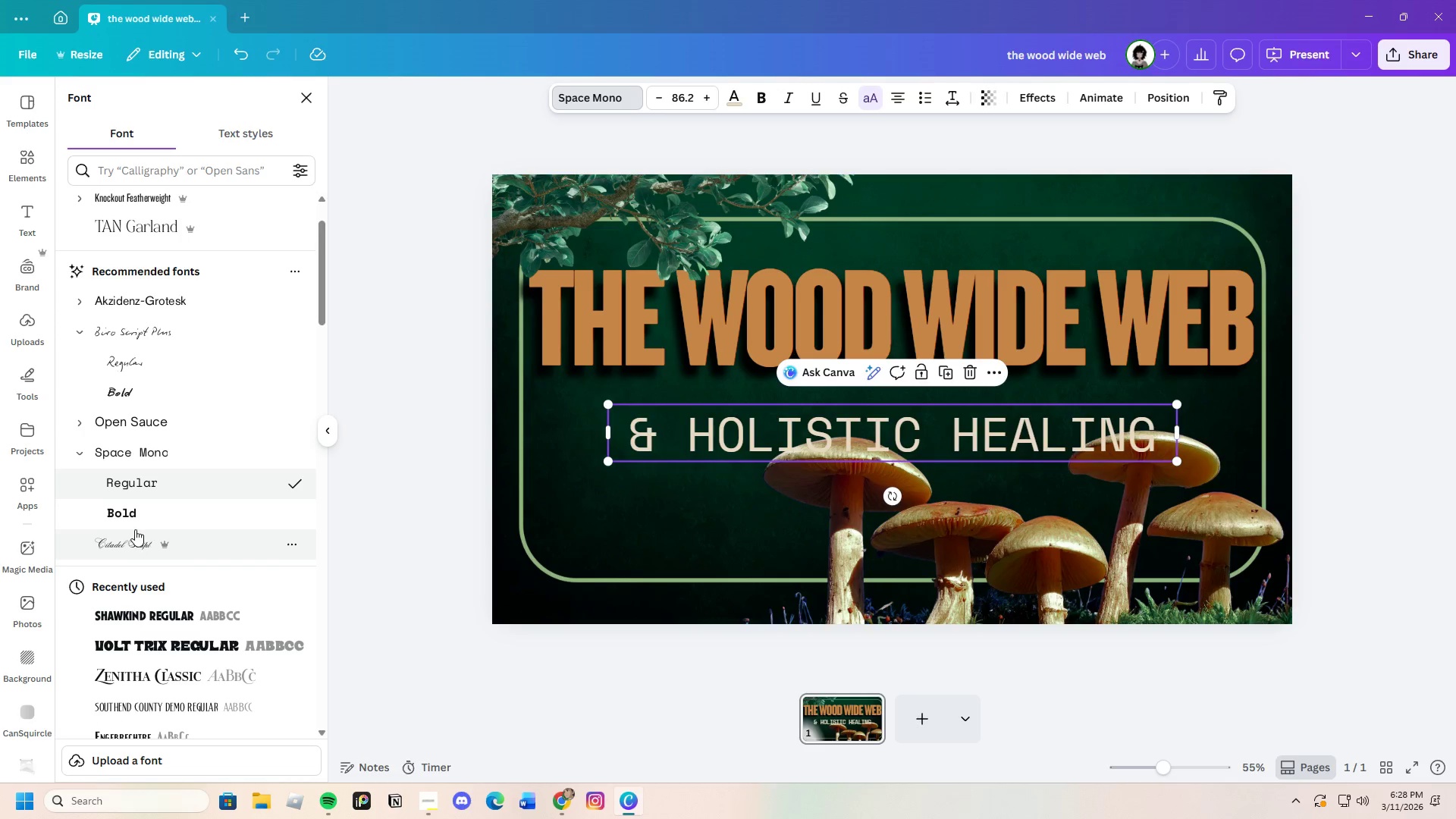 
scroll: coordinate [135, 529], scroll_direction: up, amount: 1.0
 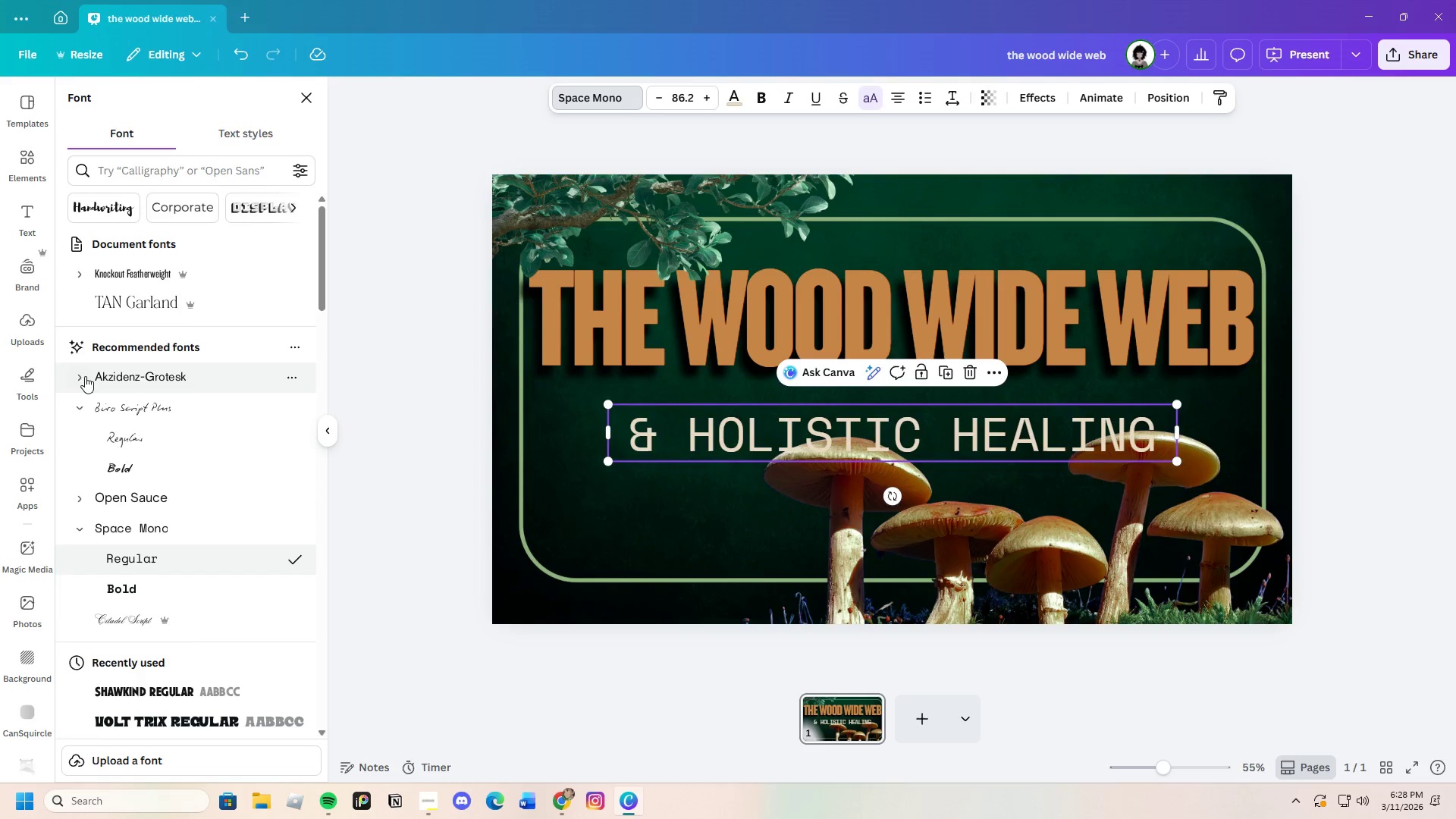 
left_click([83, 376])
 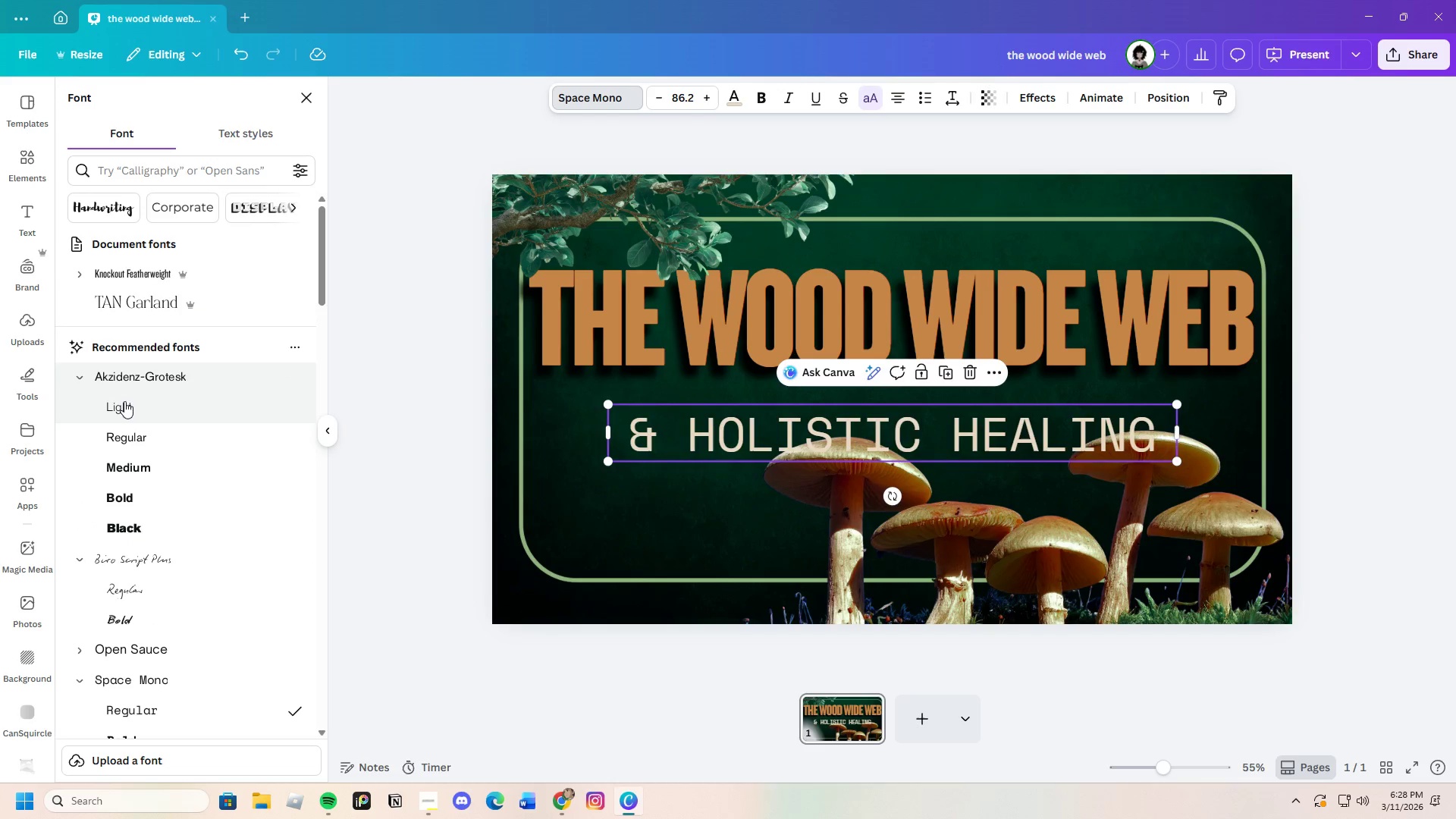 
left_click([125, 402])
 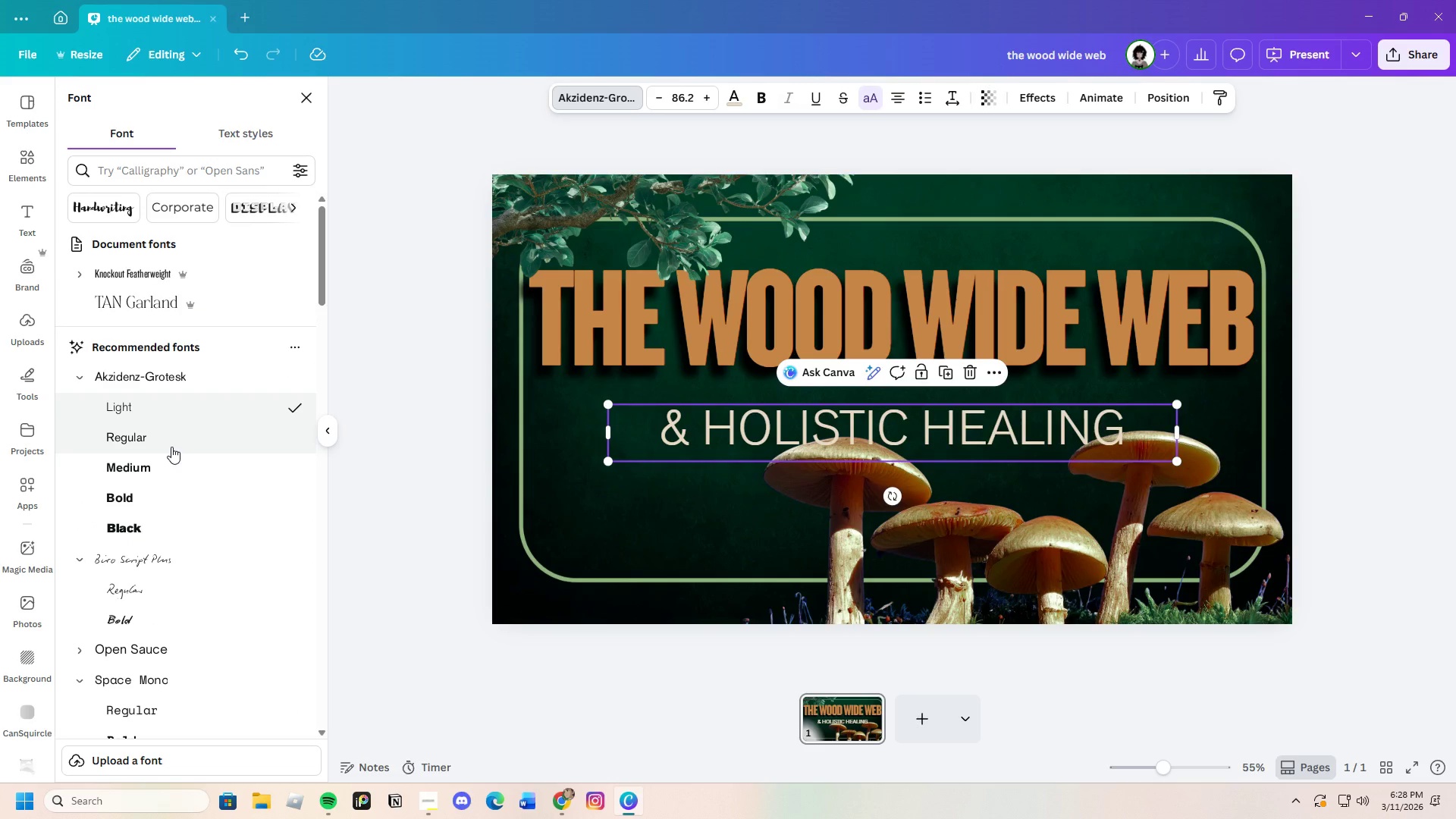 
scroll: coordinate [163, 440], scroll_direction: up, amount: 1.0
 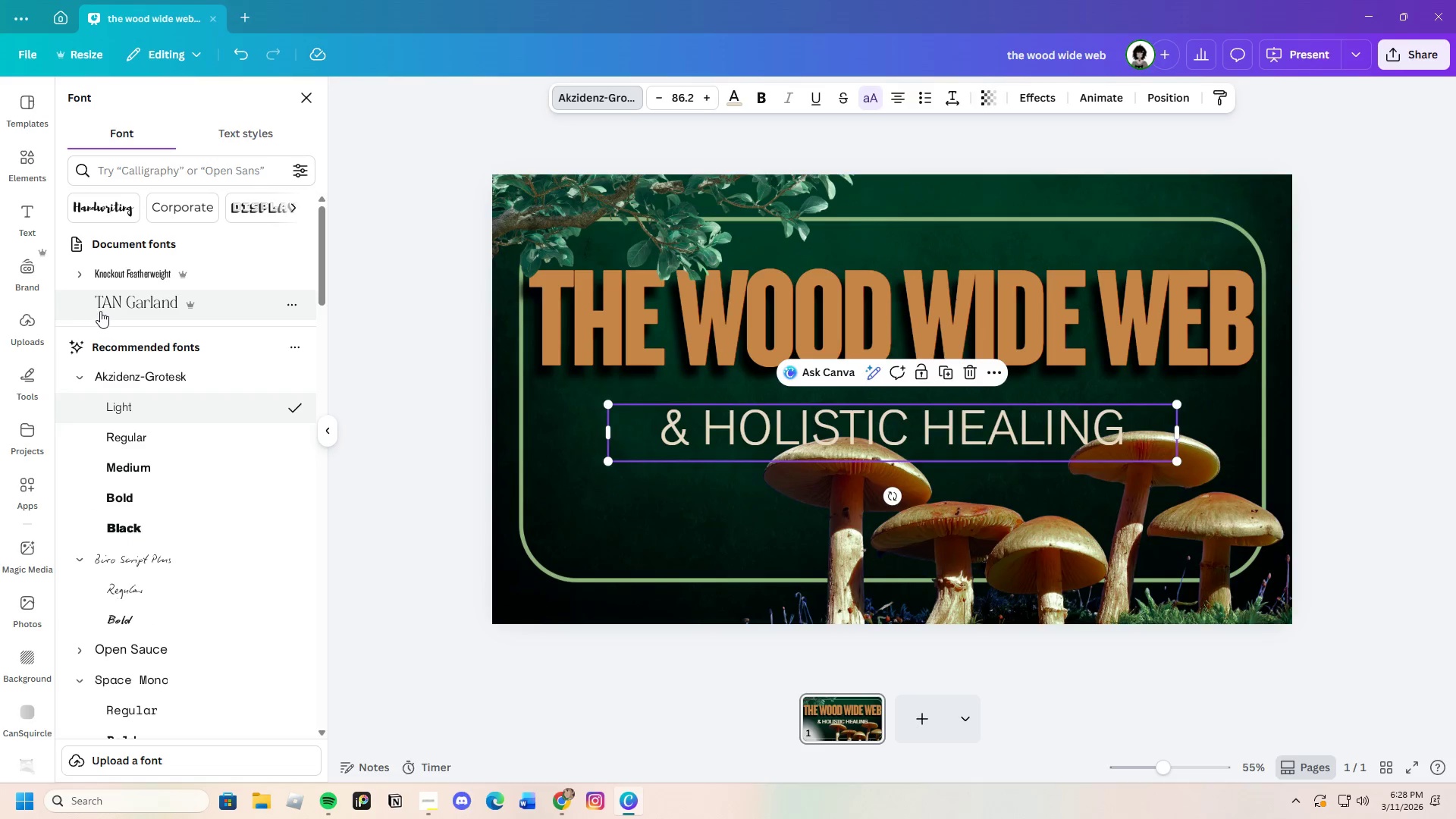 
left_click([111, 306])
 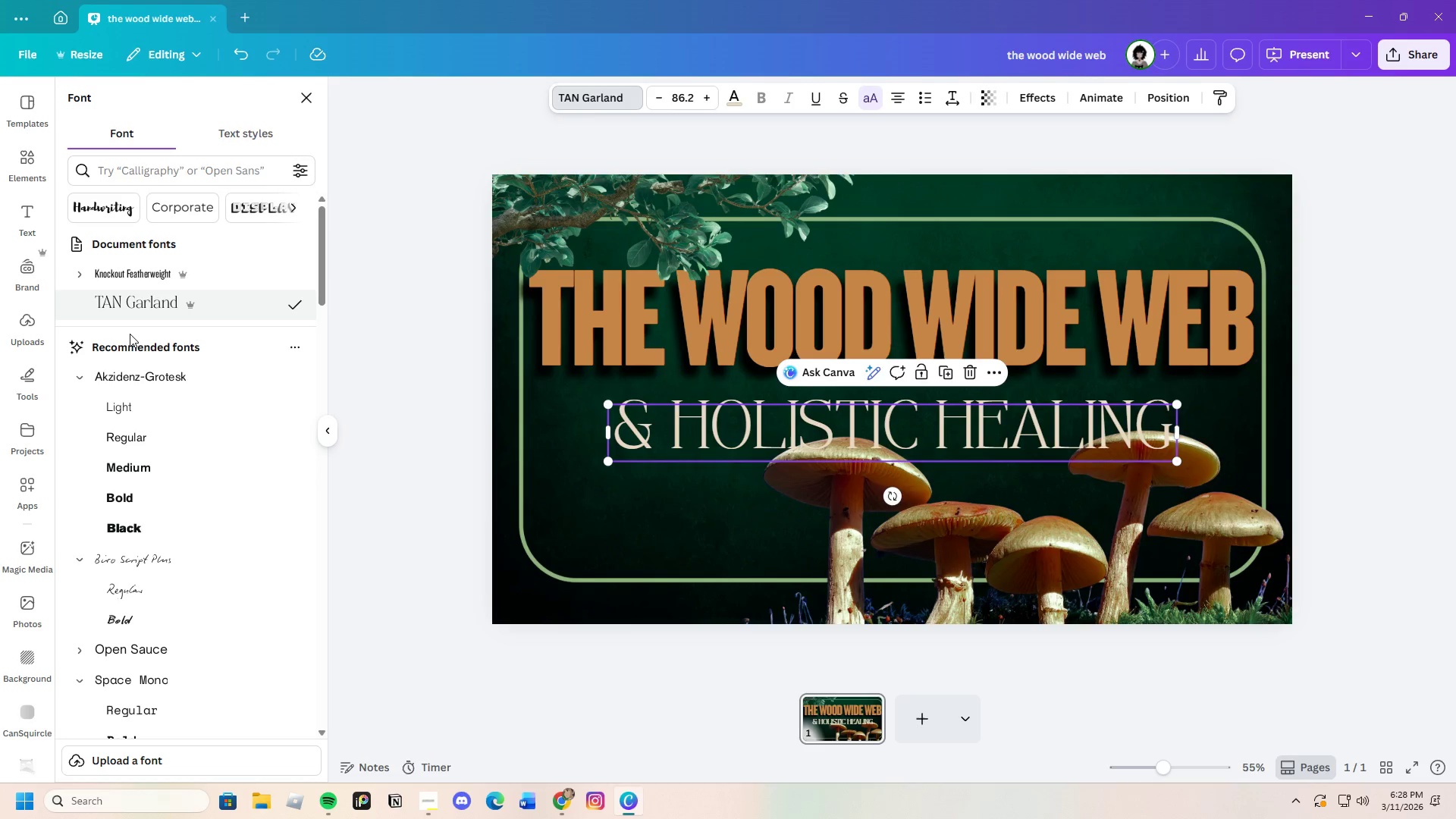 
scroll: coordinate [219, 613], scroll_direction: down, amount: 16.0
 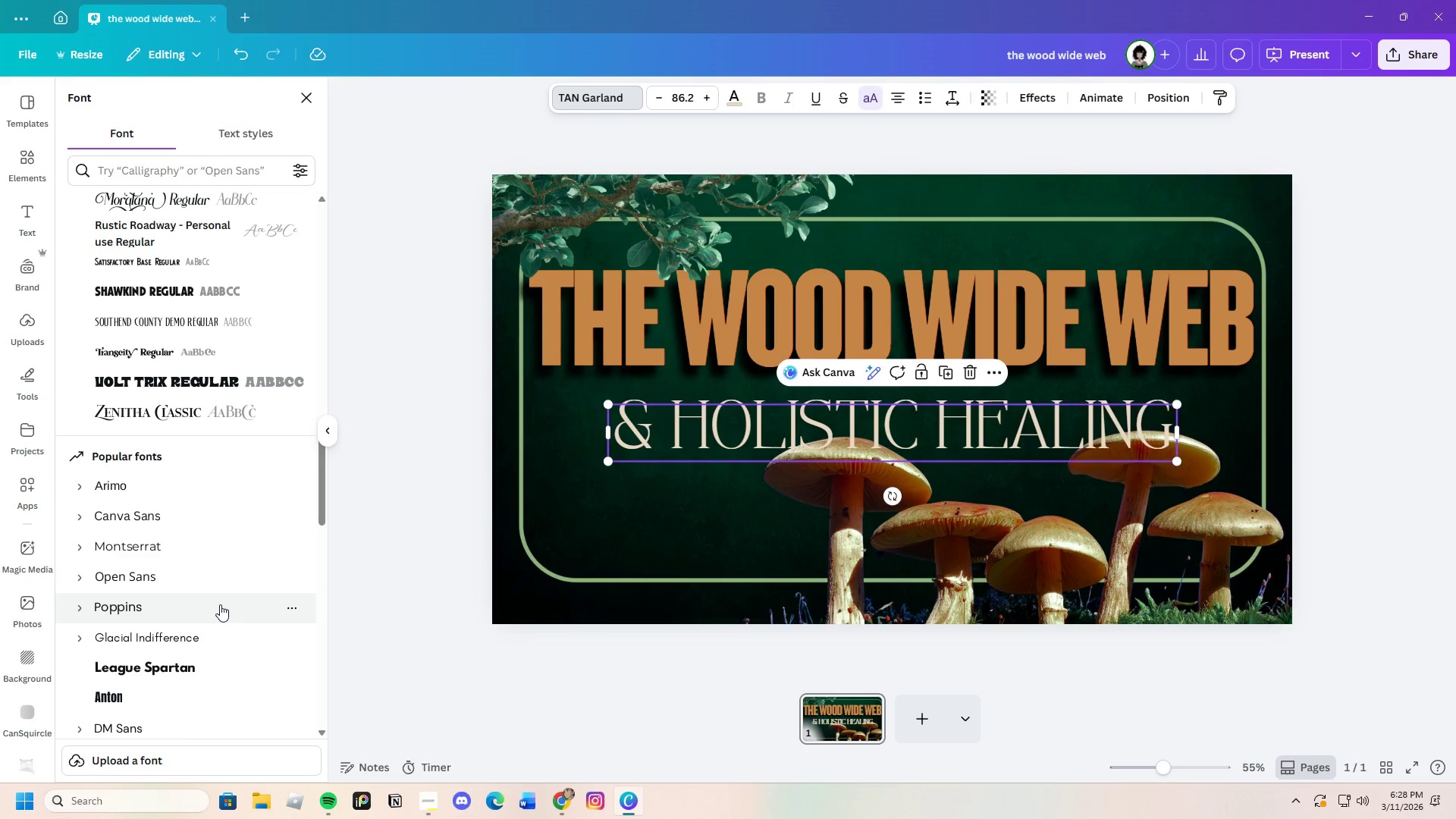 
scroll: coordinate [243, 605], scroll_direction: down, amount: 5.0
 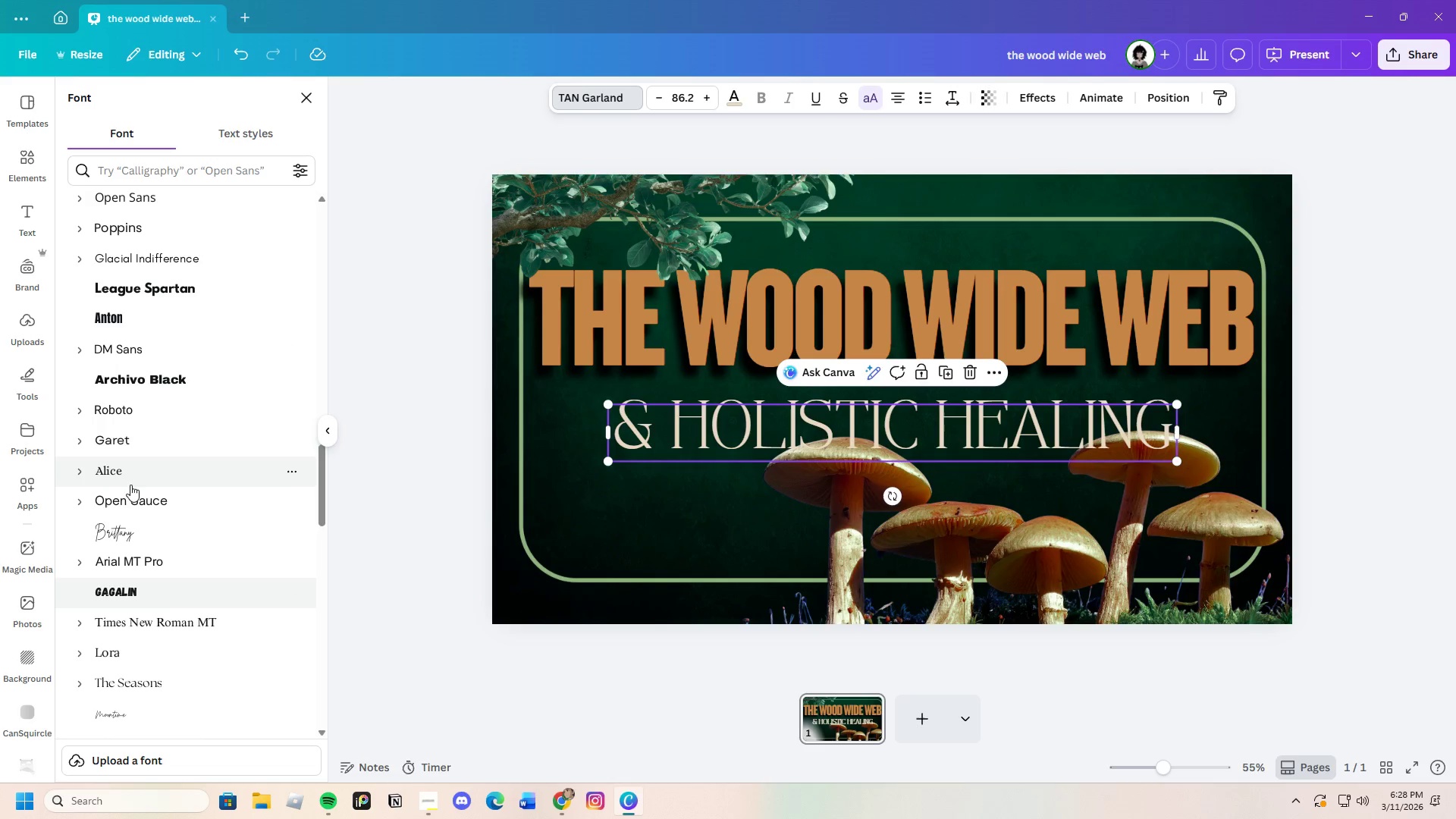 
left_click([133, 466])
 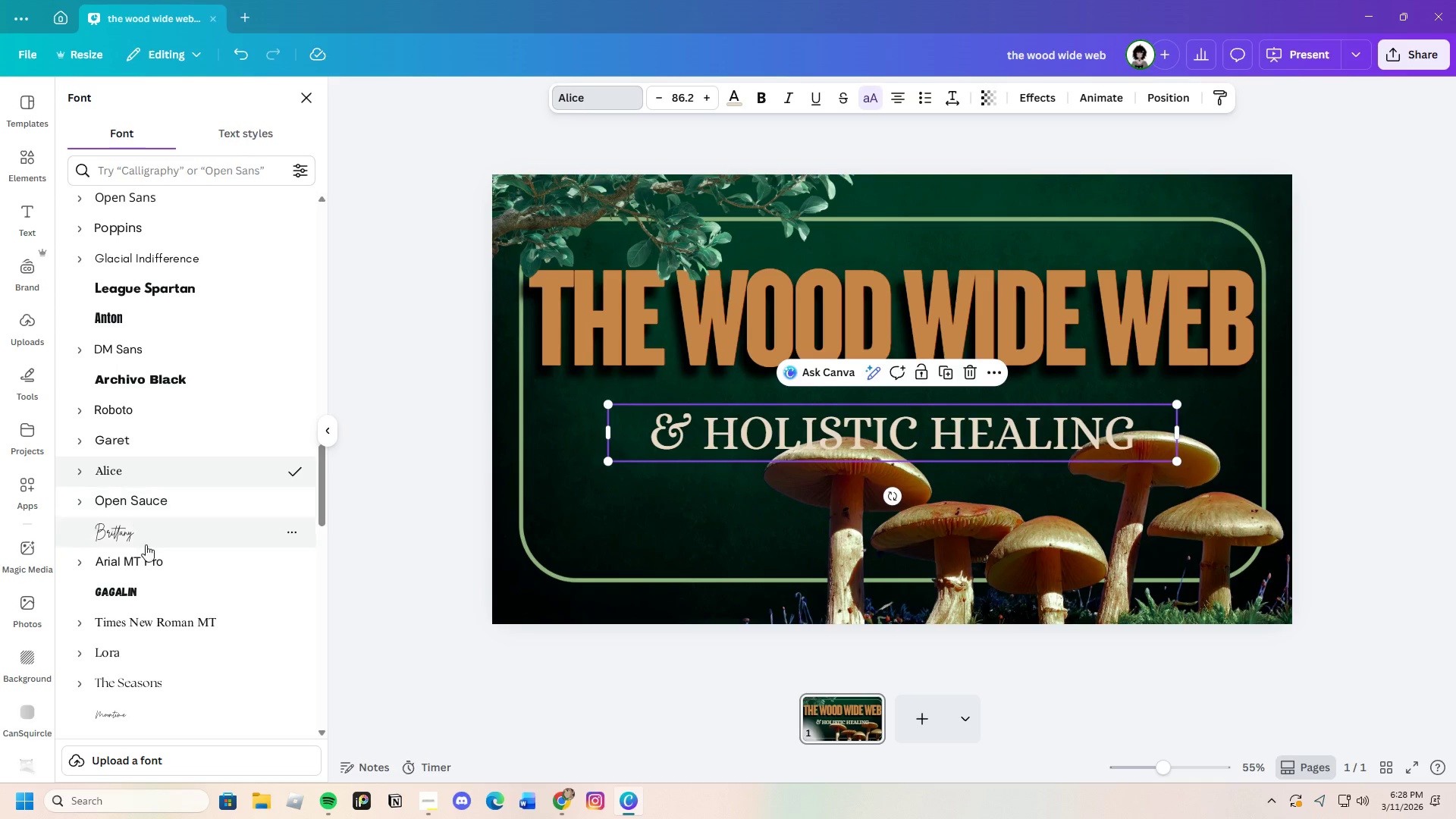 
left_click([151, 525])
 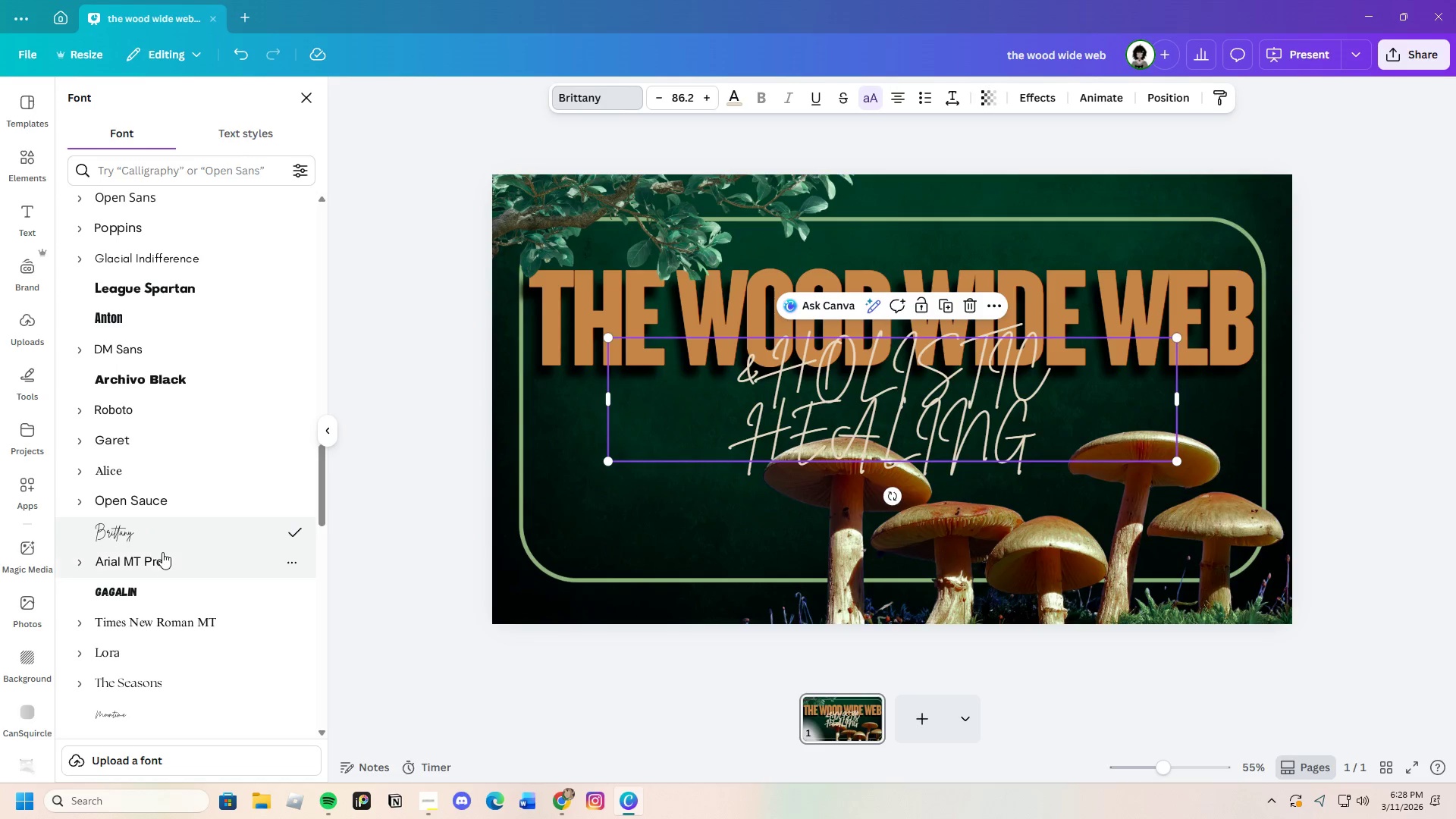 
left_click([162, 556])
 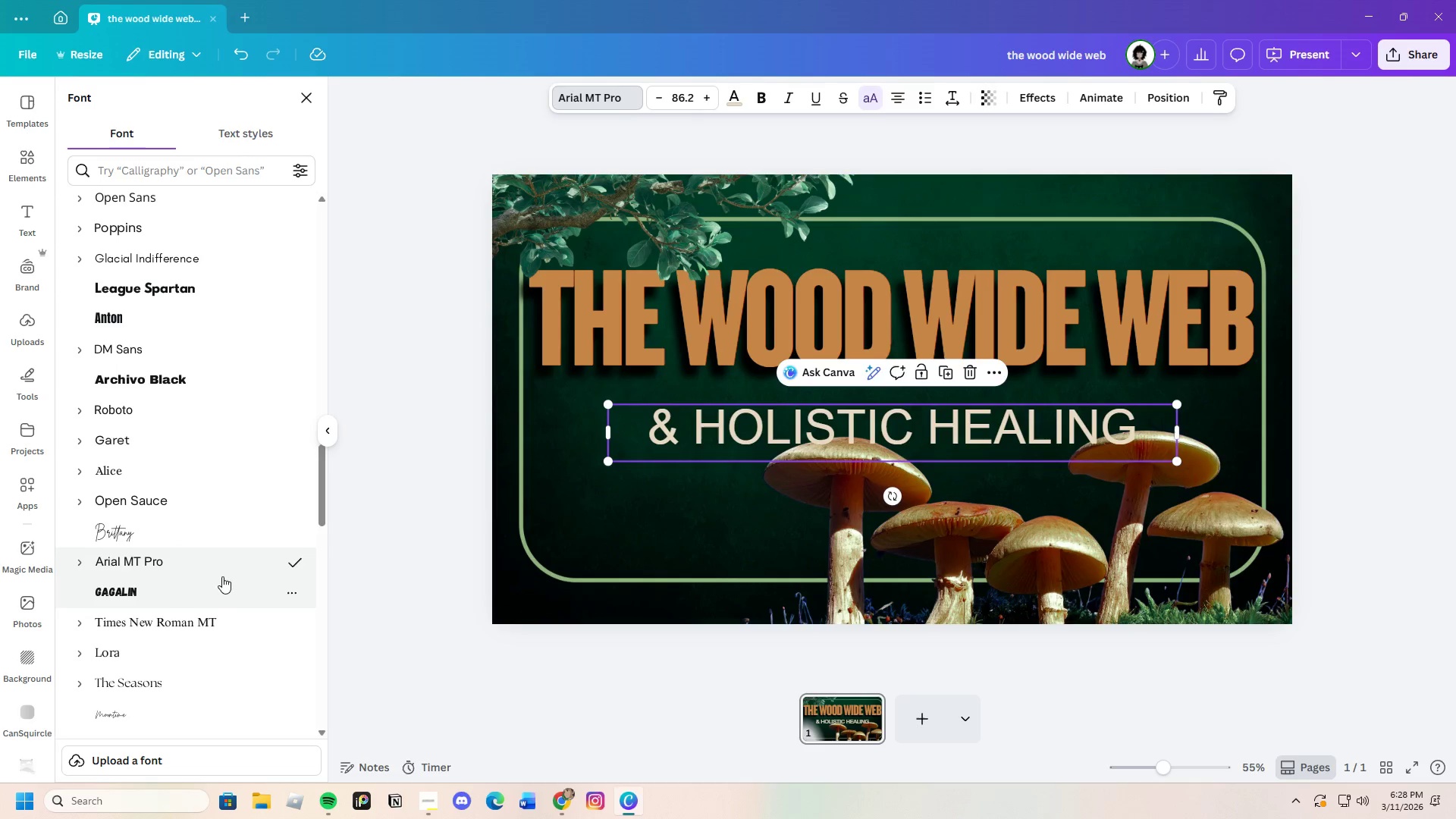 
scroll: coordinate [218, 612], scroll_direction: down, amount: 2.0
 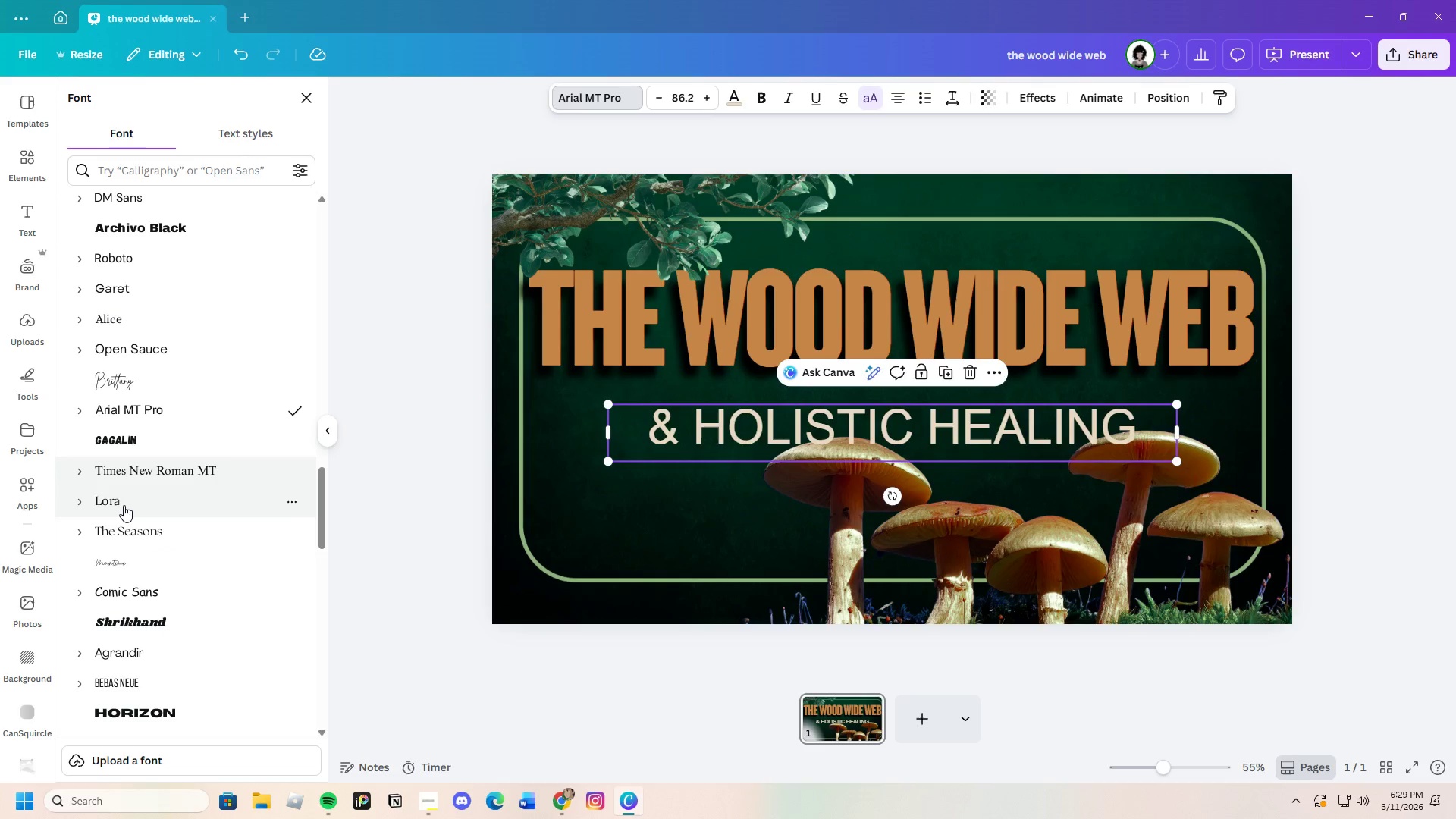 
left_click([123, 503])
 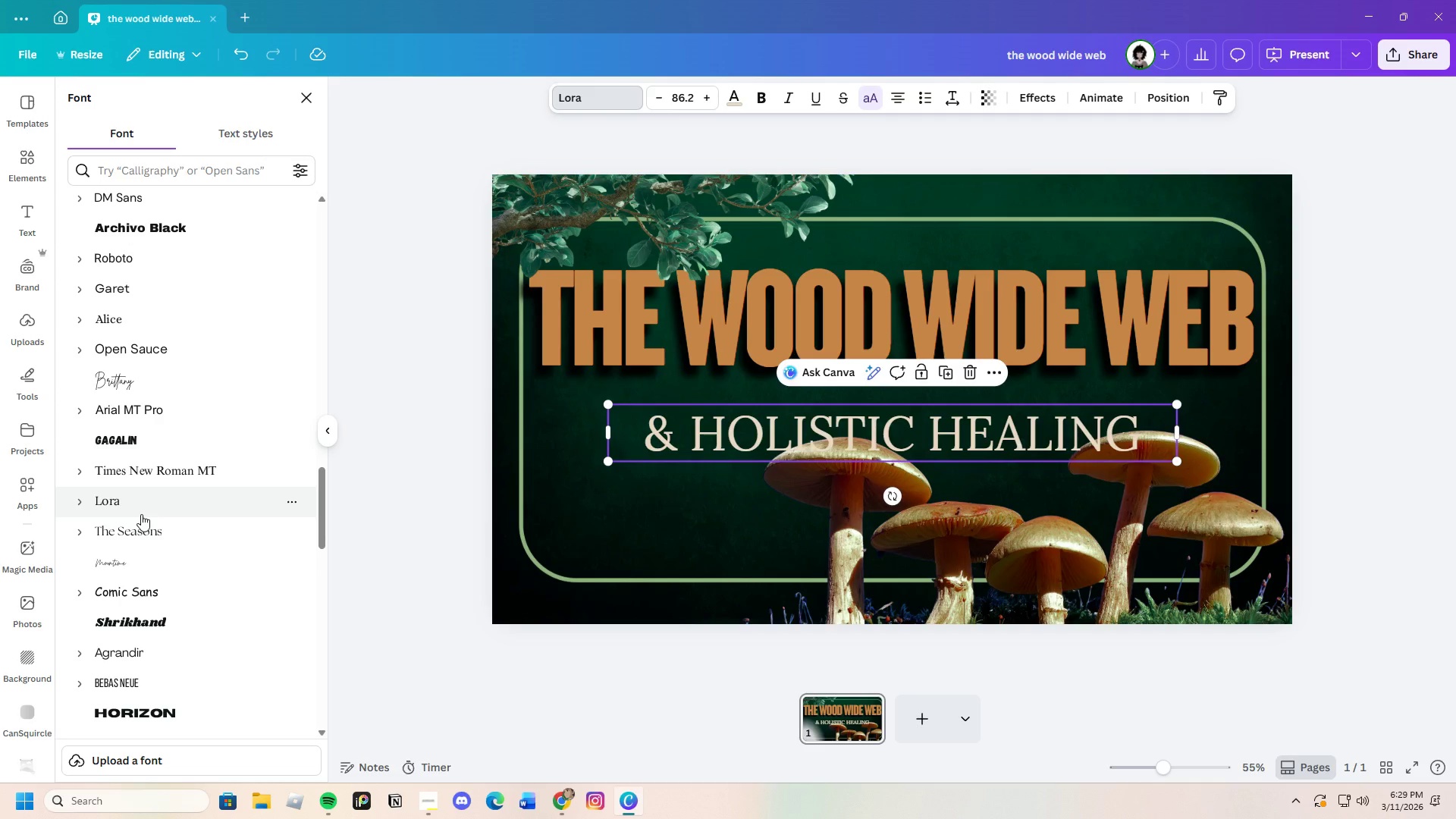 
wait(5.28)
 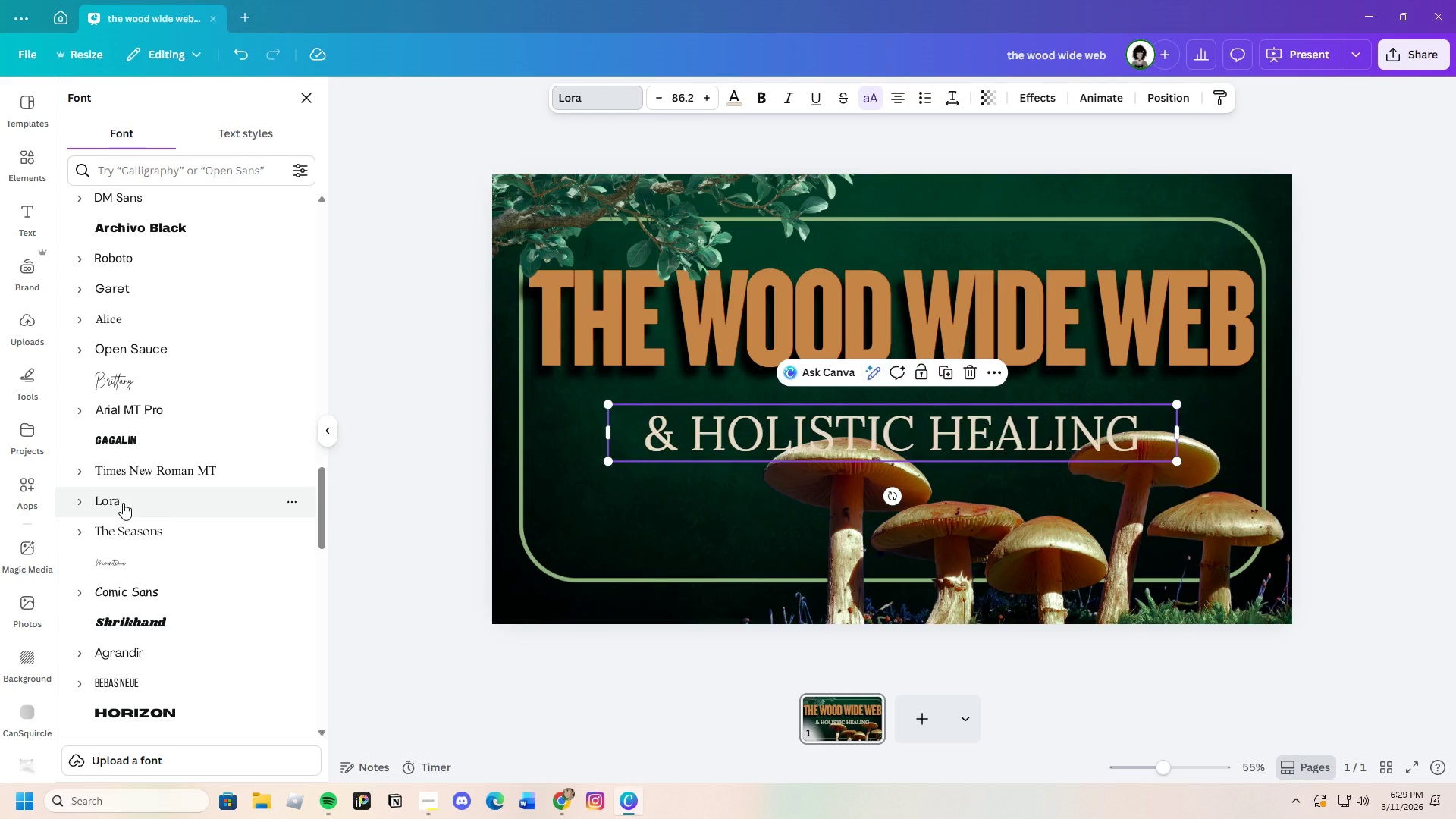 
left_click([640, 434])
 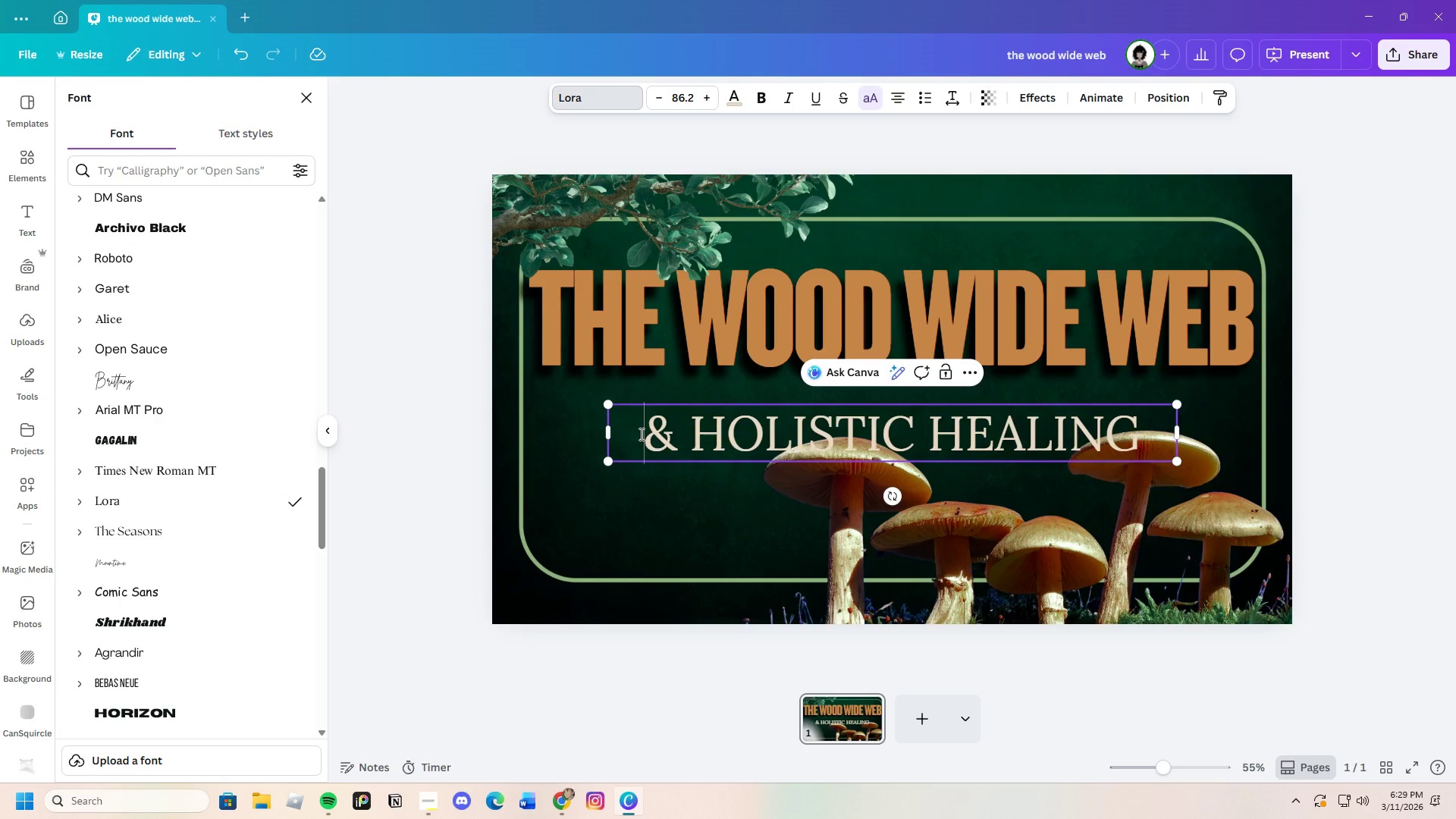 
left_click_drag(start_coordinate=[640, 434], to_coordinate=[1152, 428])
 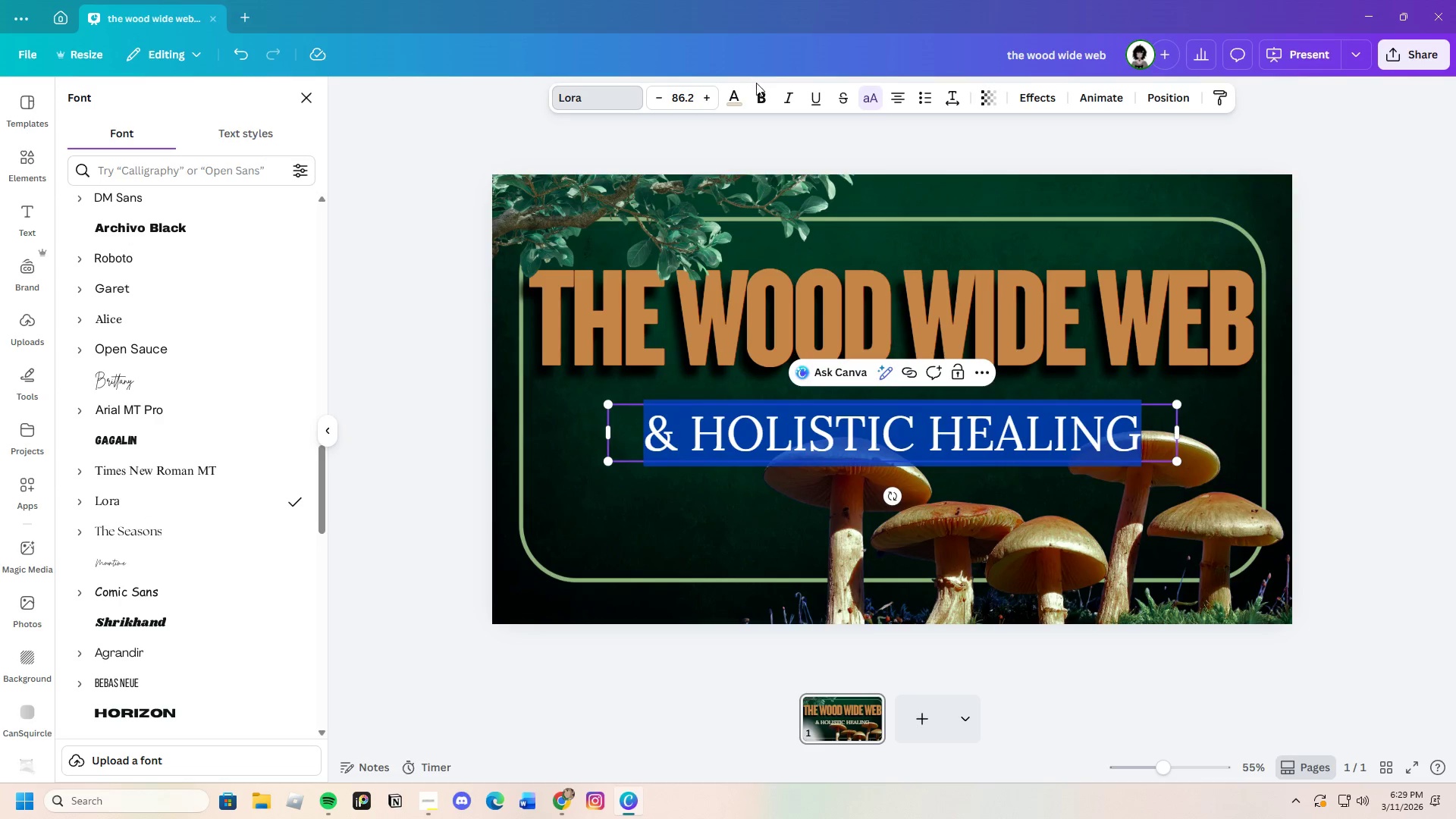 
left_click([757, 88])
 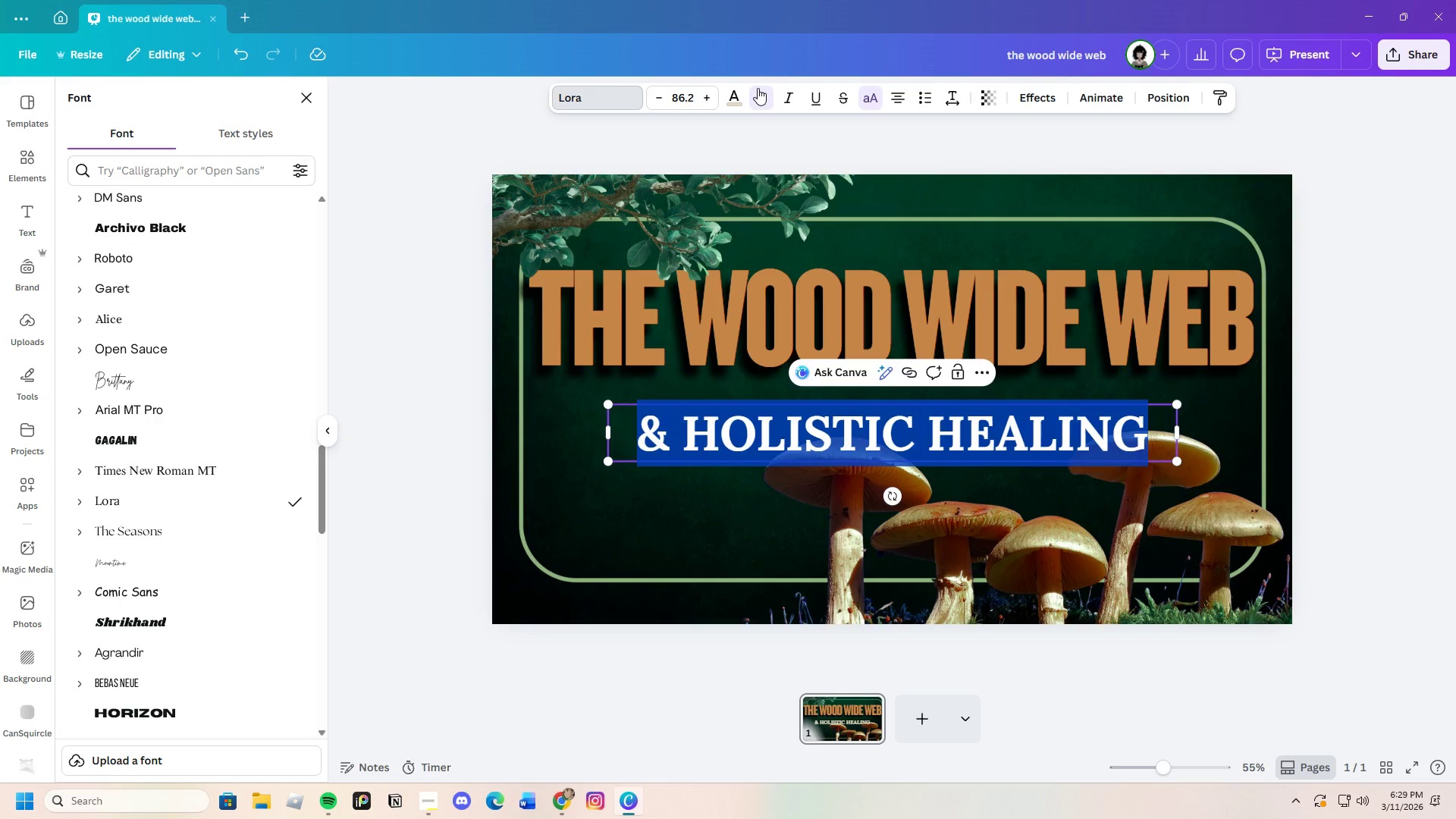 
left_click([758, 88])
 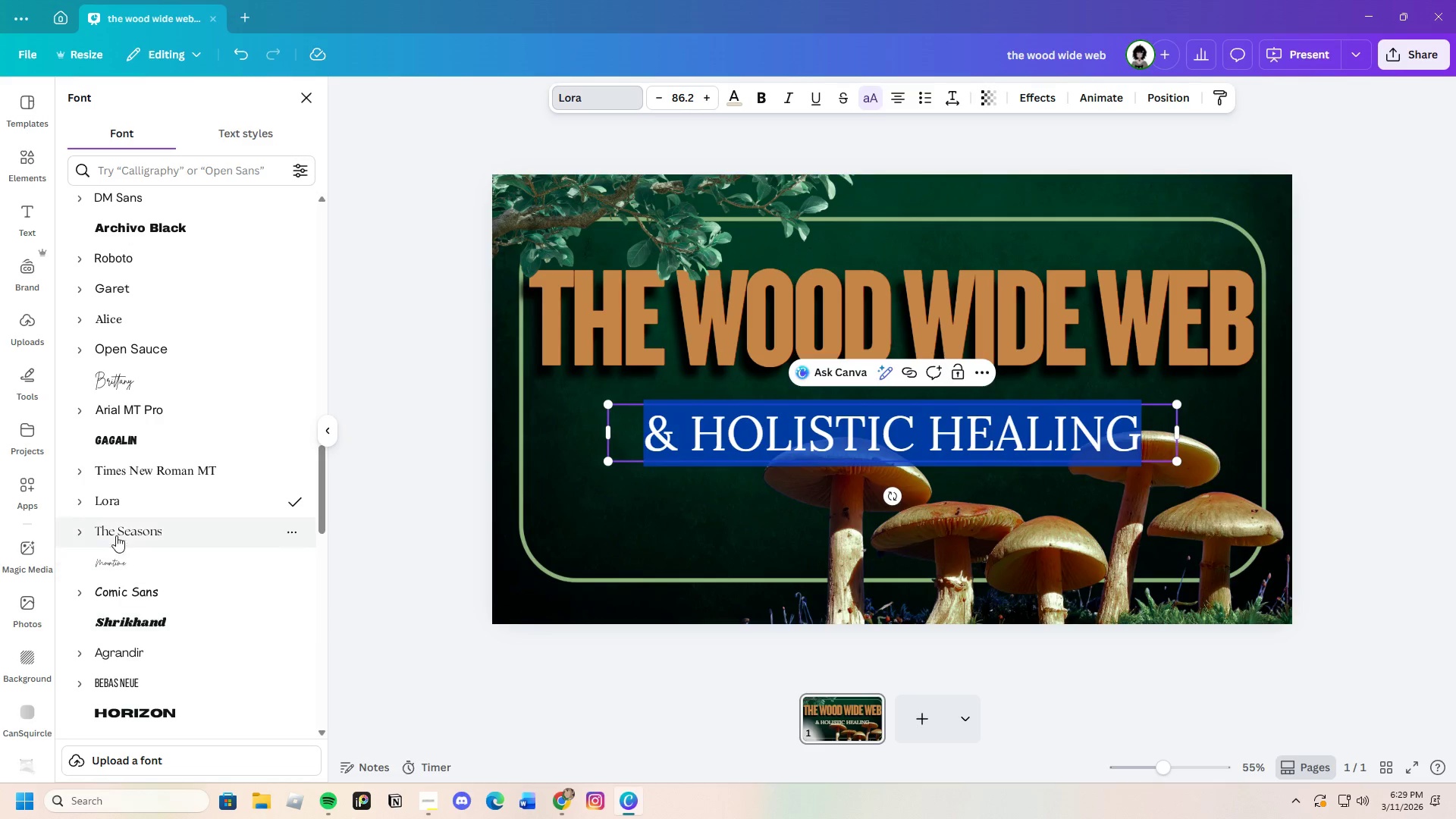 
left_click([120, 522])
 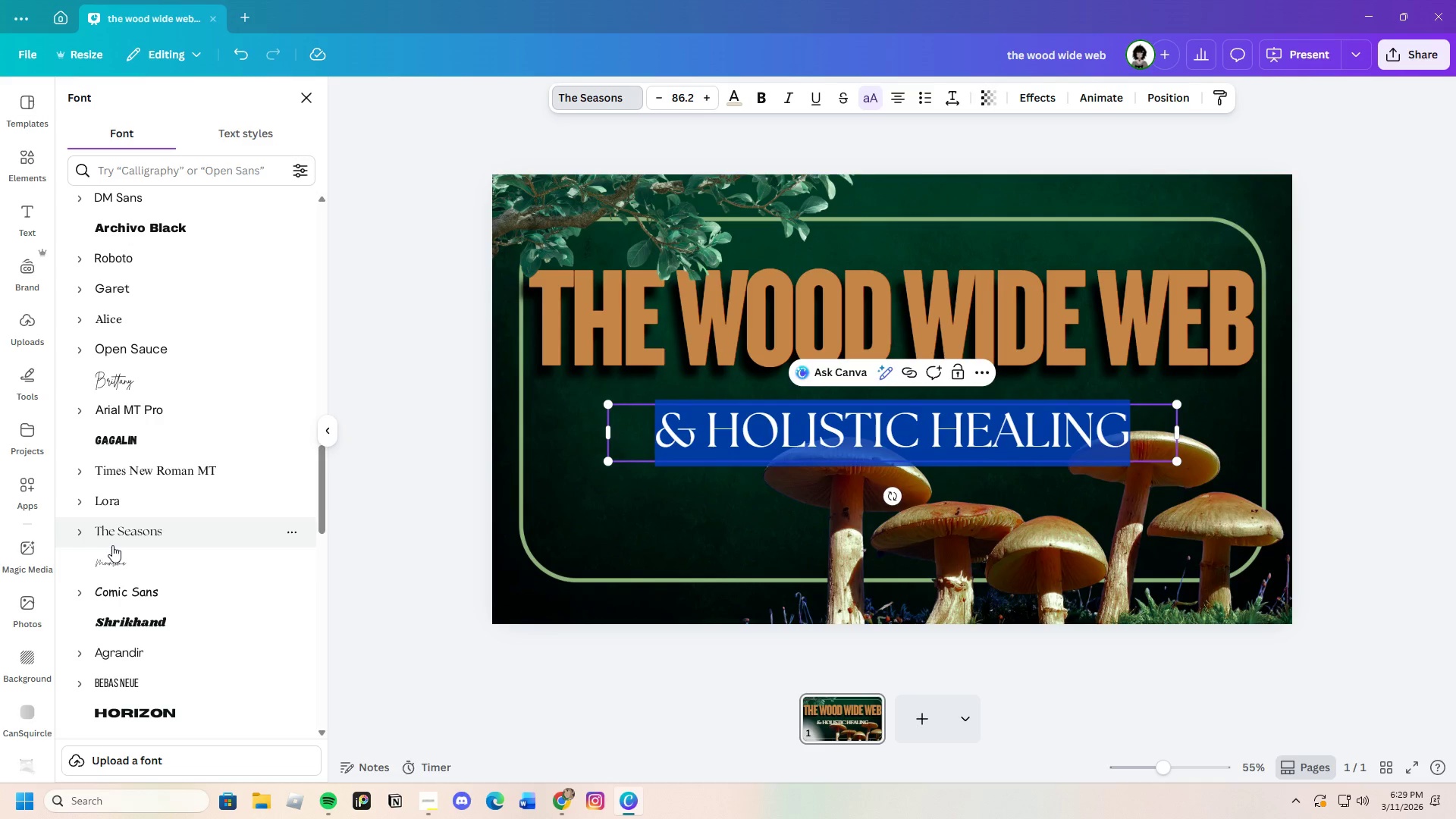 
left_click([81, 534])
 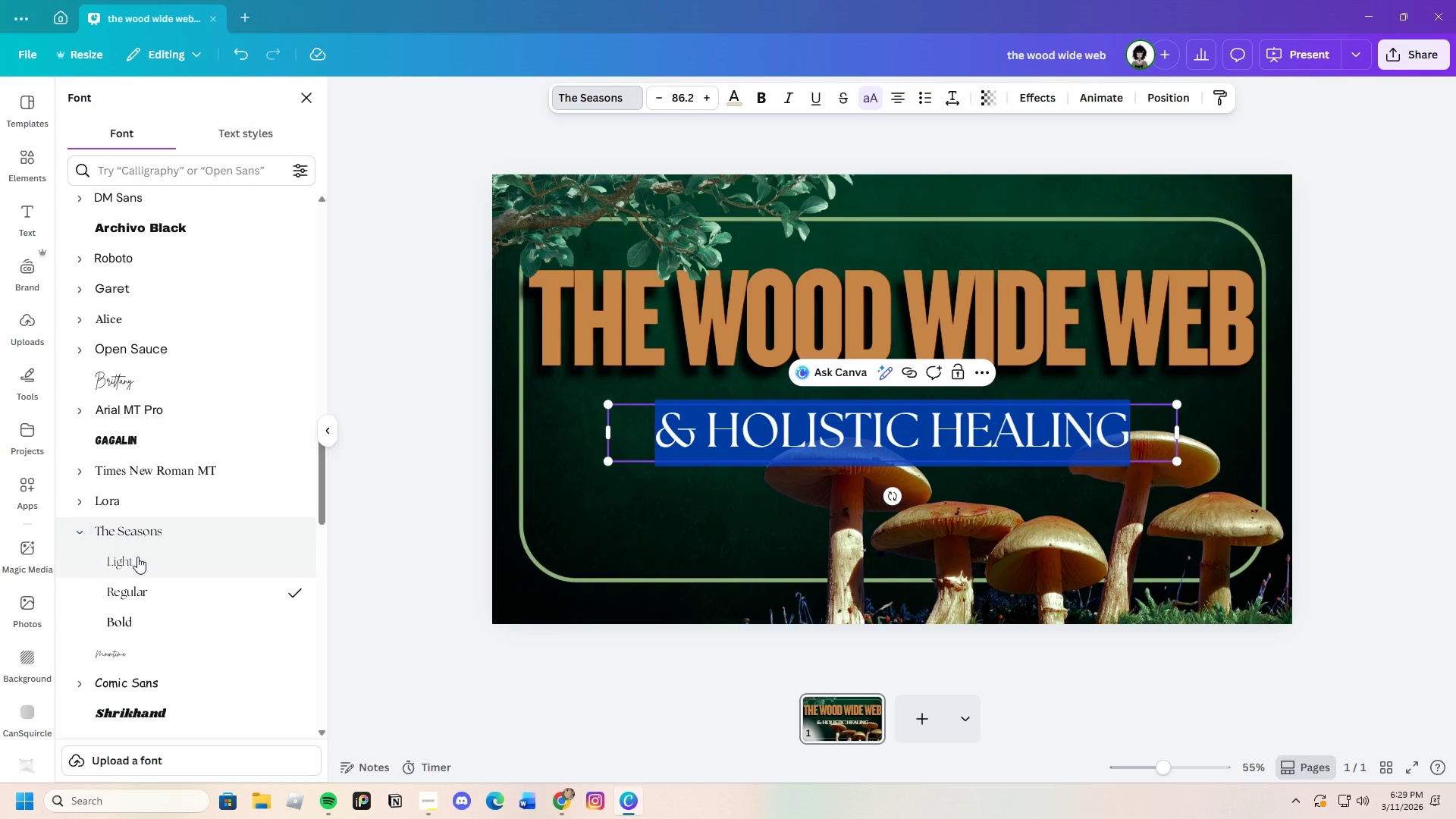 
left_click([138, 557])
 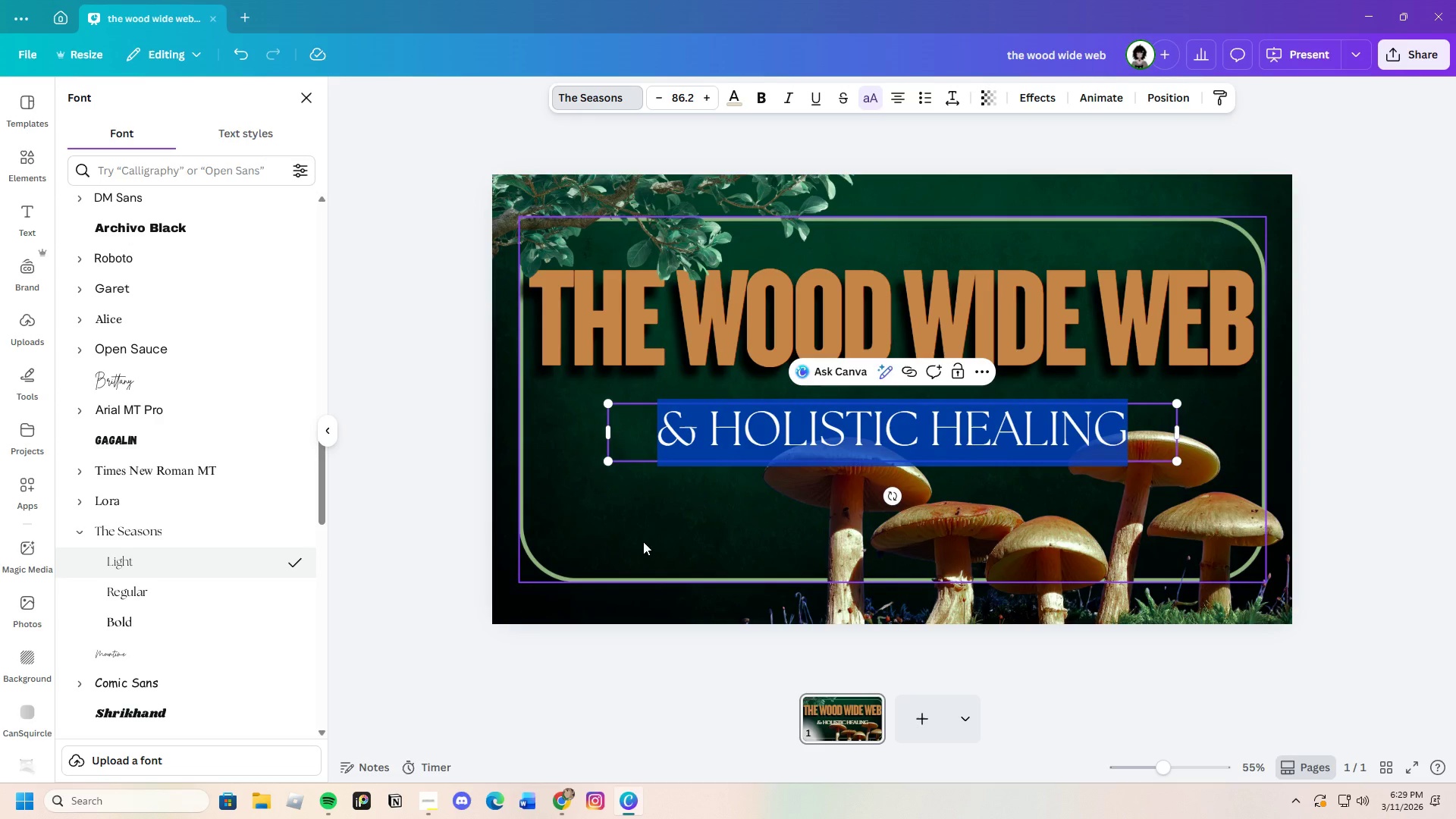 
left_click([649, 540])
 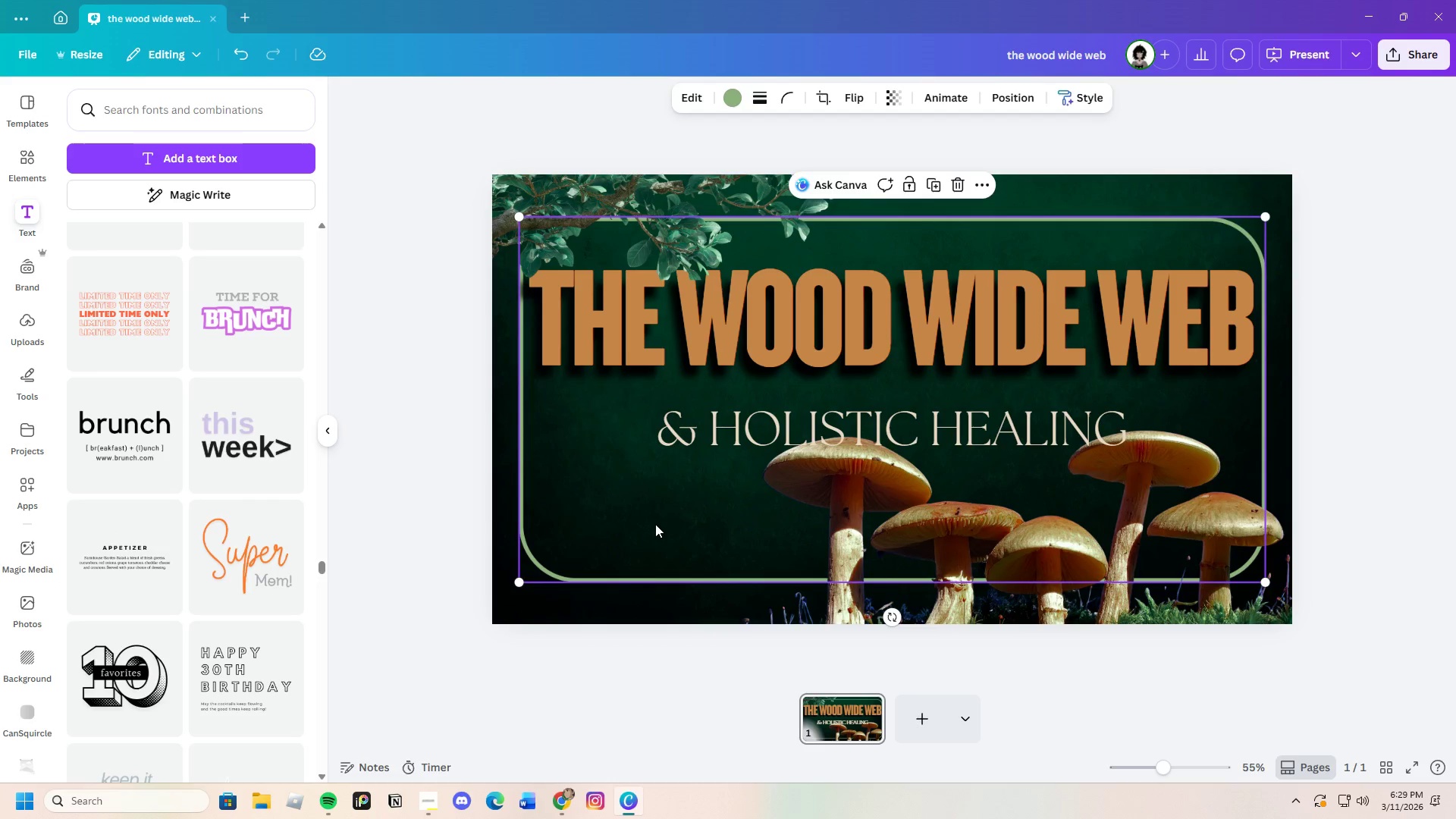 
left_click([767, 434])
 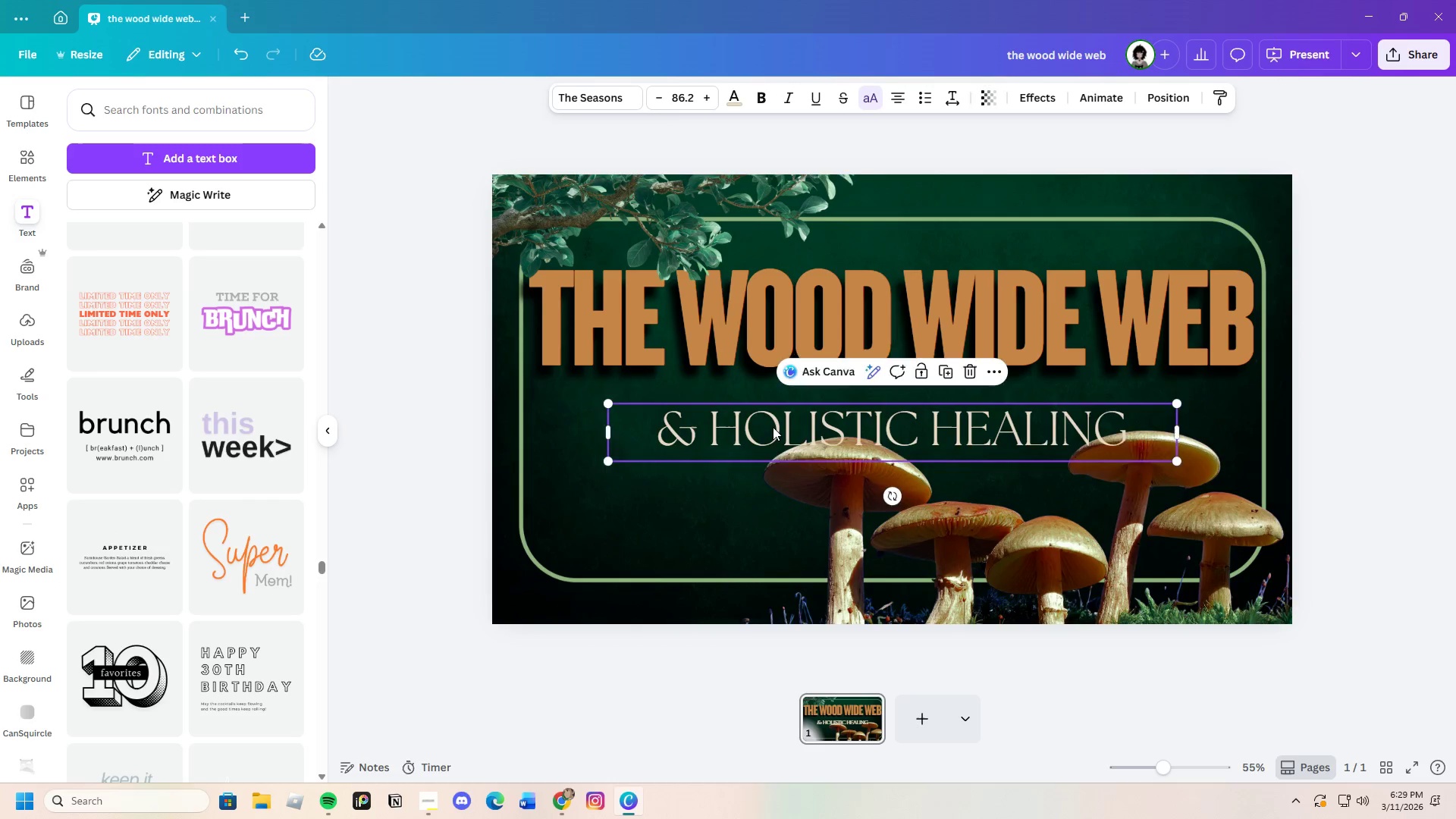 
left_click_drag(start_coordinate=[772, 431], to_coordinate=[772, 425])
 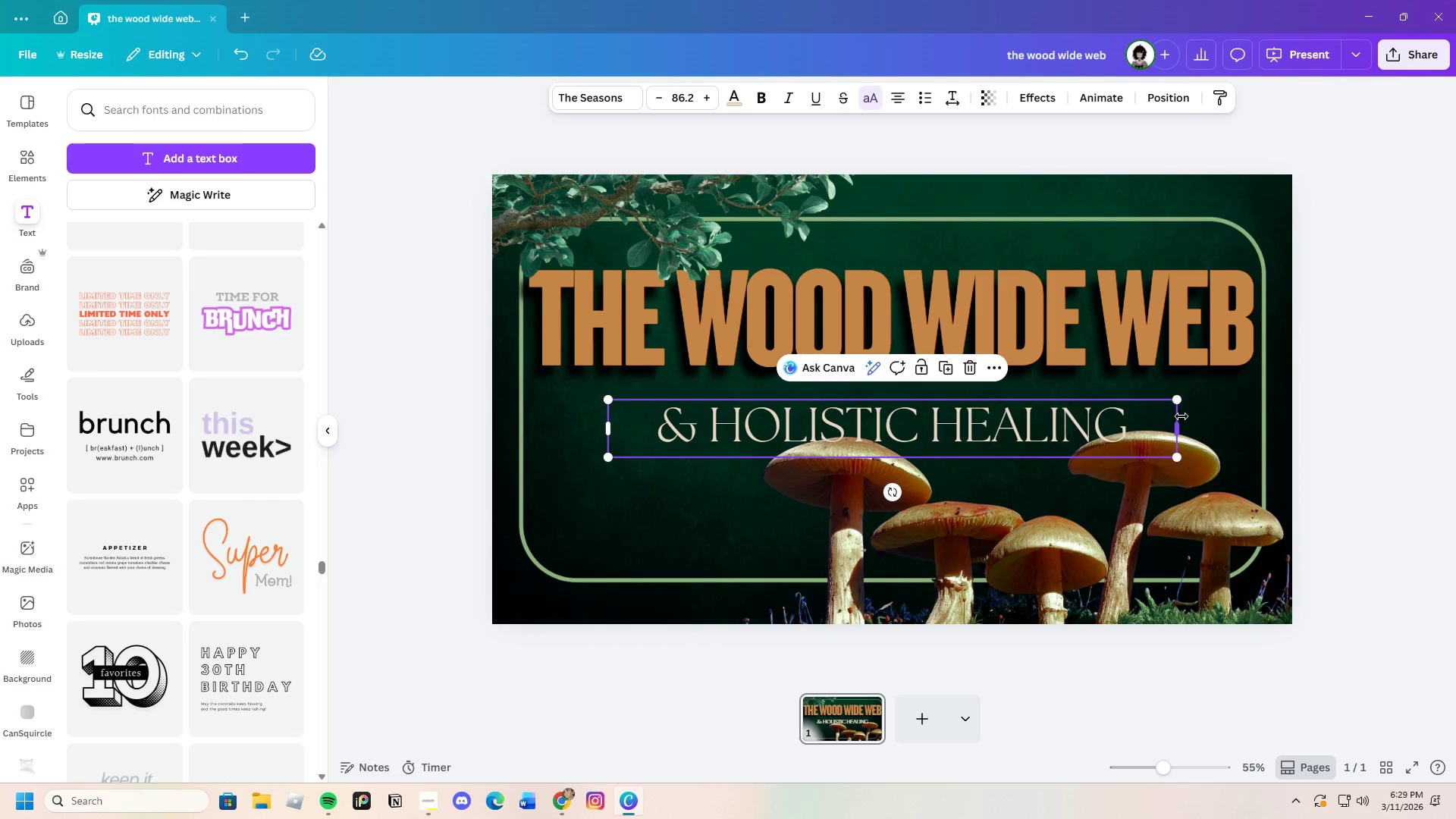 
left_click_drag(start_coordinate=[1179, 424], to_coordinate=[1087, 415])
 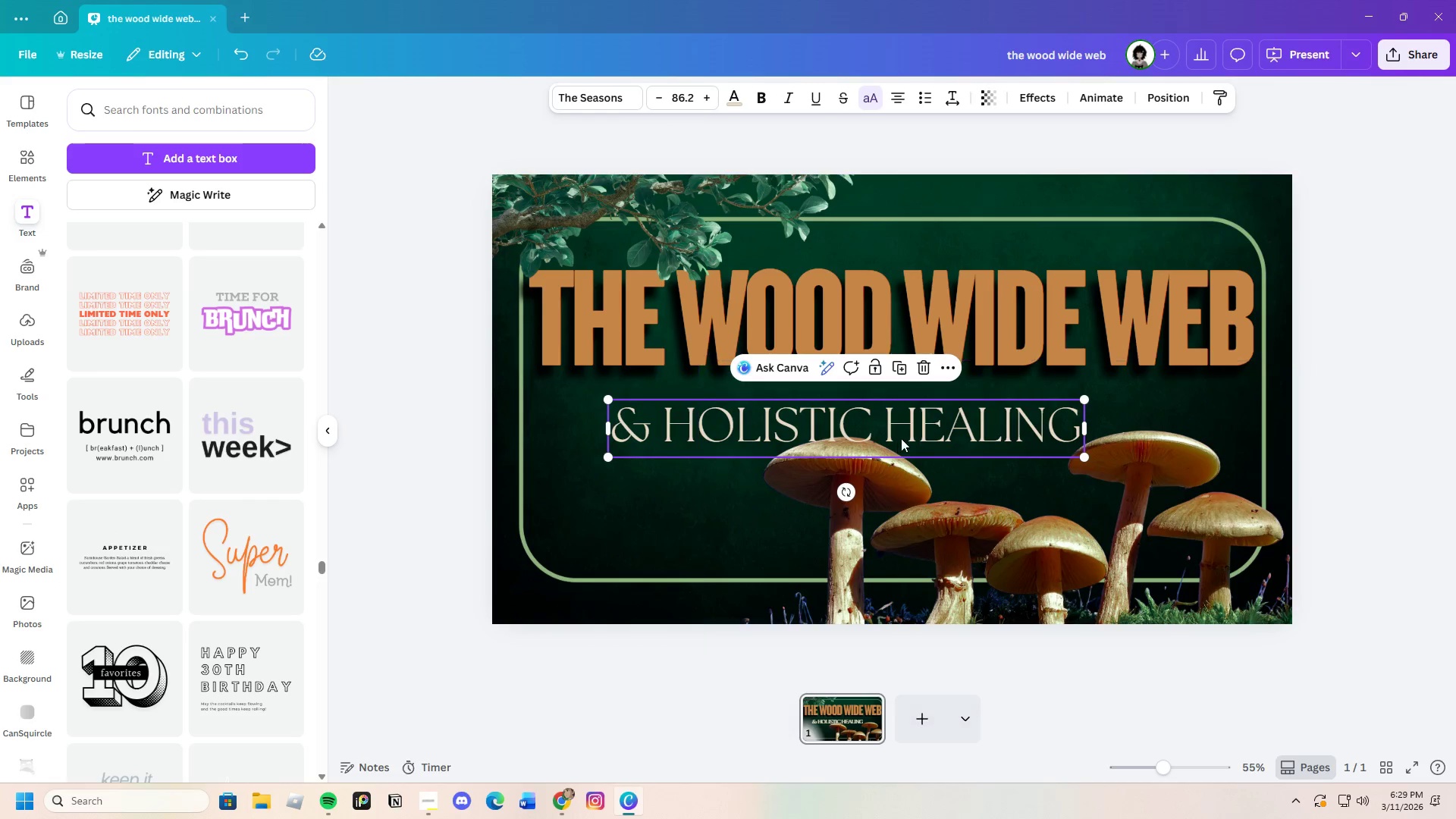 
left_click_drag(start_coordinate=[901, 438], to_coordinate=[949, 431])
 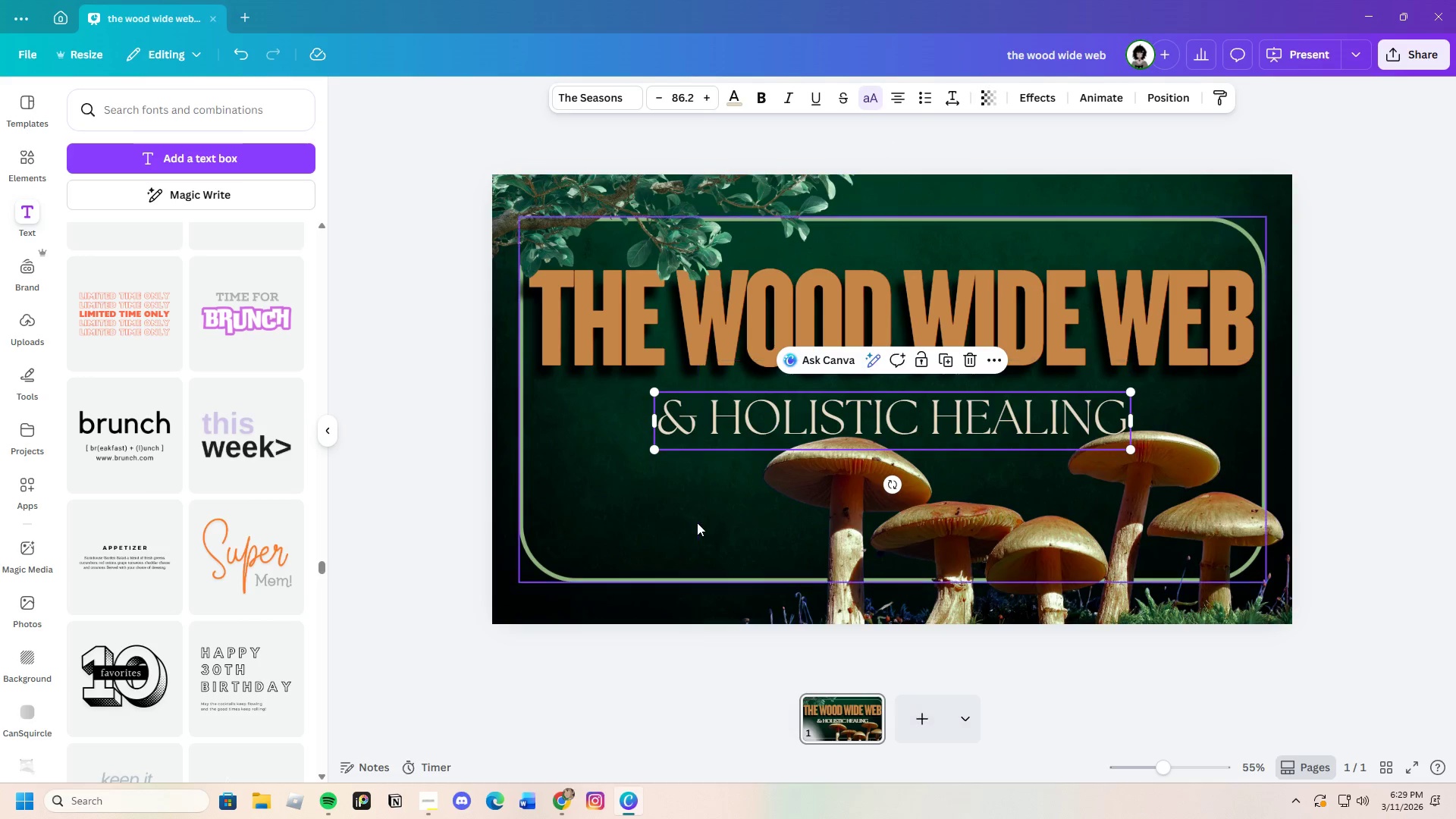 
left_click([697, 522])
 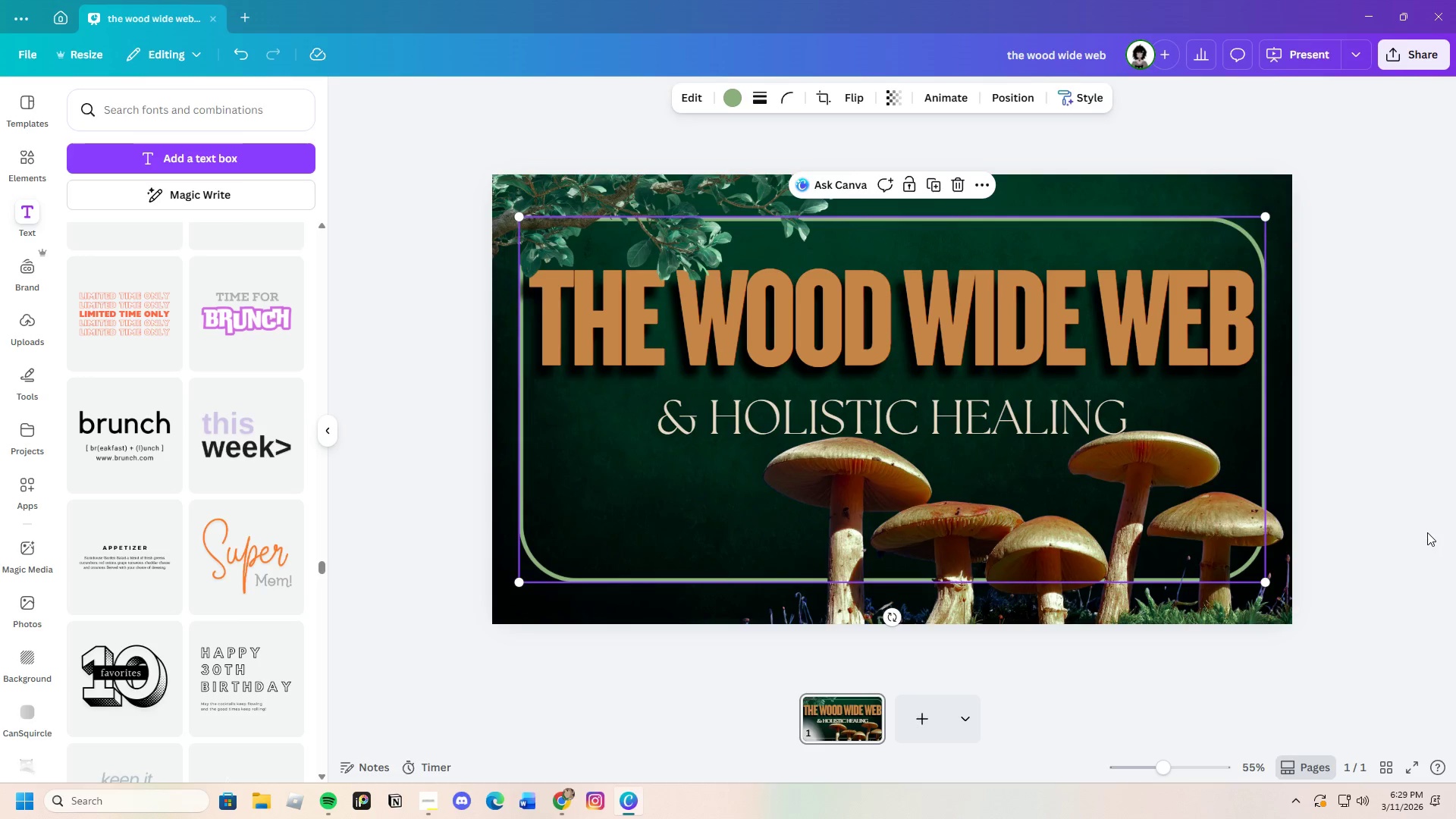 
wait(7.28)
 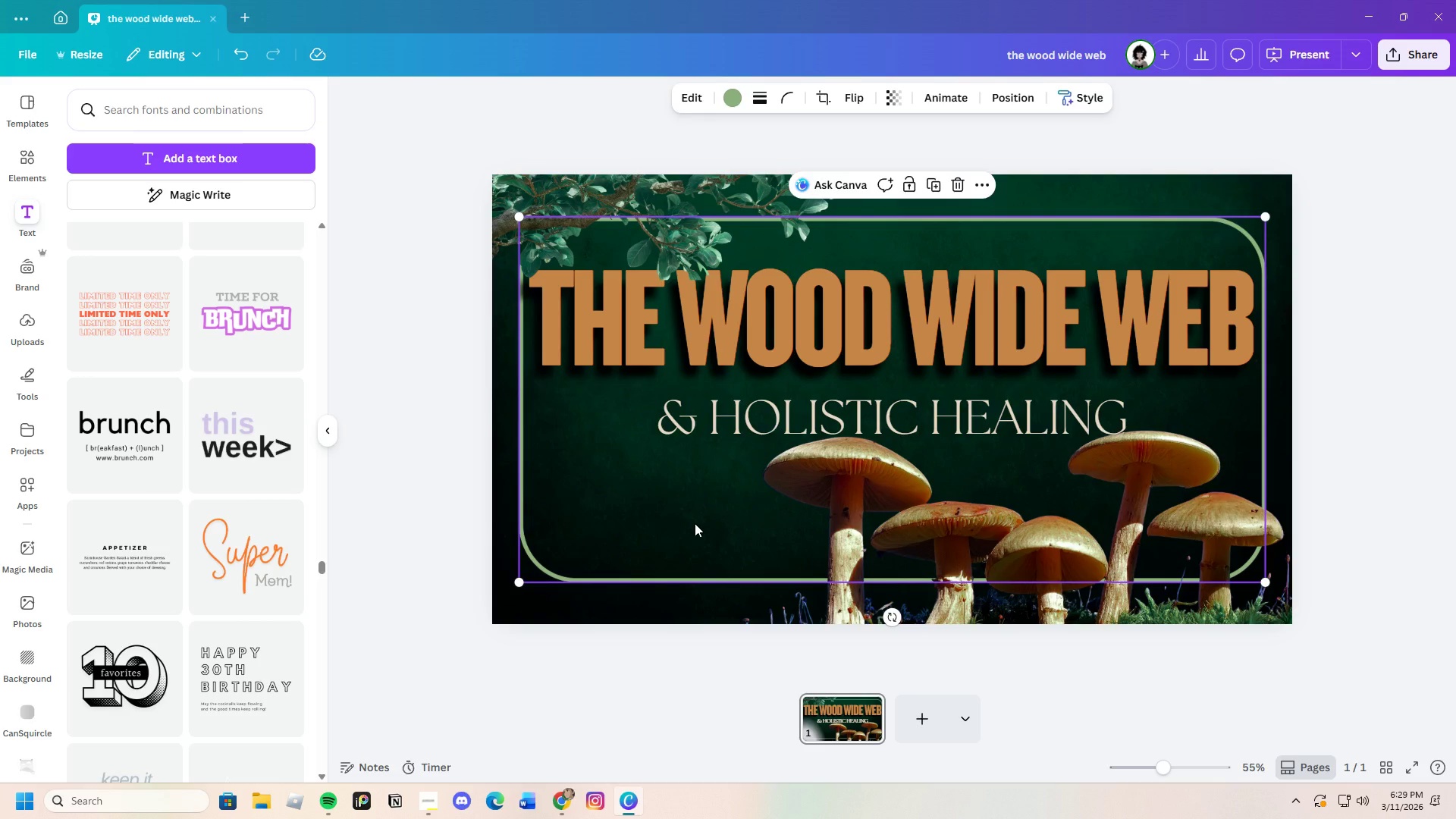 
left_click([1423, 531])
 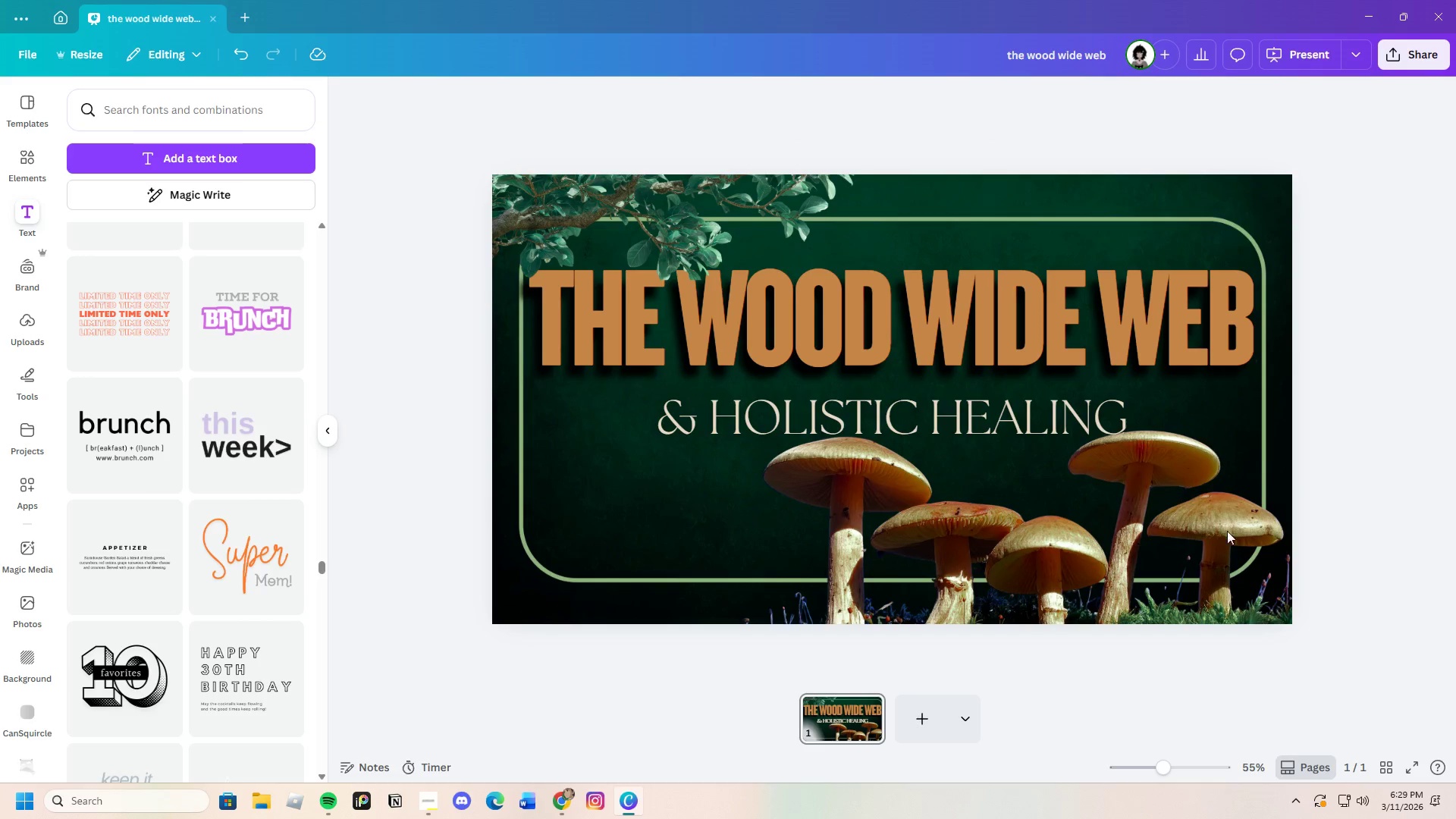 
left_click([605, 551])
 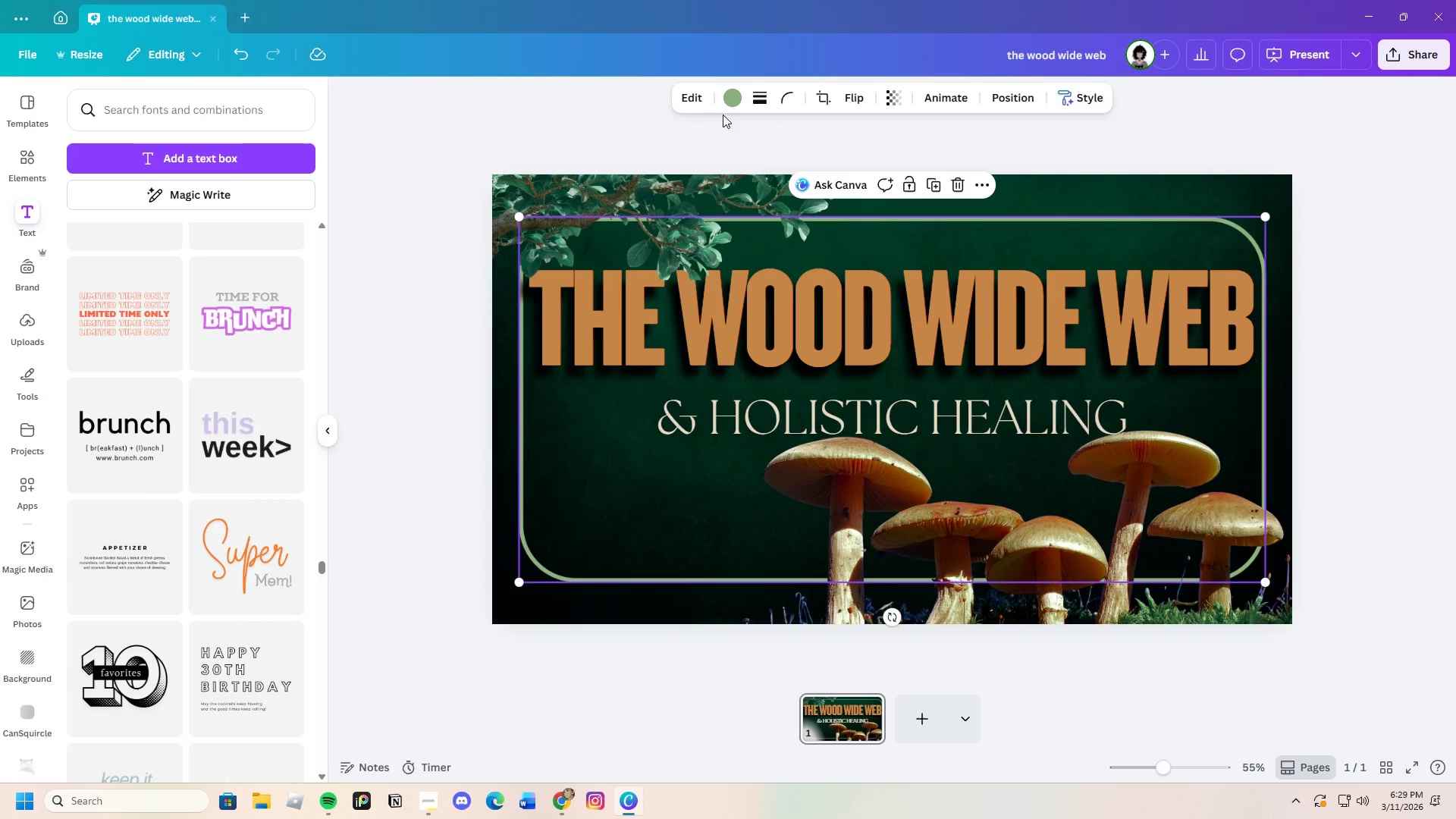 
left_click([735, 103])
 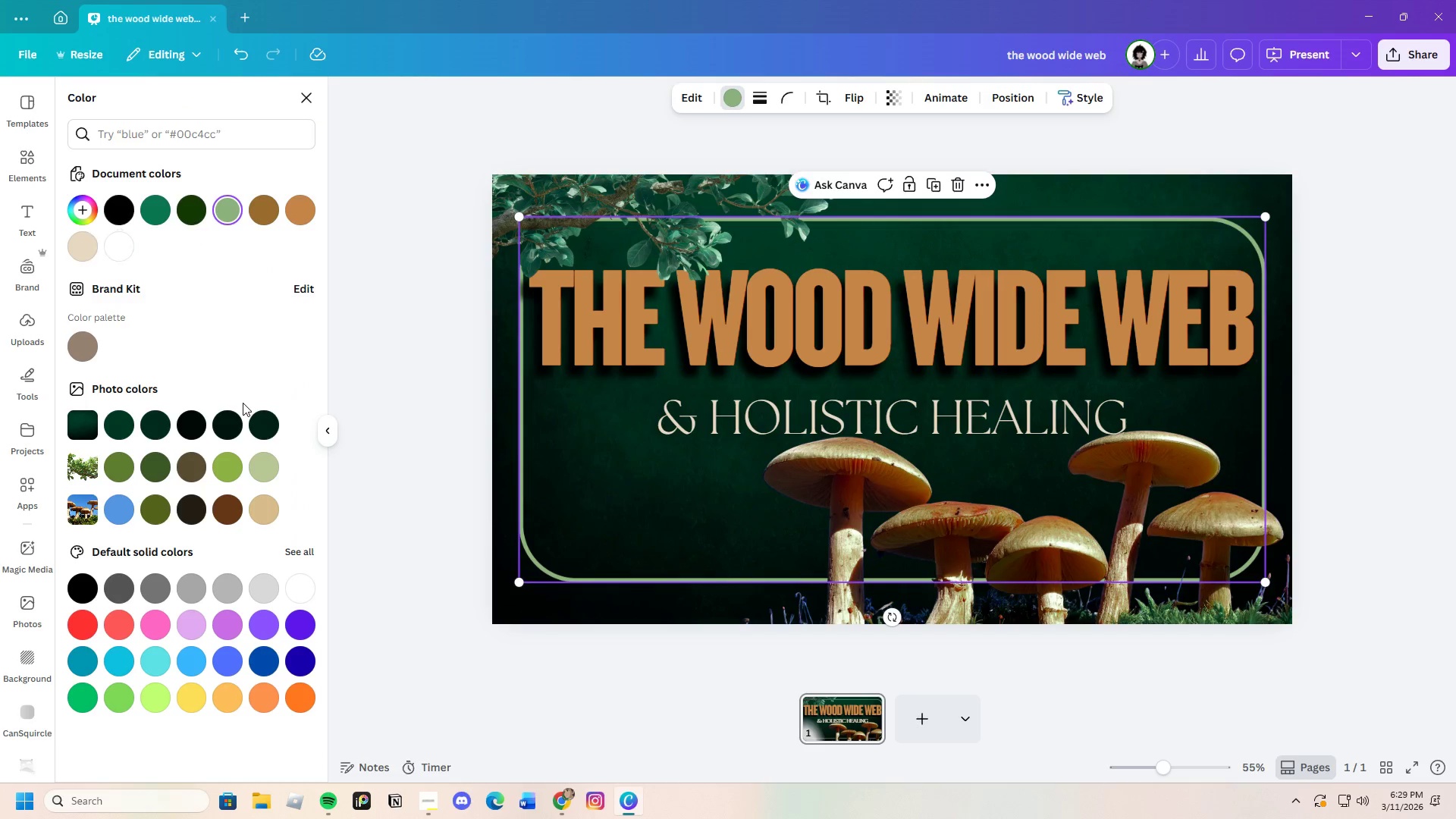 
left_click([190, 422])
 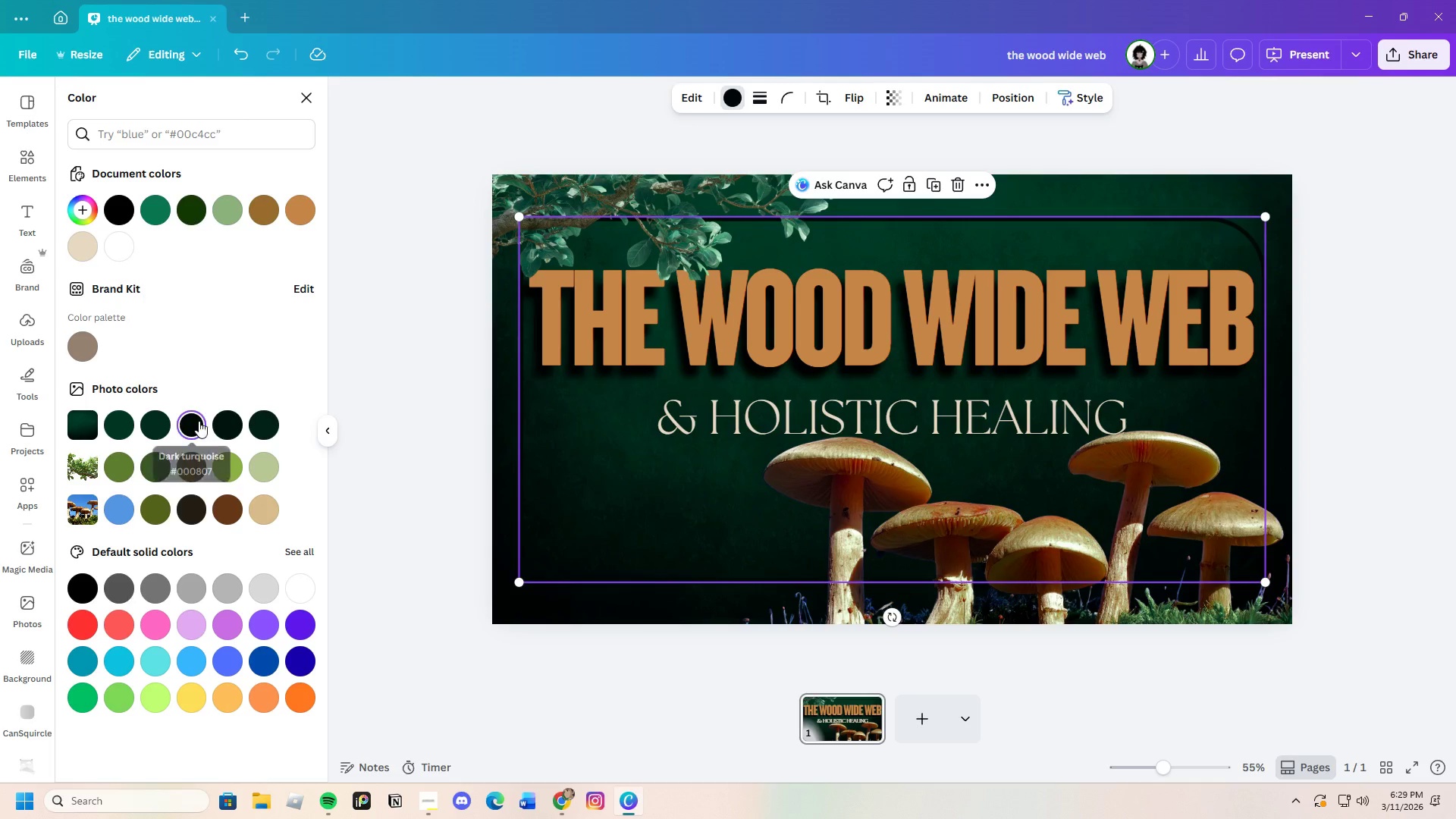 
left_click([227, 427])
 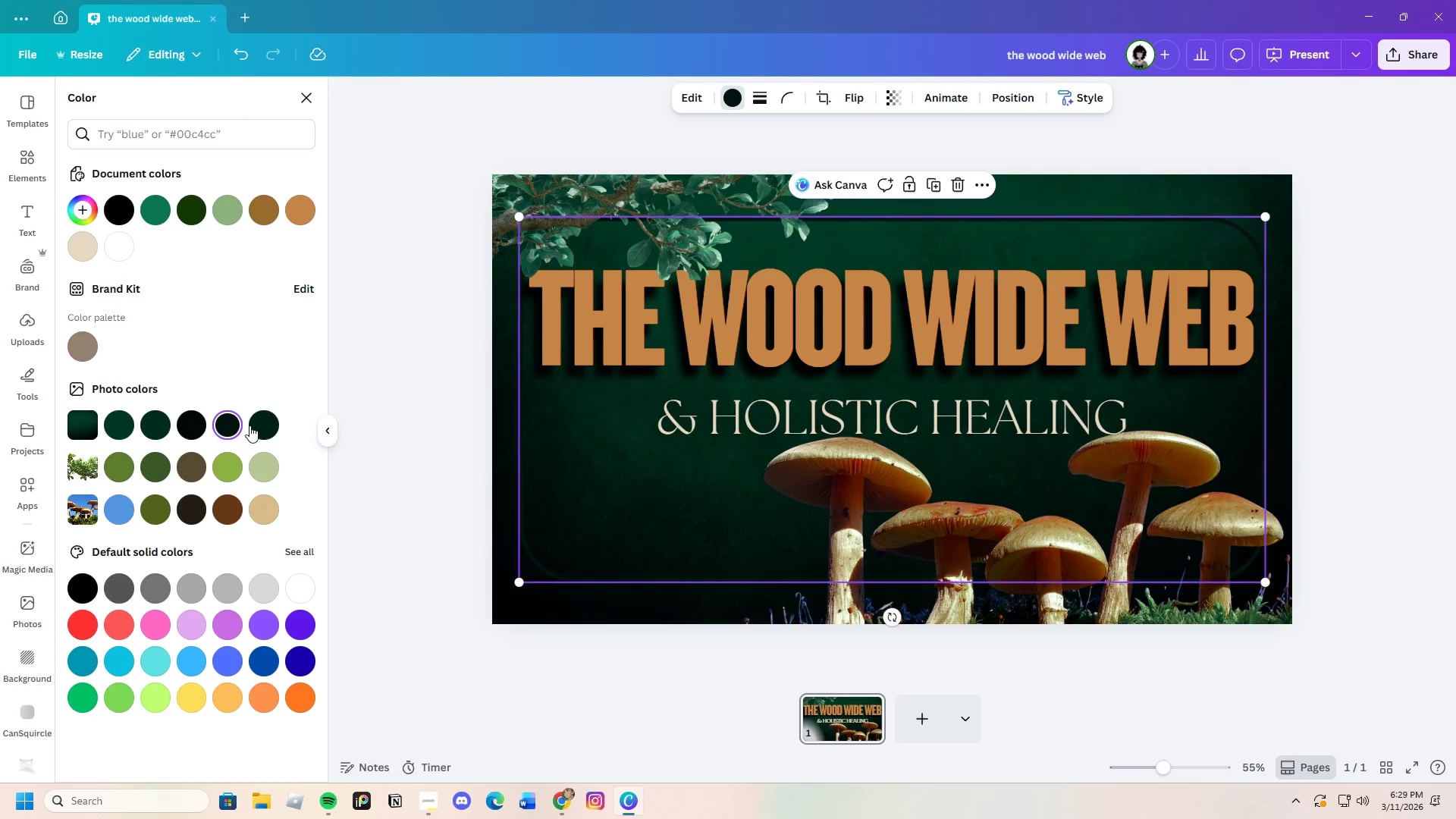 
left_click([267, 424])
 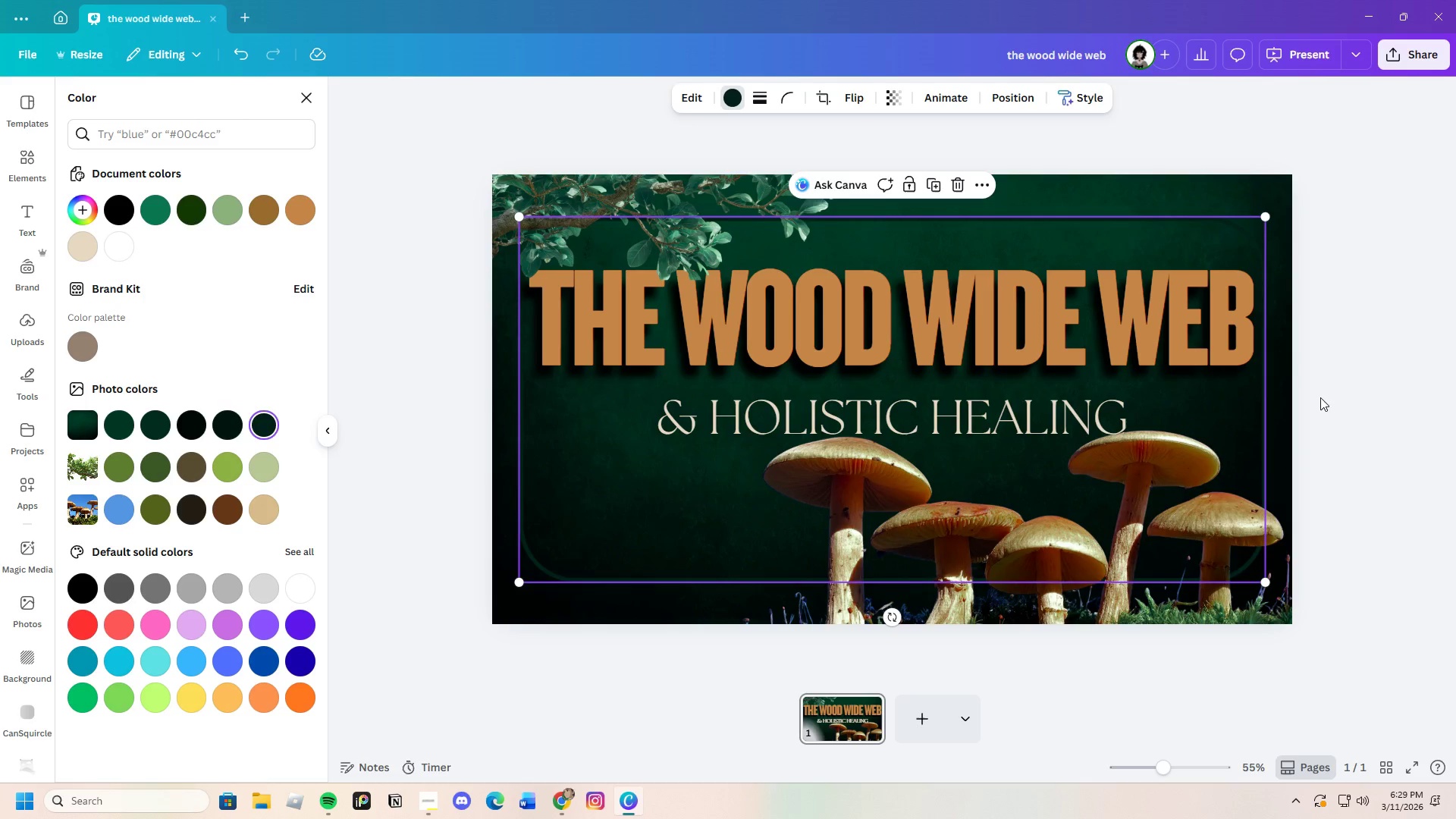 
double_click([1401, 396])
 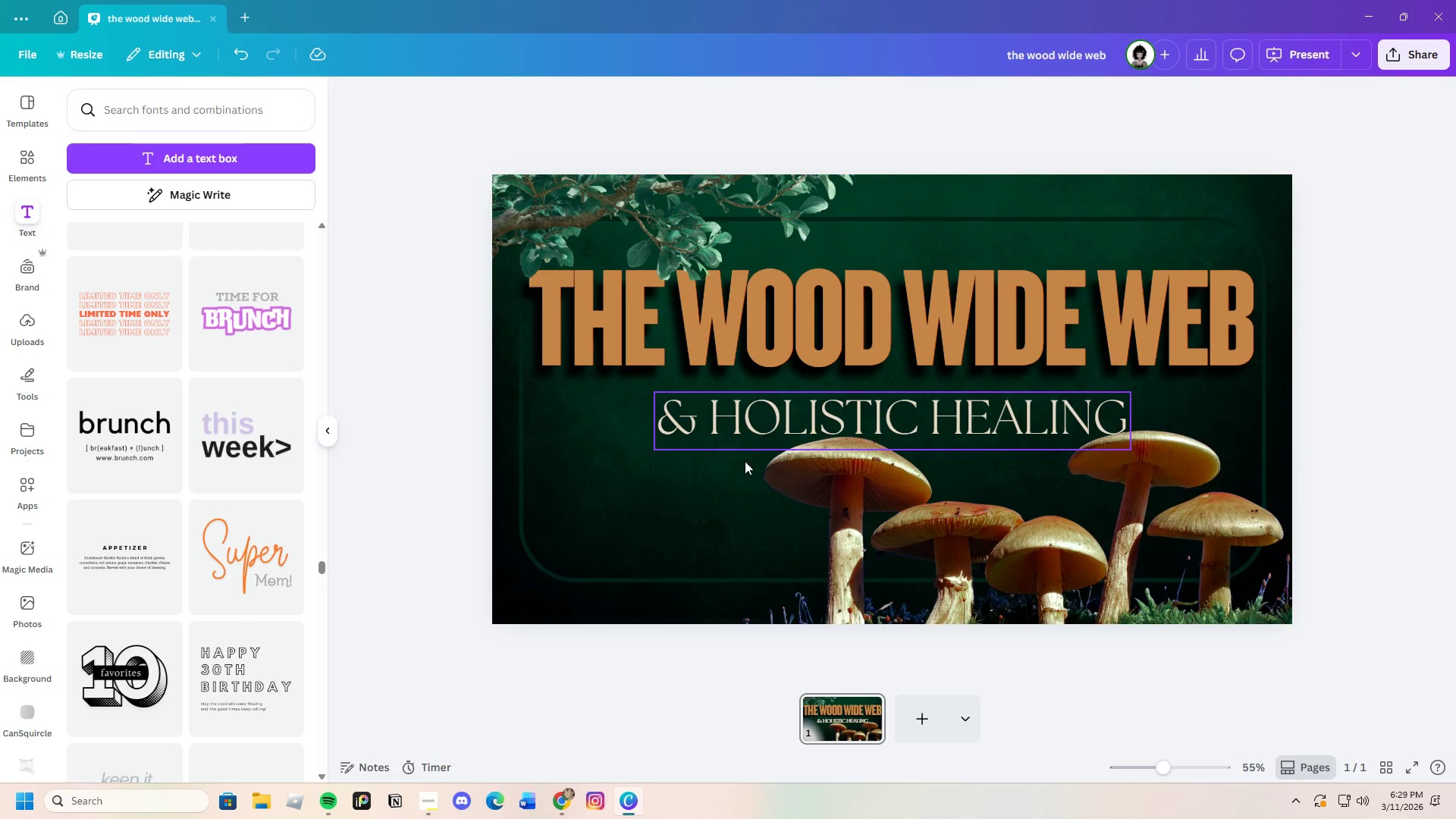 
left_click([604, 519])
 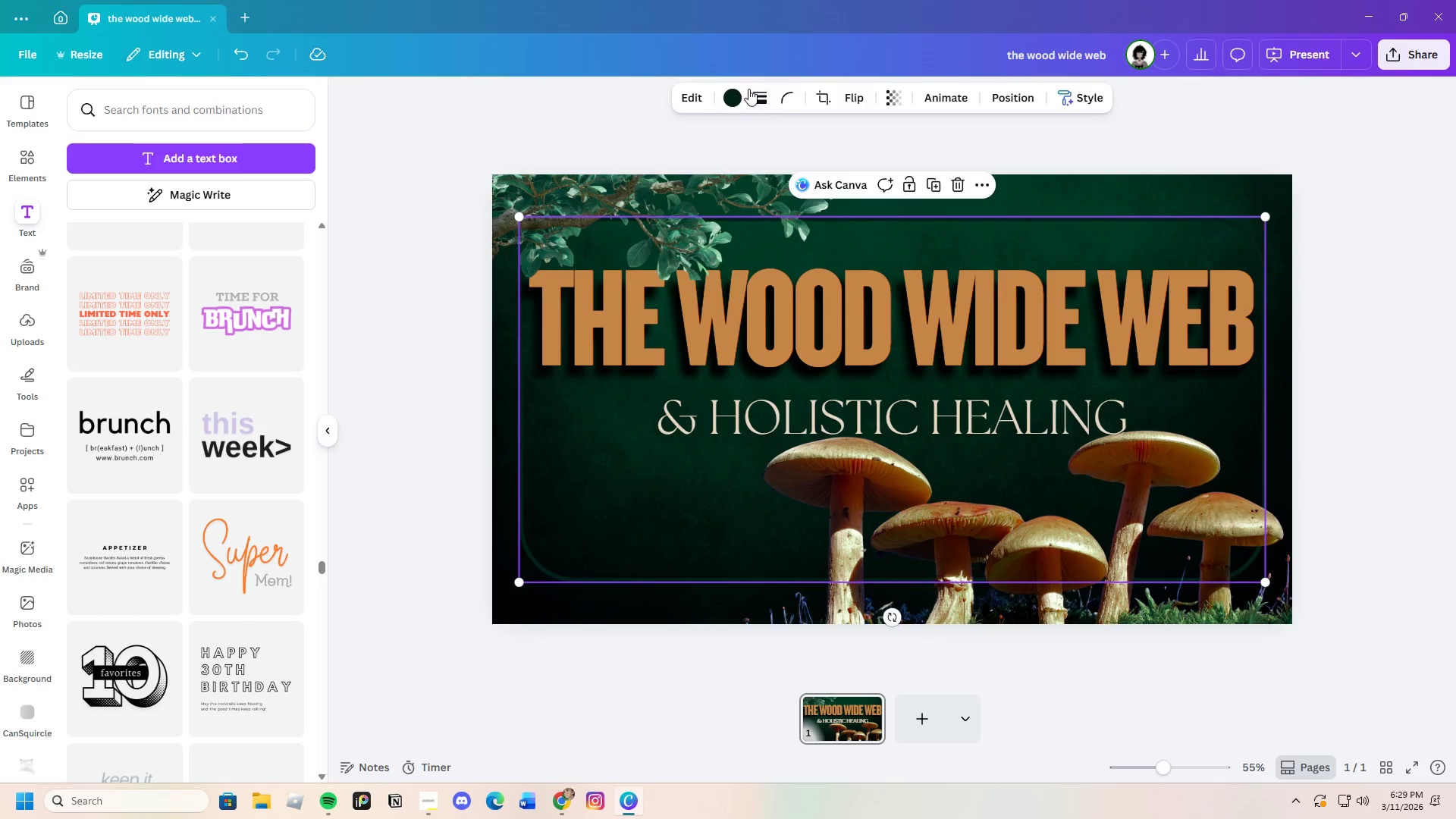 
left_click([736, 99])
 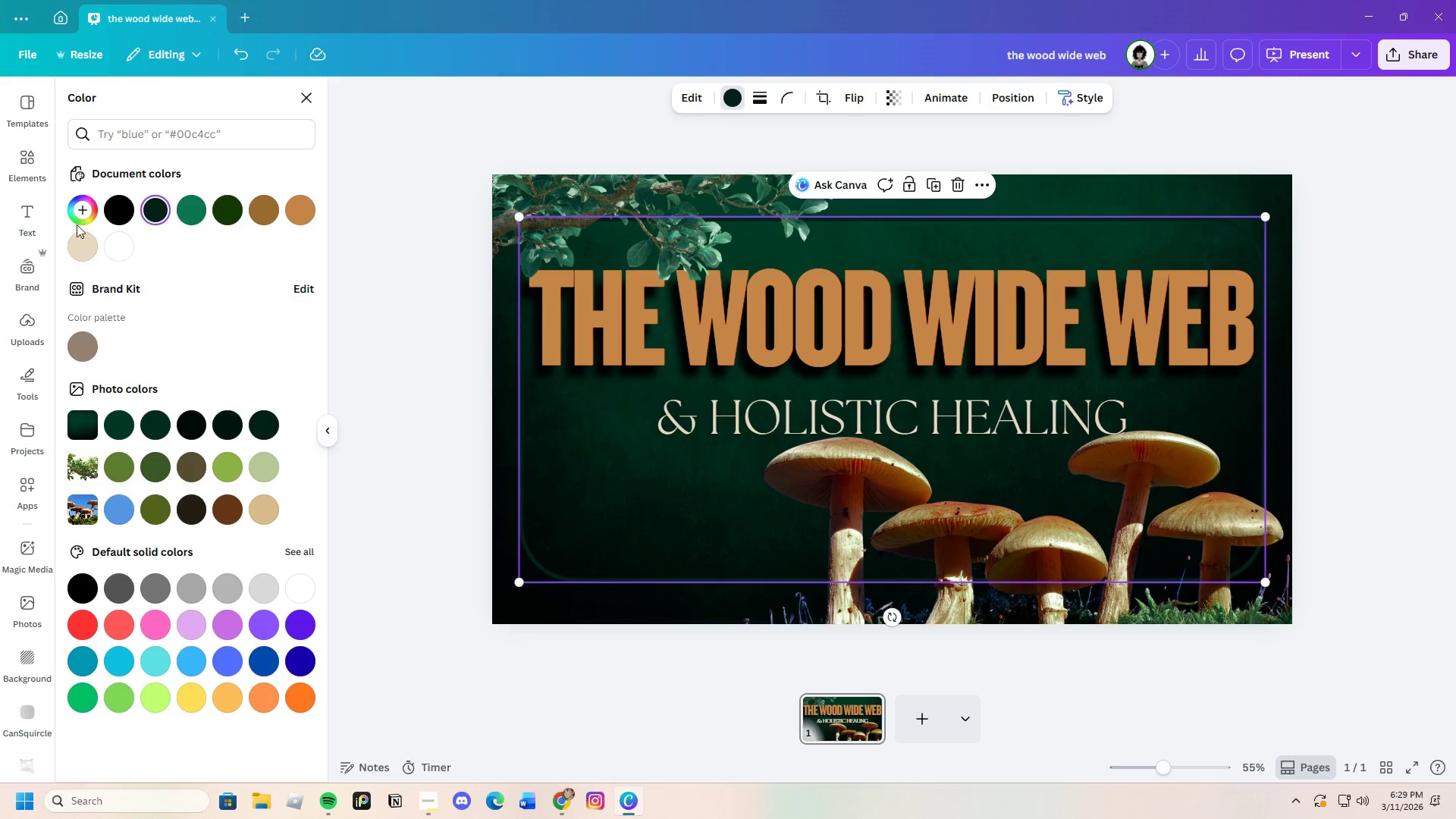 
left_click([88, 210])
 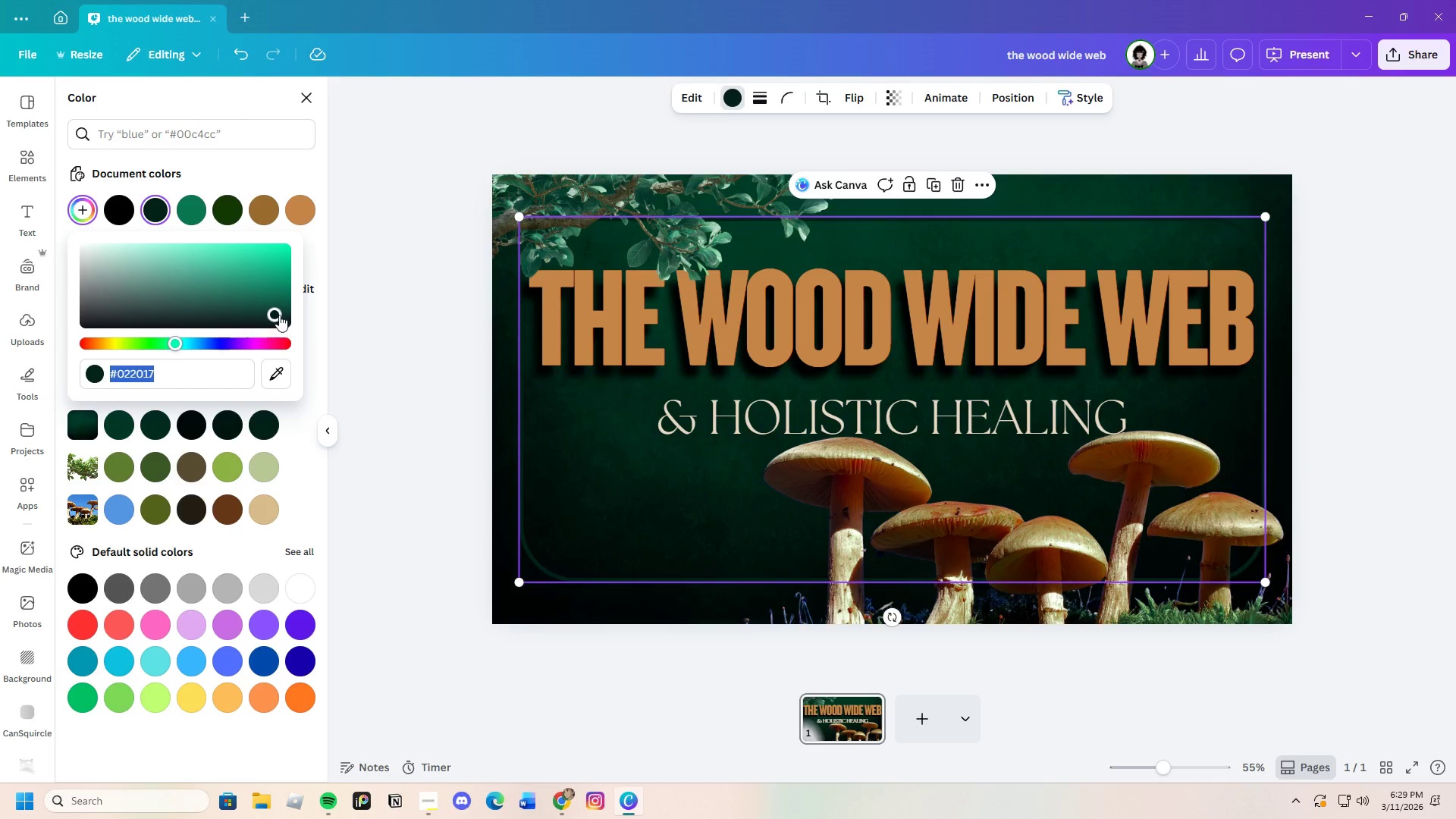 
left_click_drag(start_coordinate=[278, 309], to_coordinate=[178, 311])
 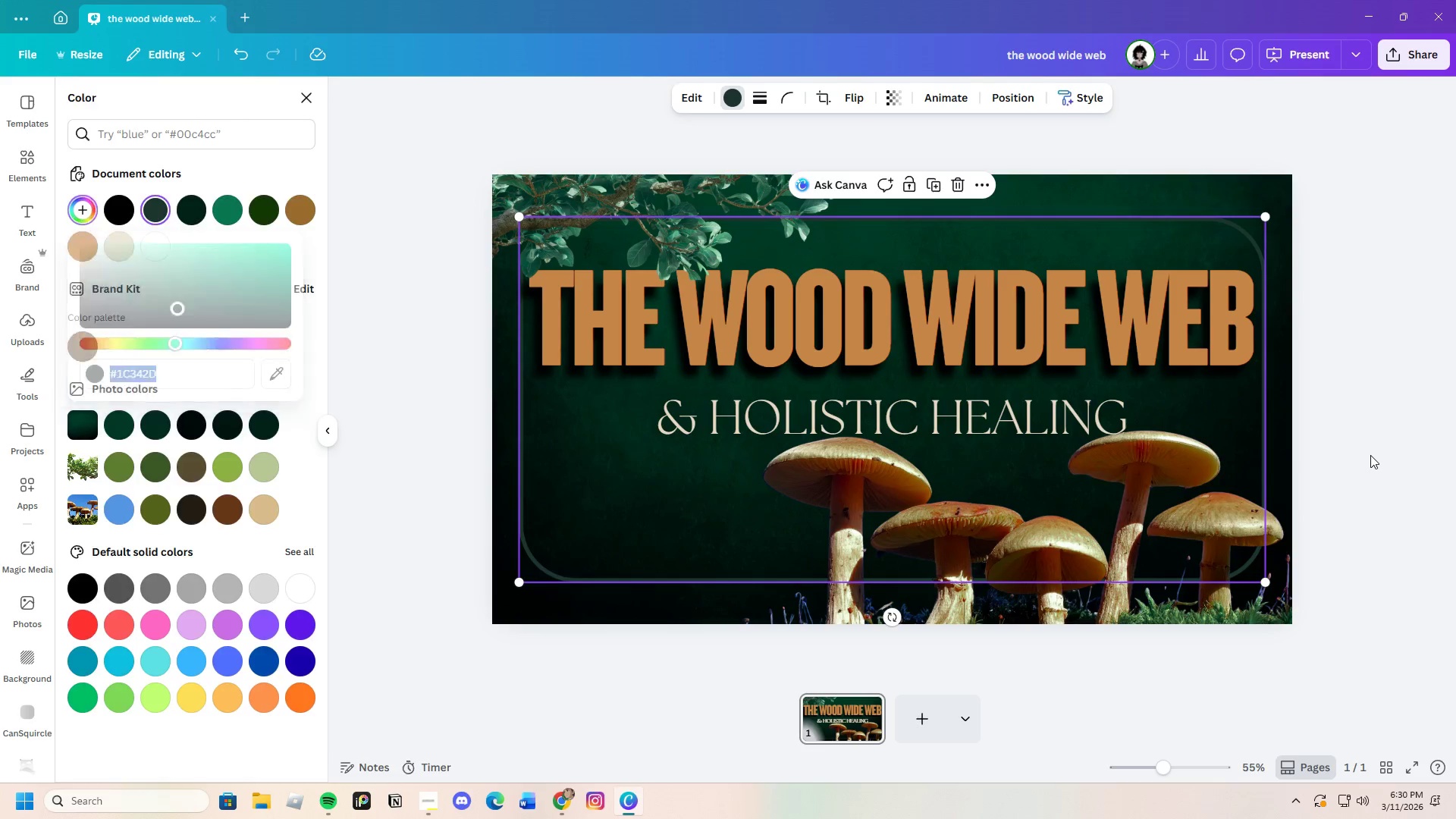 
double_click([1370, 455])
 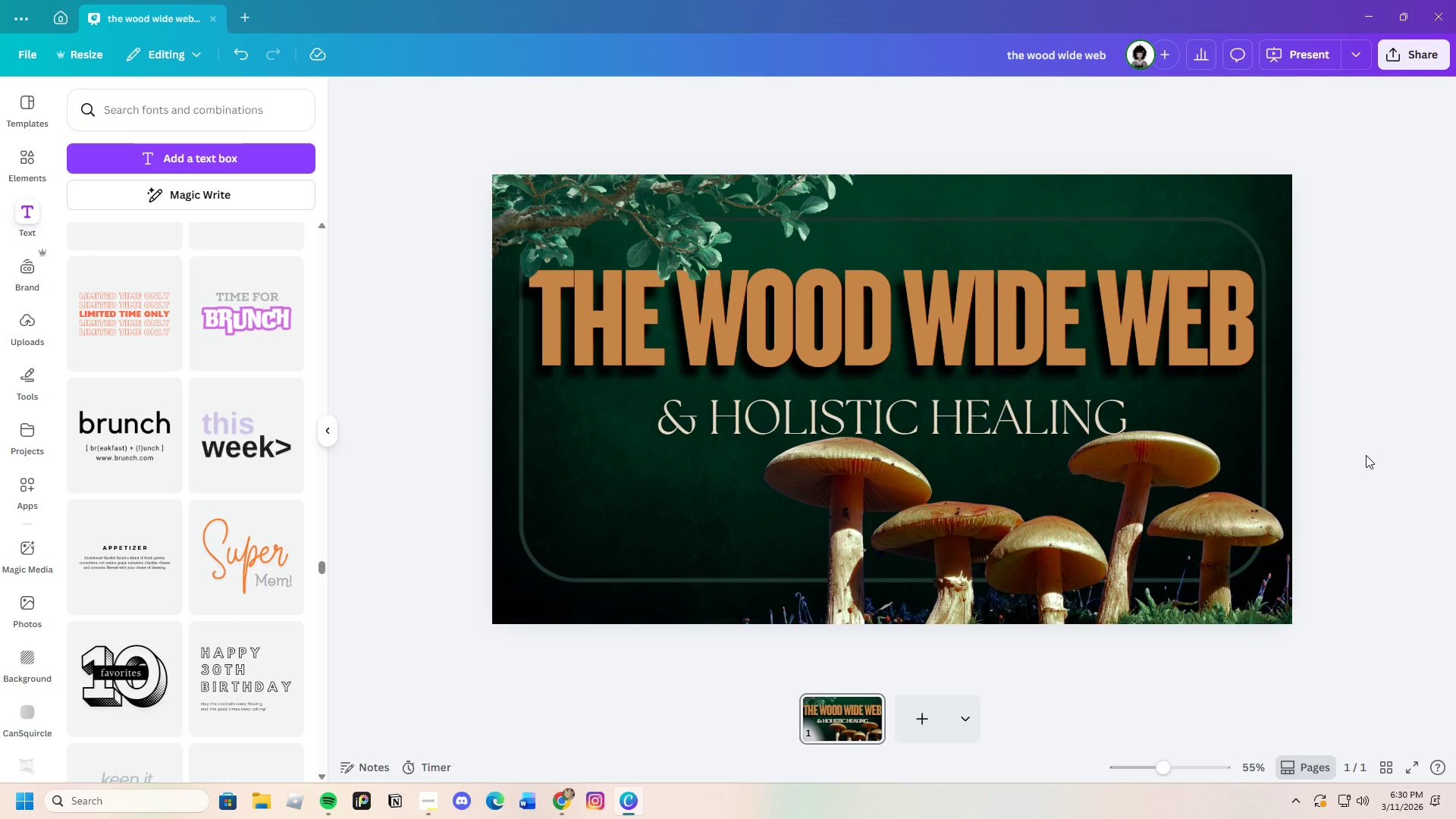 
wait(14.91)
 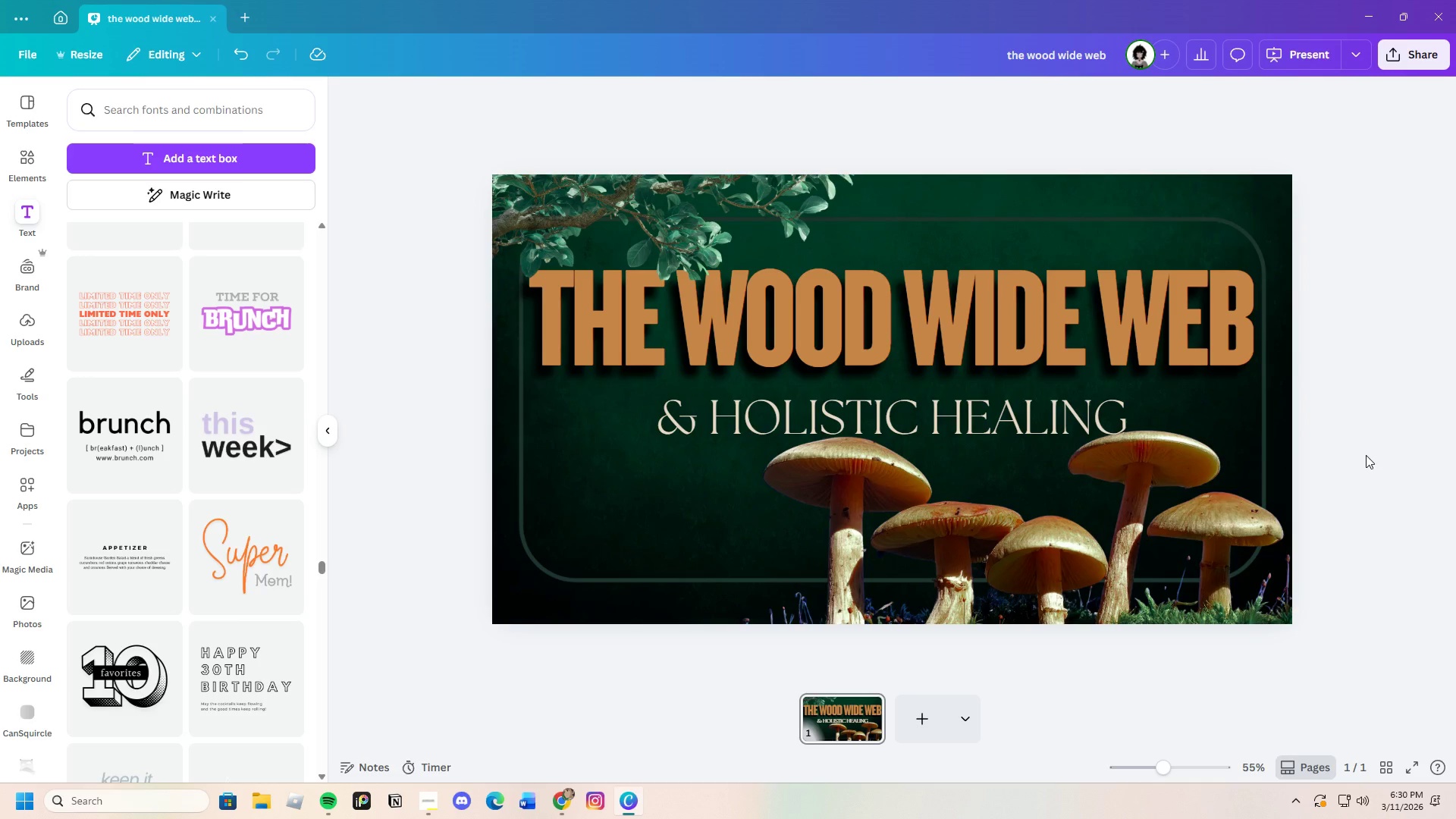 
left_click([560, 196])
 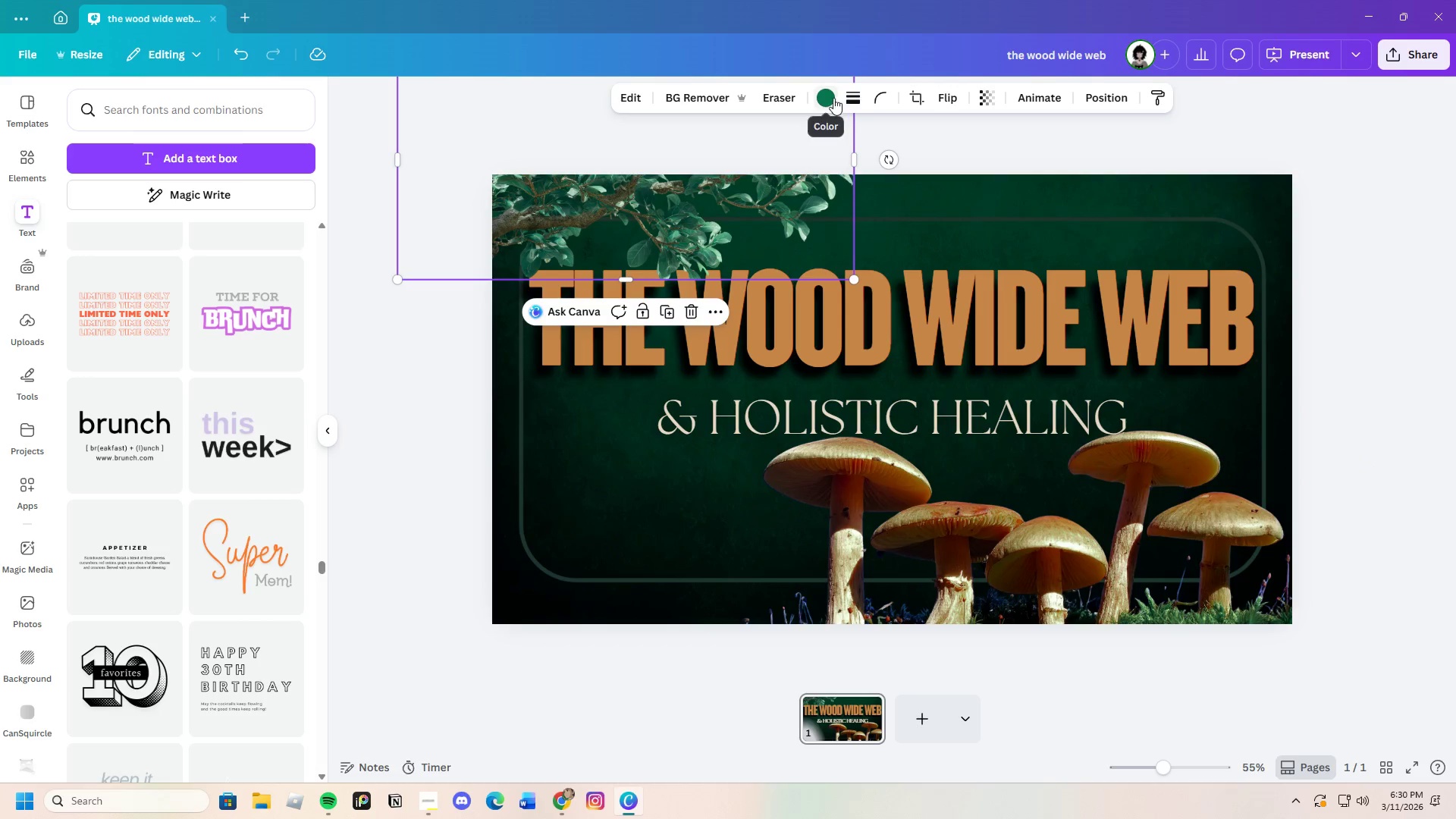 
left_click([827, 98])
 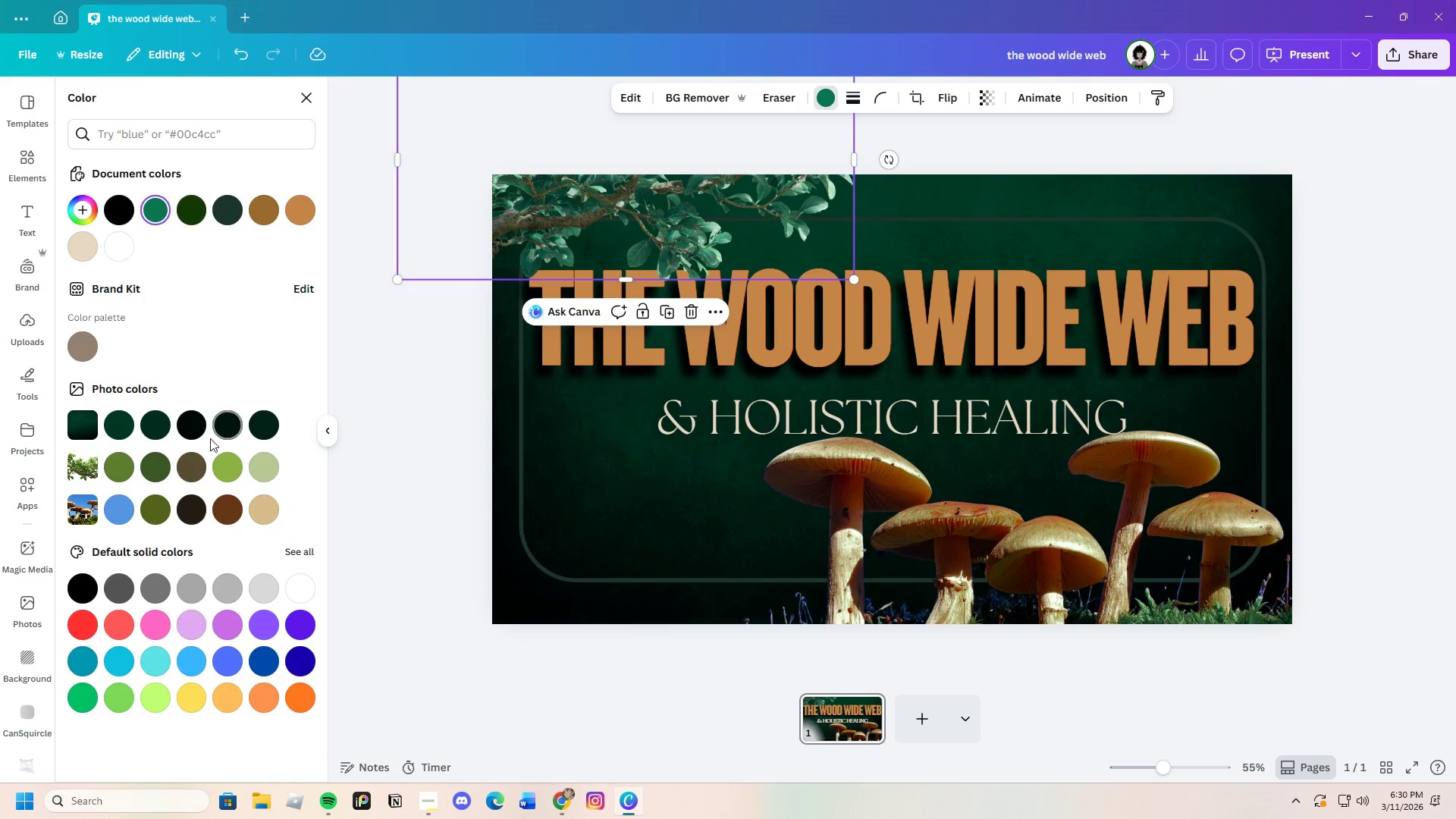 
left_click([155, 431])
 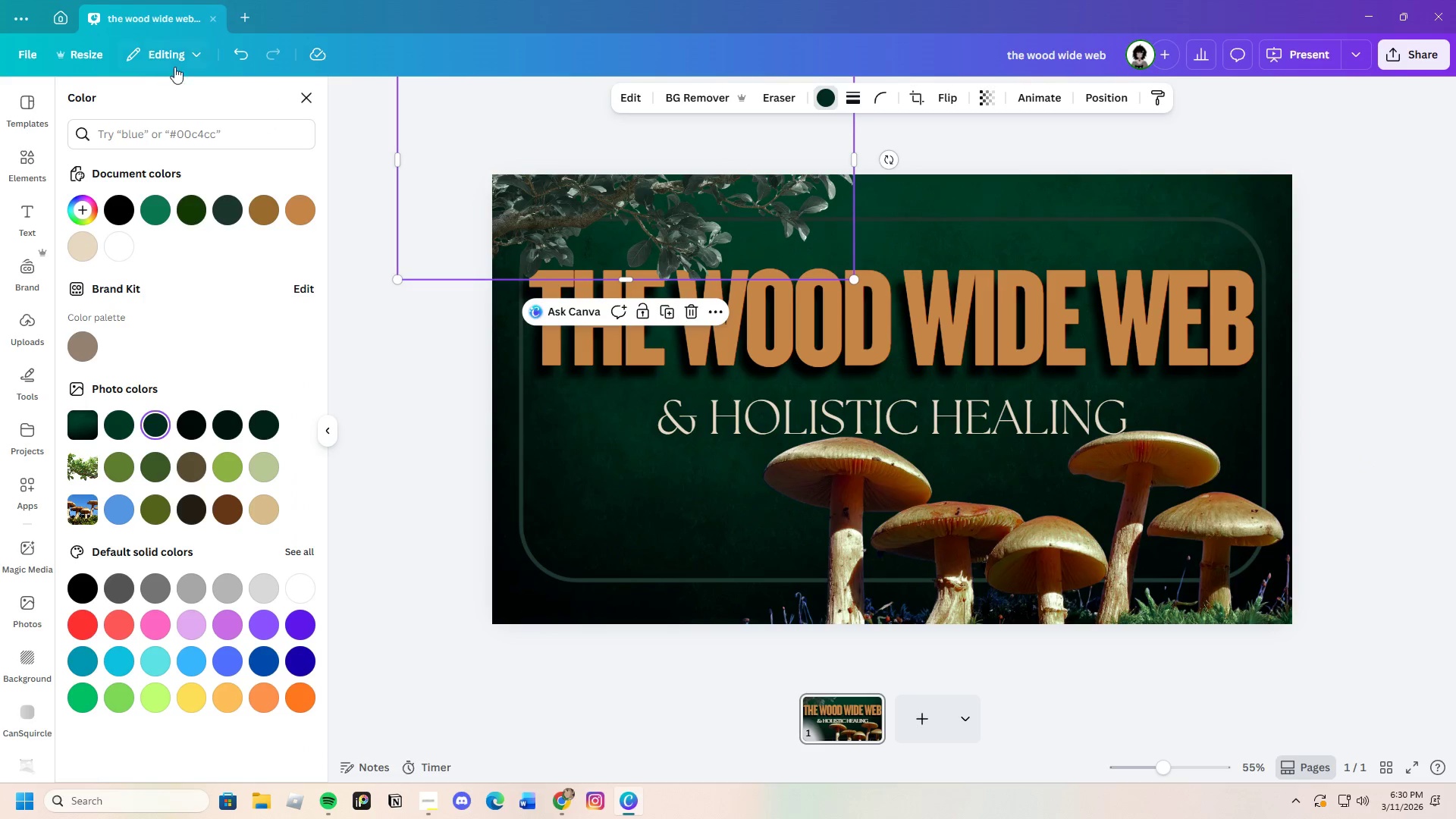 
left_click([250, 55])
 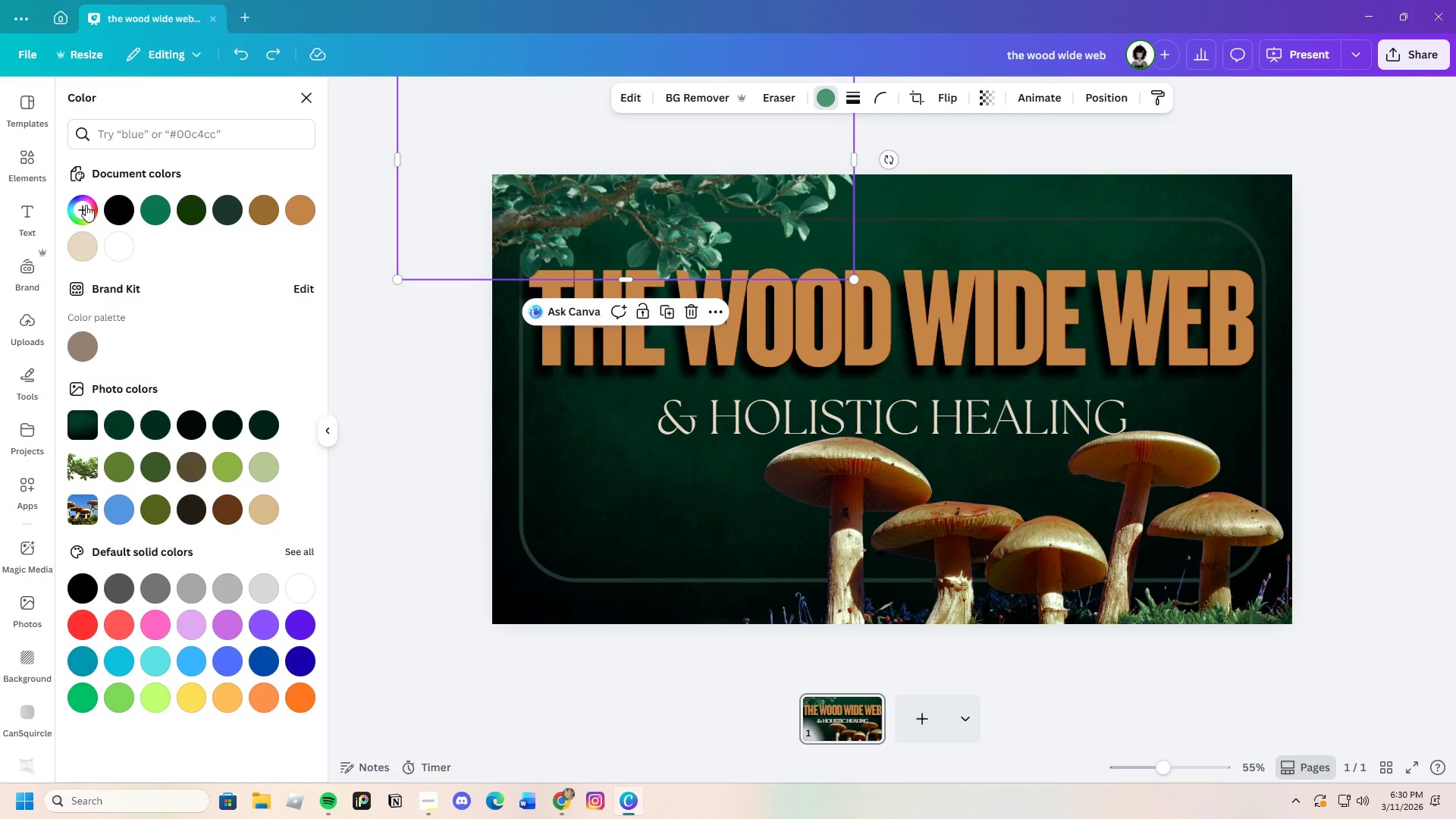 
left_click([85, 206])
 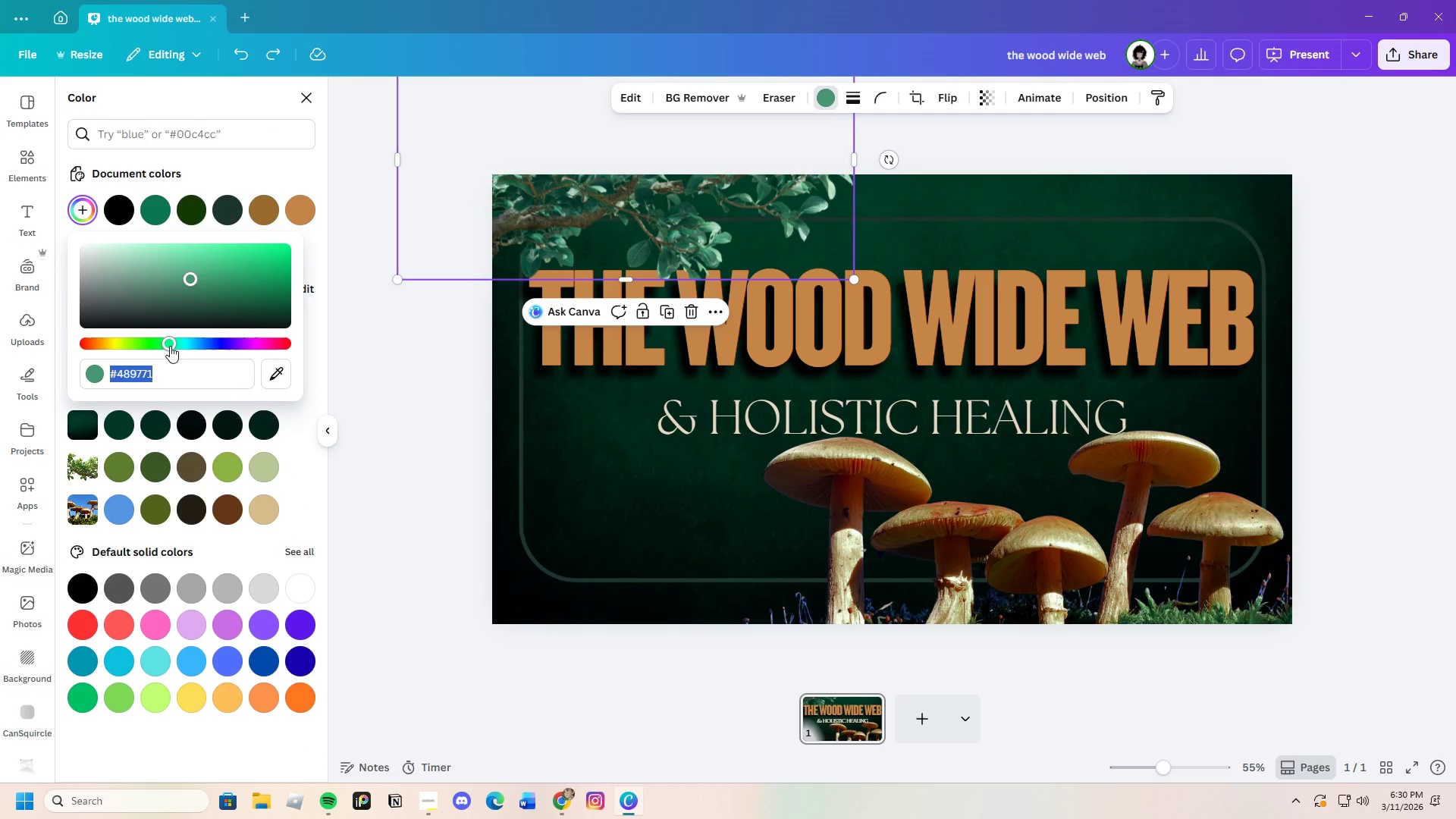 
left_click_drag(start_coordinate=[162, 344], to_coordinate=[149, 354])
 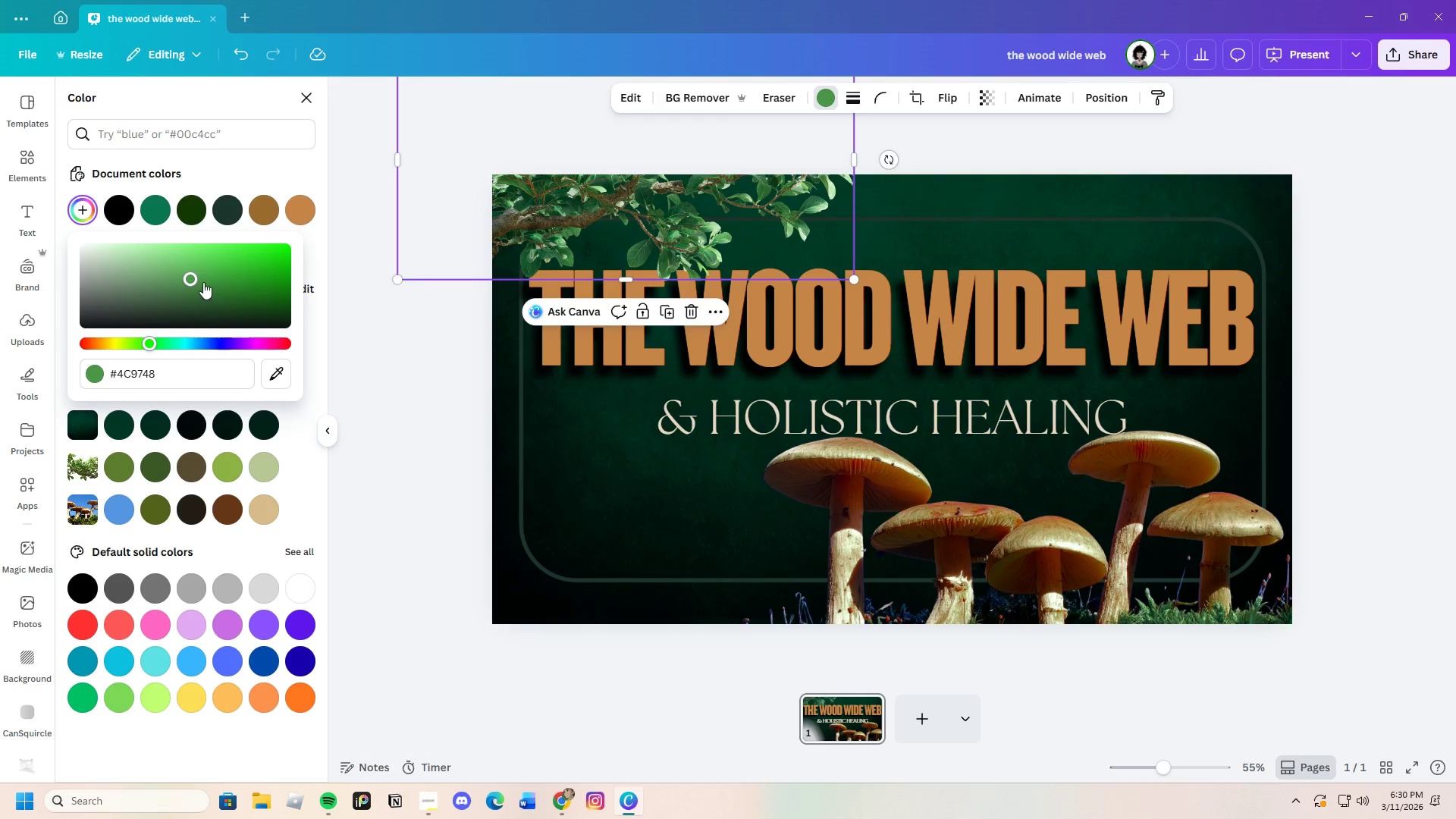 
left_click_drag(start_coordinate=[203, 282], to_coordinate=[214, 306])
 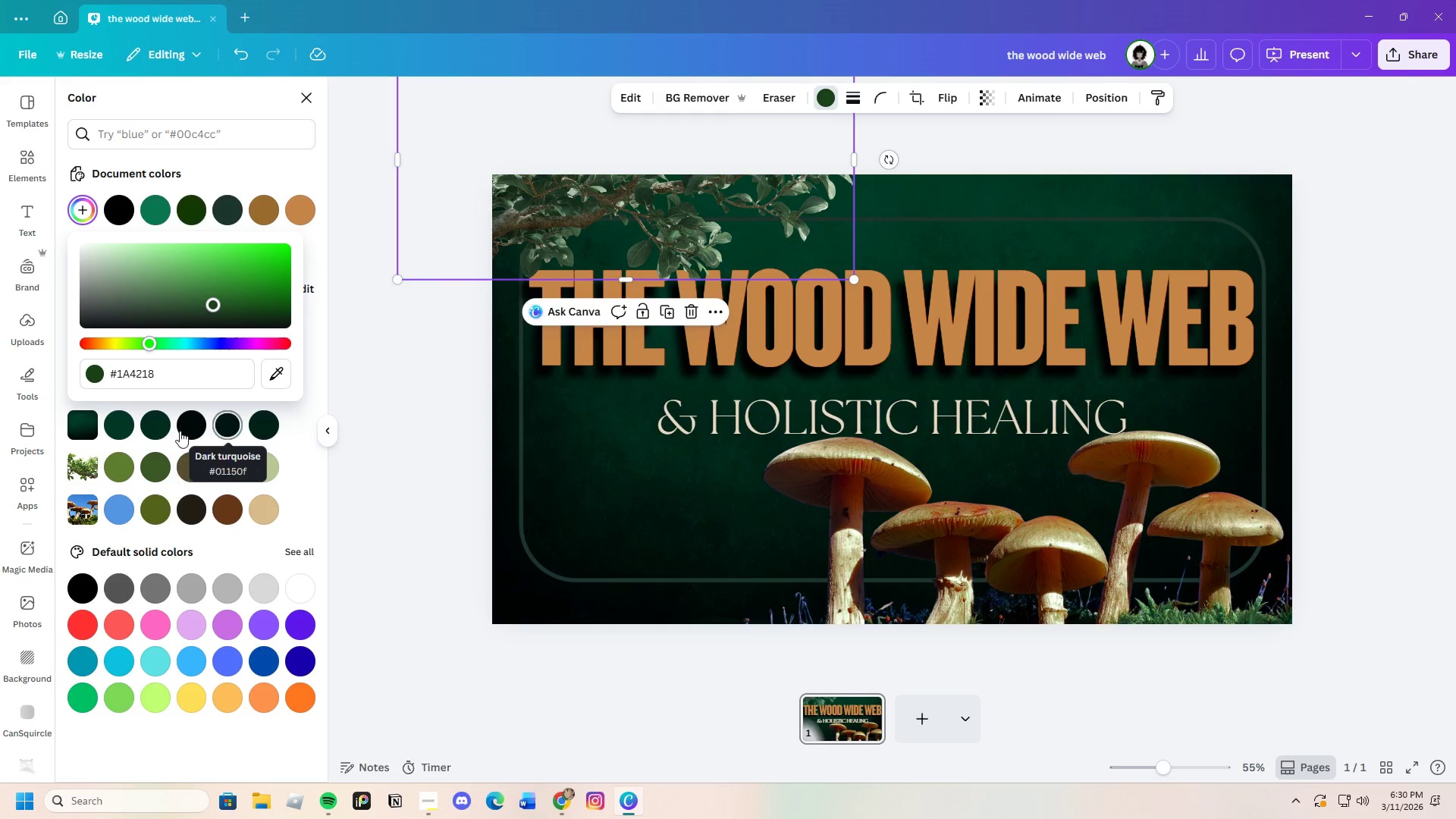 
left_click([151, 425])
 